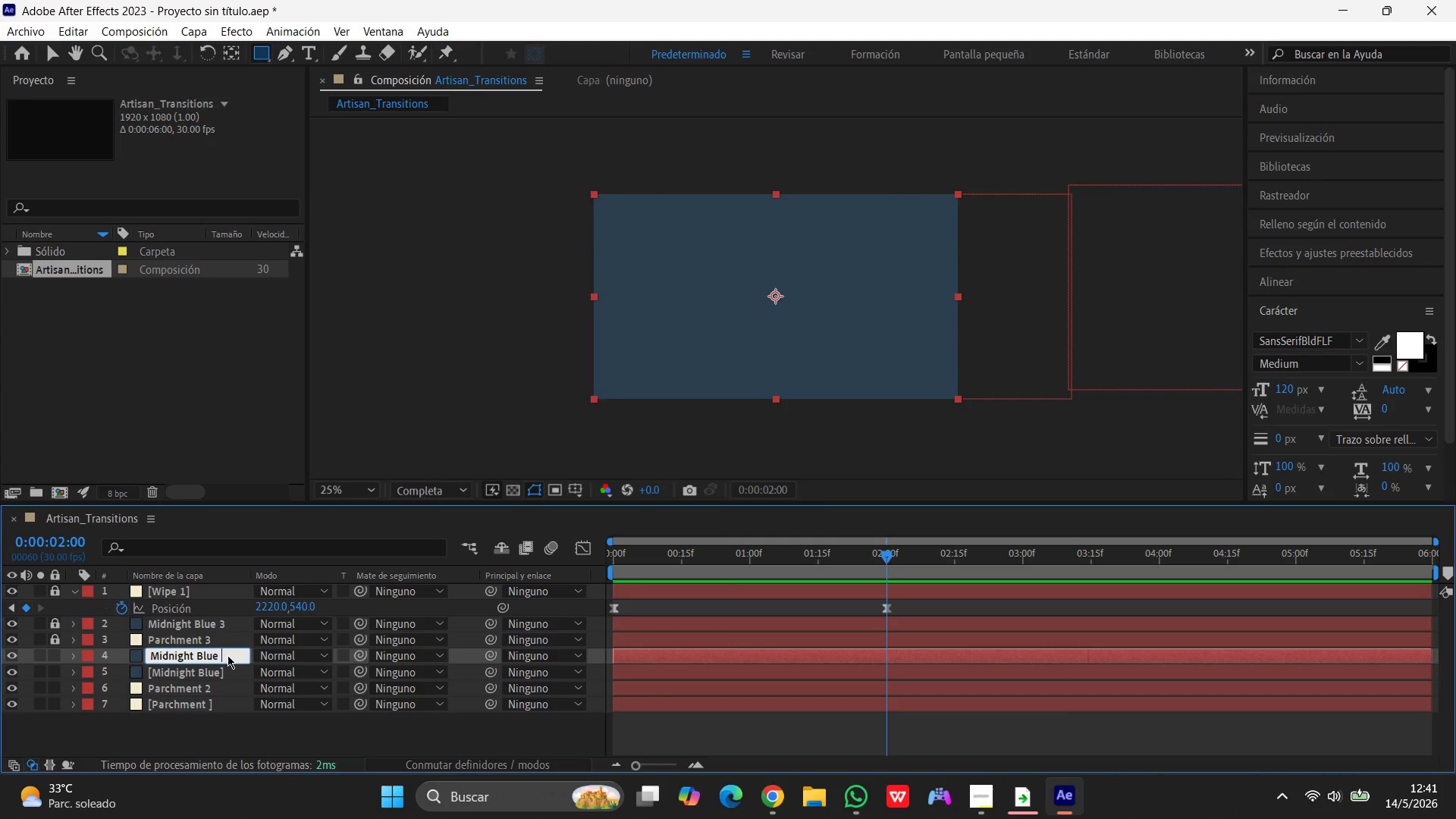 
key(2)
 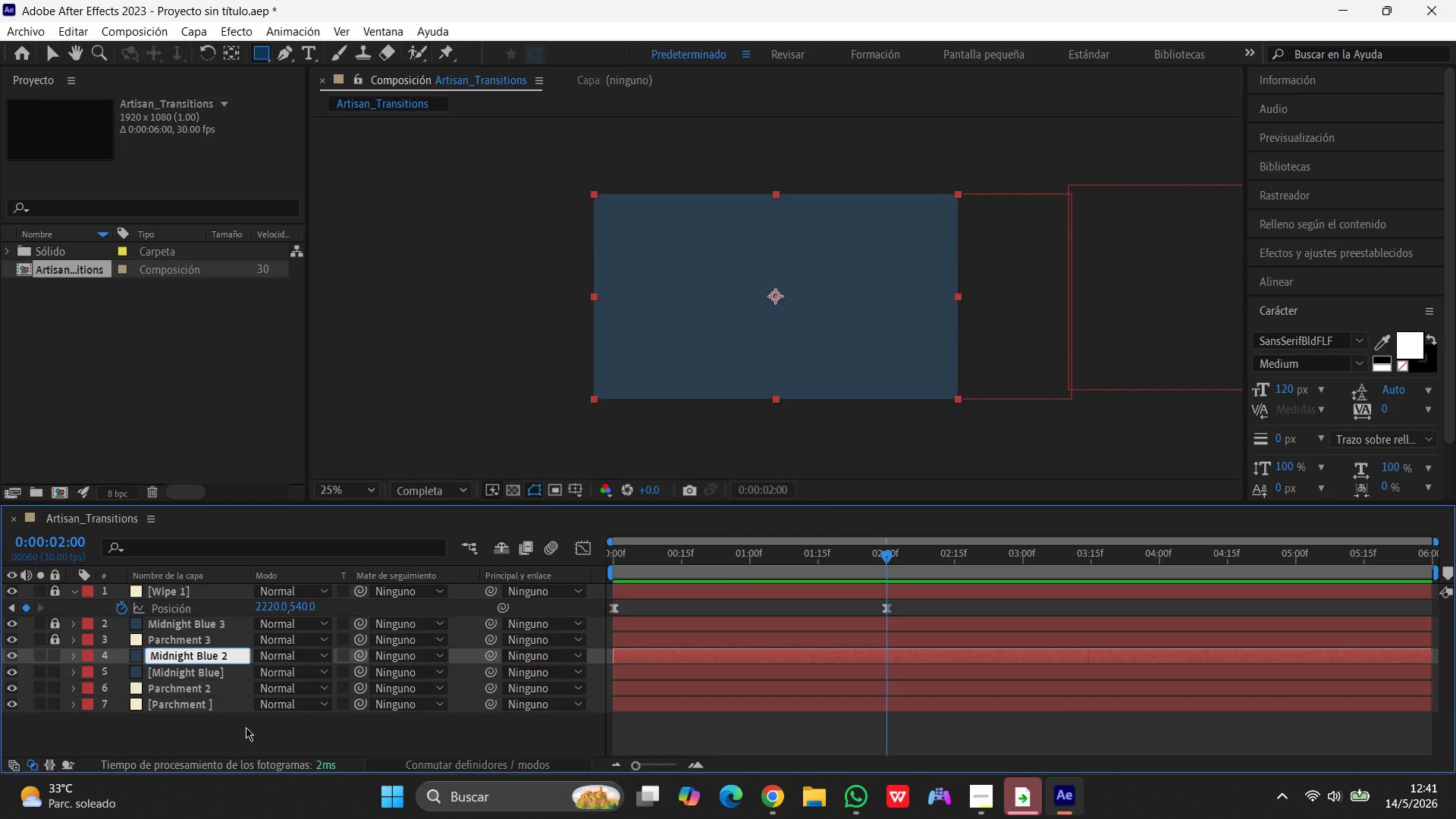 
left_click([246, 727])
 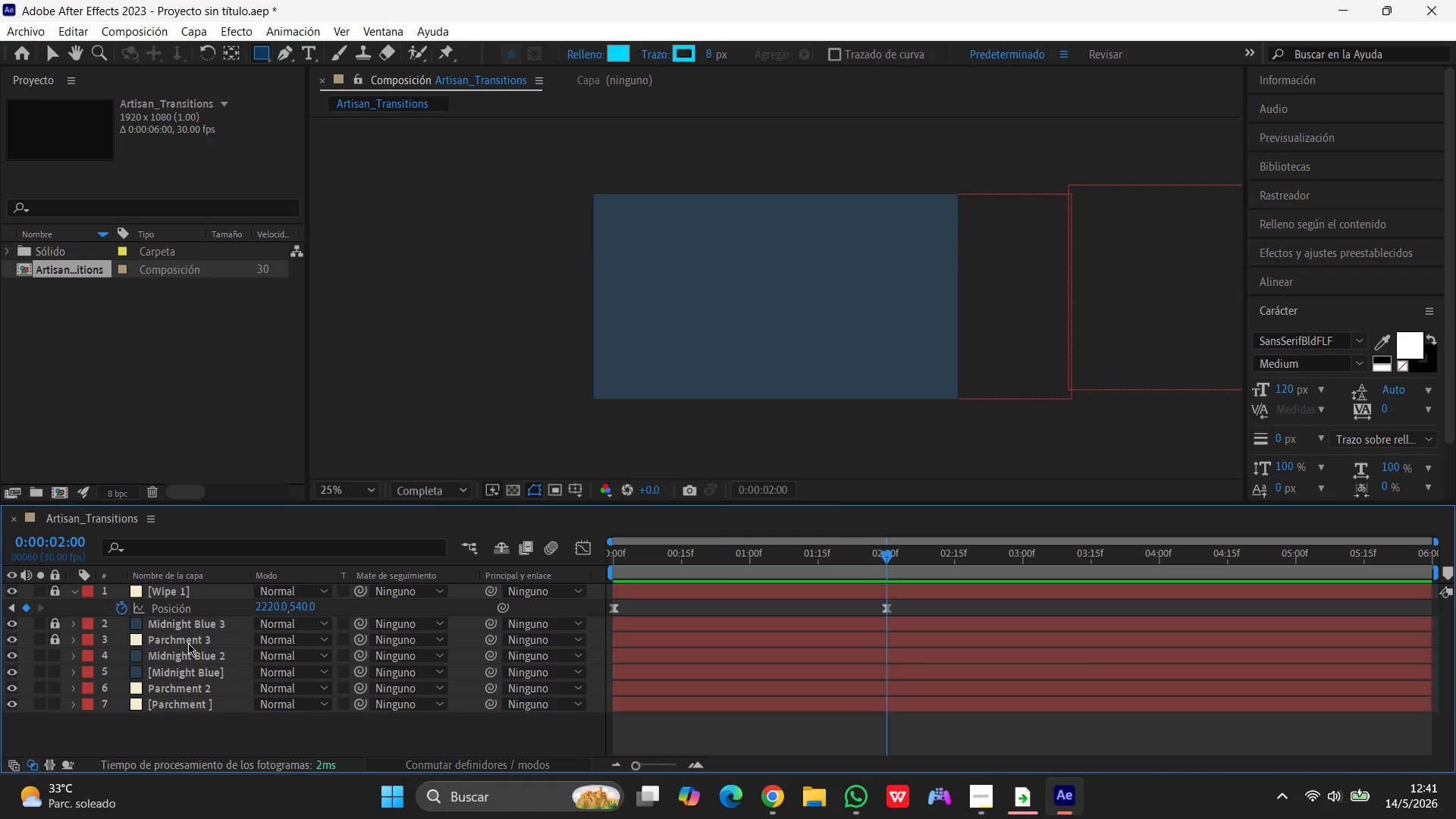 
wait(20.77)
 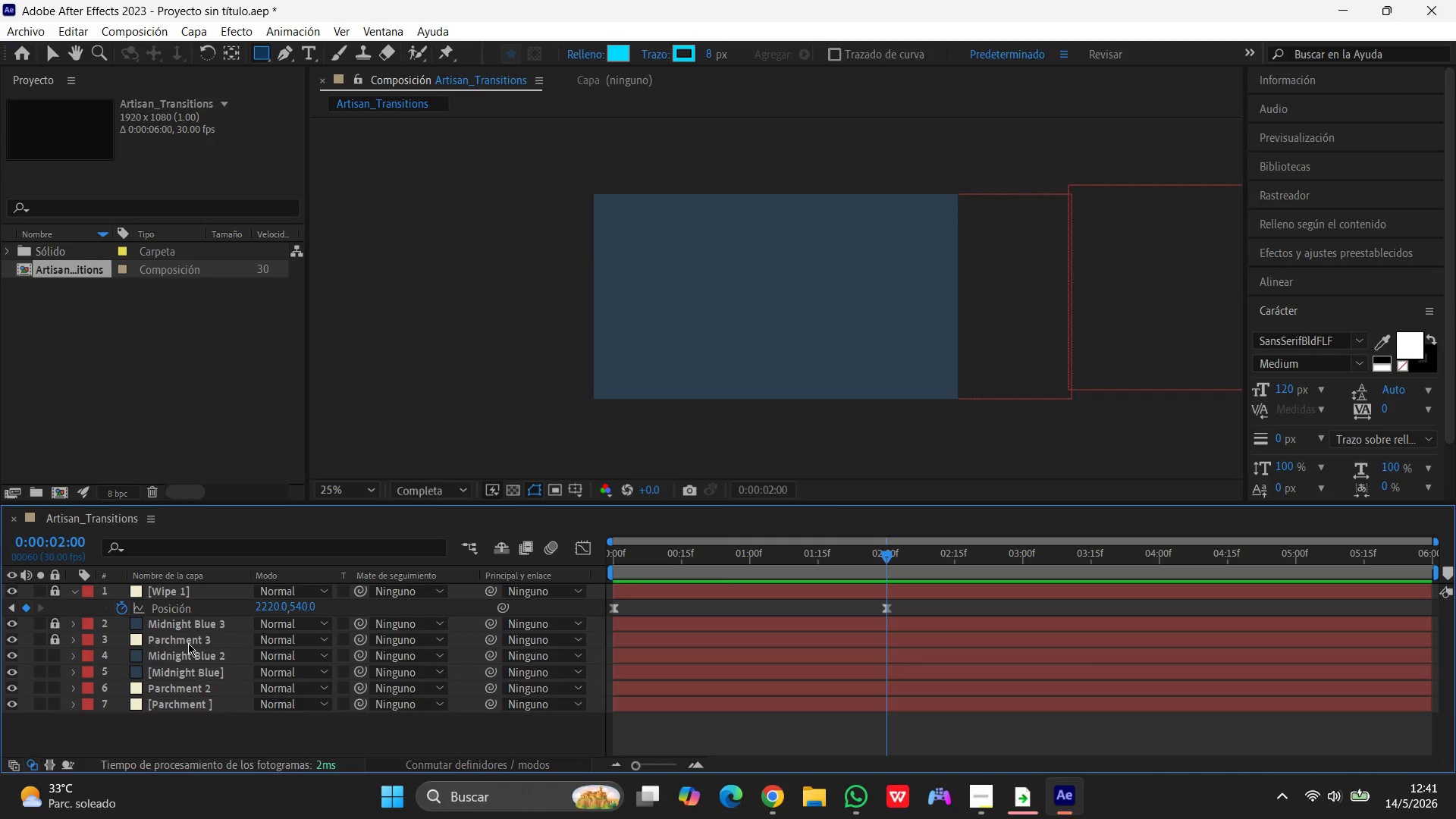 
left_click([192, 686])
 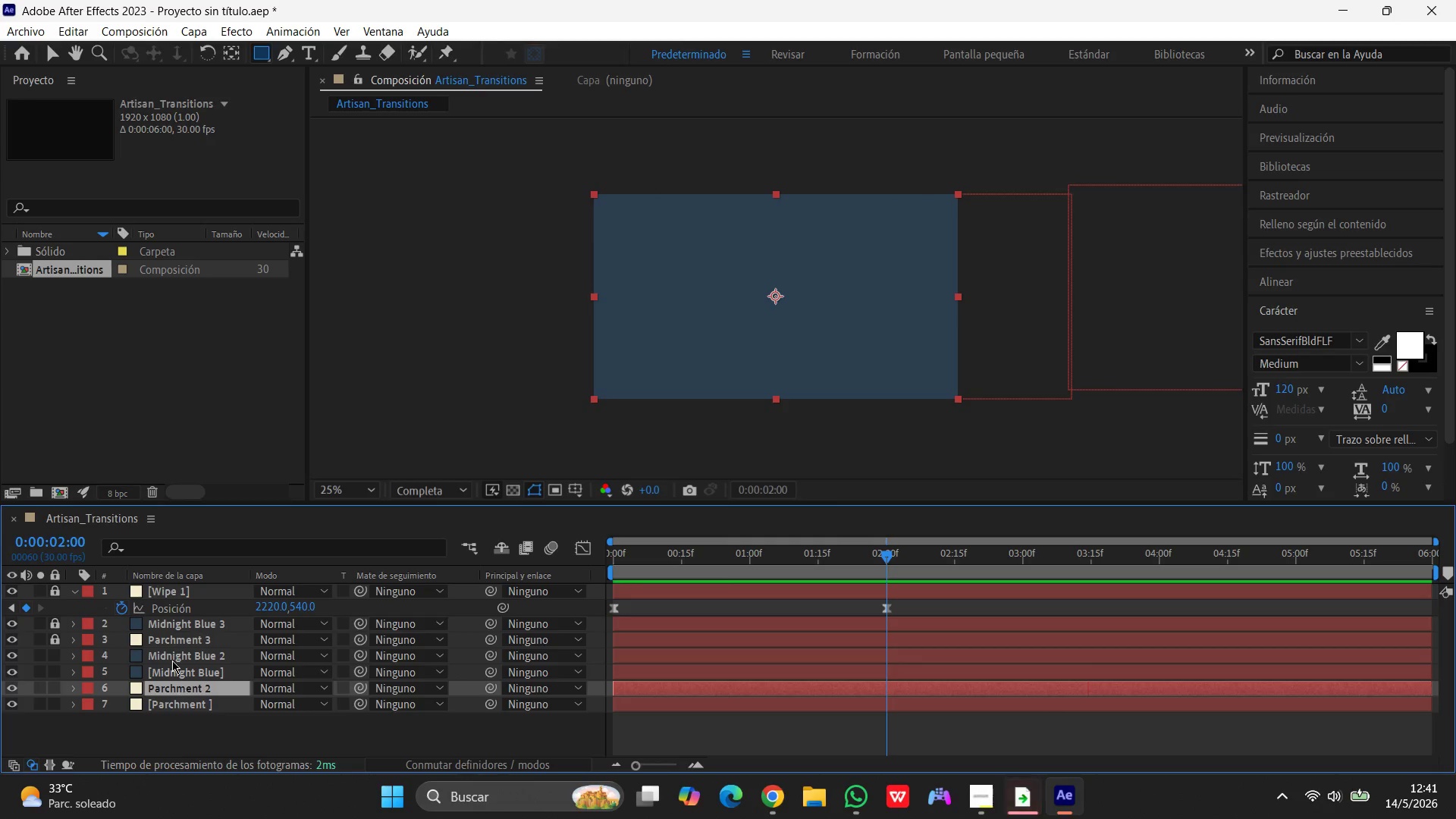 
right_click([265, 46])
 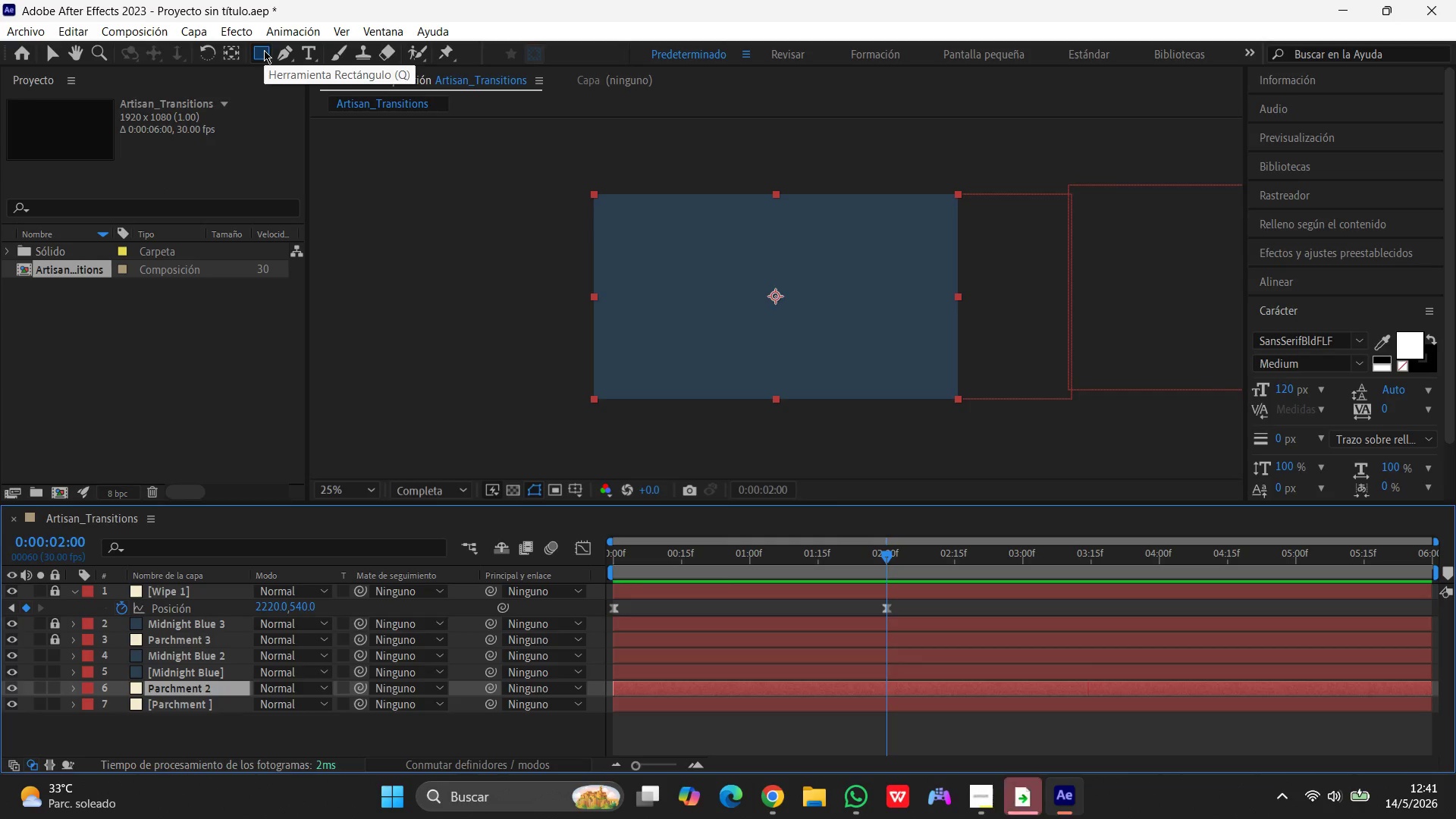 
key(Q)
 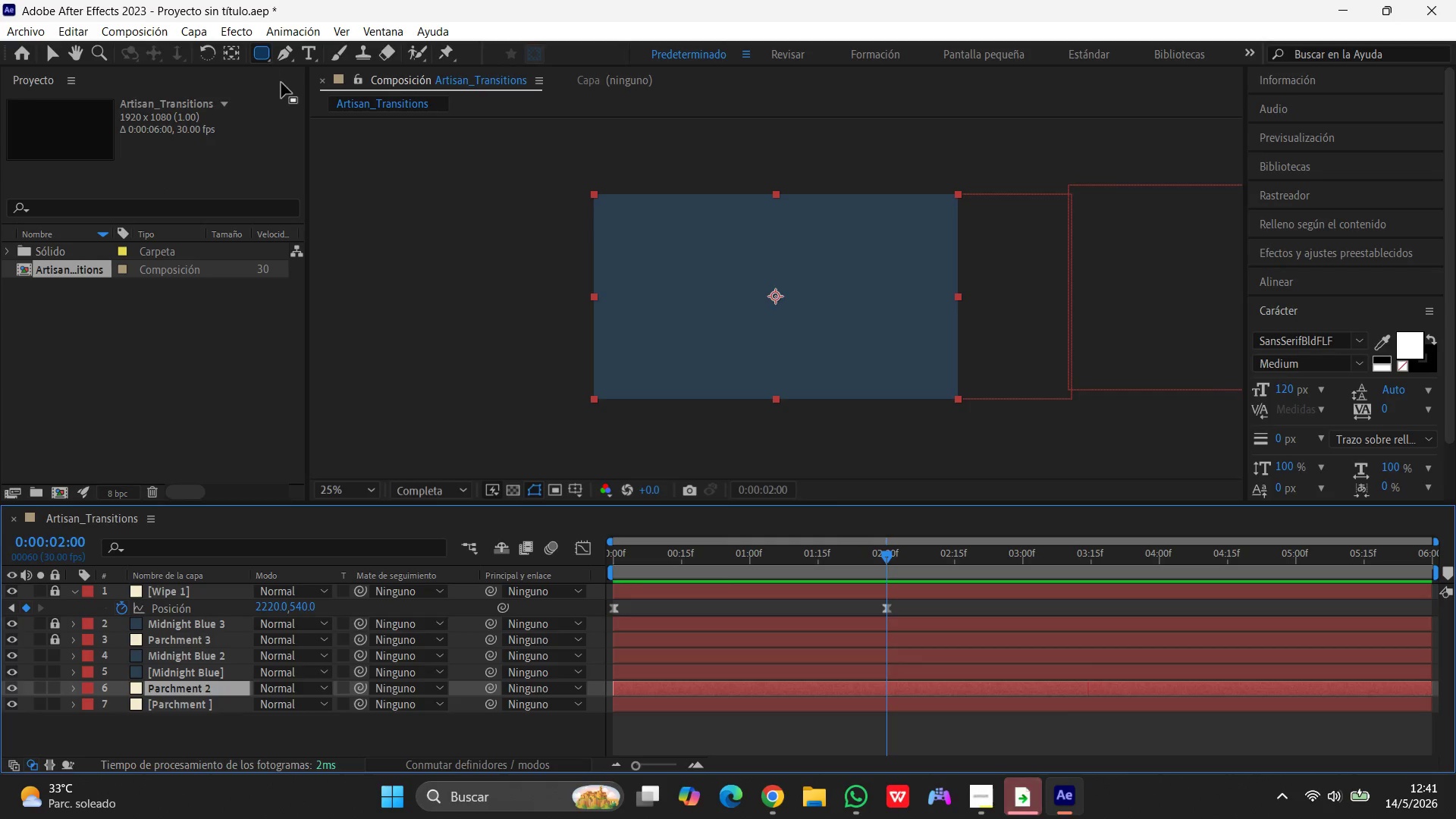 
key(Q)
 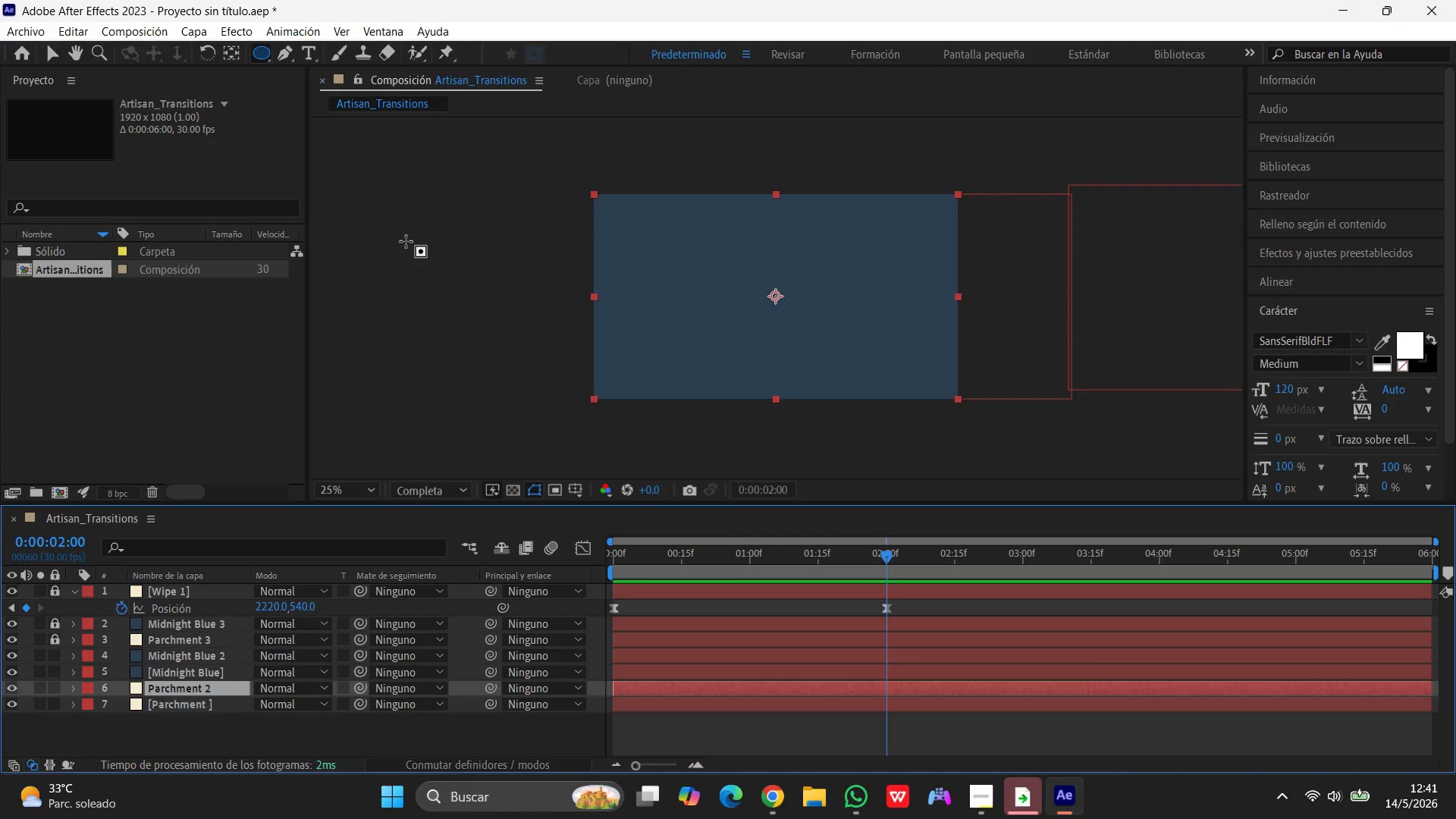 
wait(8.23)
 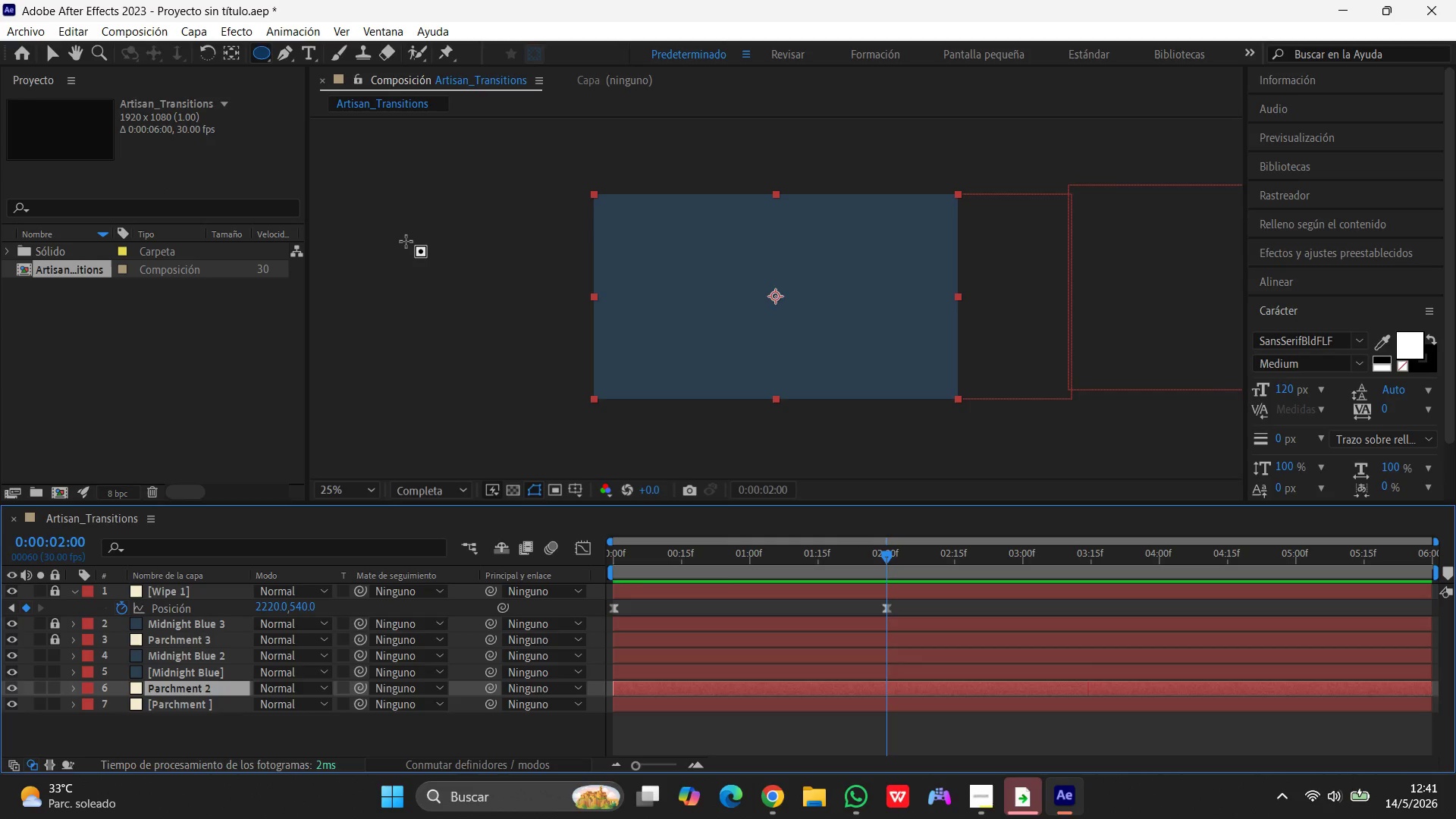 
hold_key(key=ShiftLeft, duration=4.55)
hold_key(key=AltLeft, duration=1.5)
left_click_drag(start_coordinate=[758, 276], to_coordinate=[817, 340])
 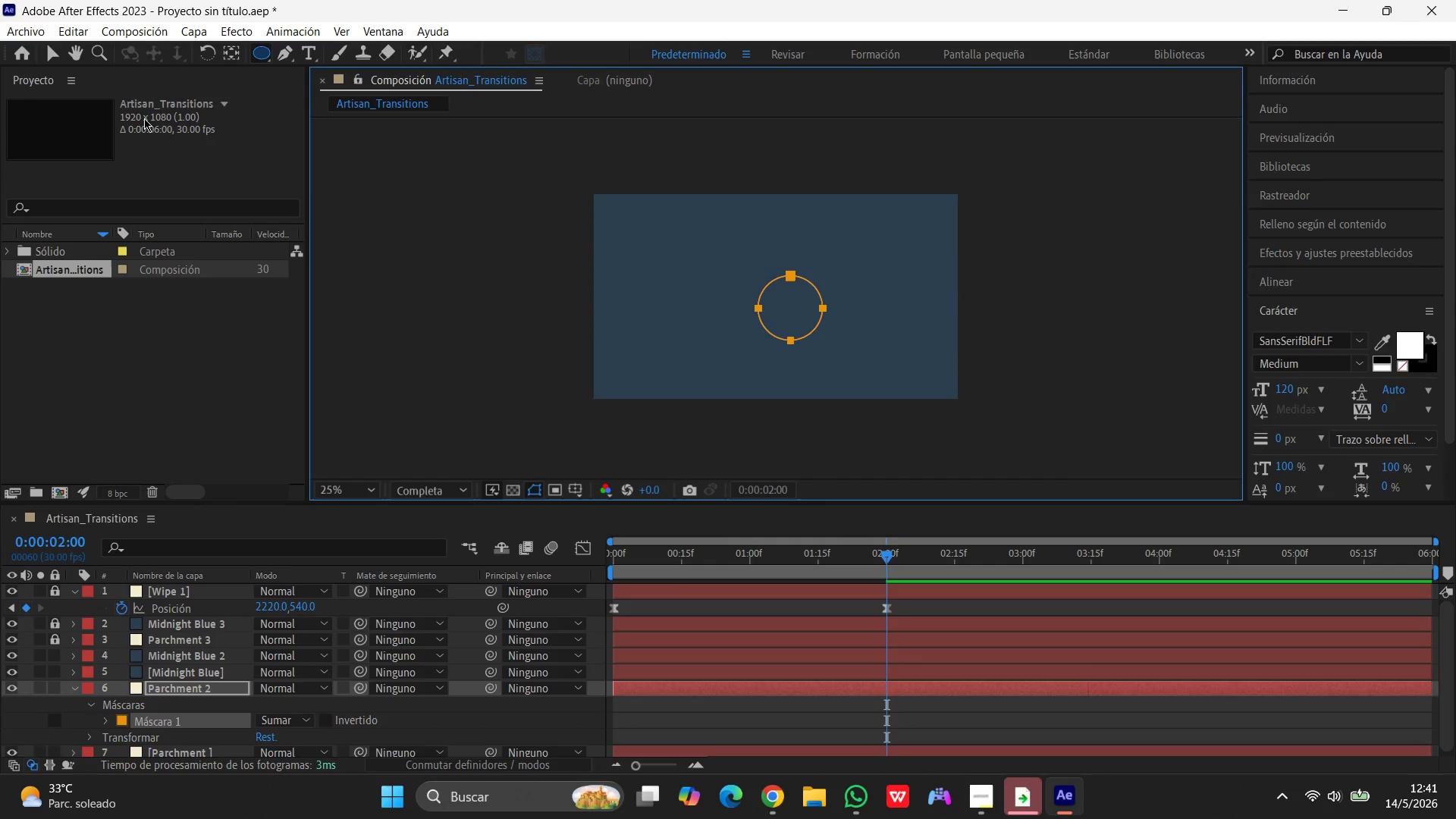 
hold_key(key=AltLeft, duration=1.5)
 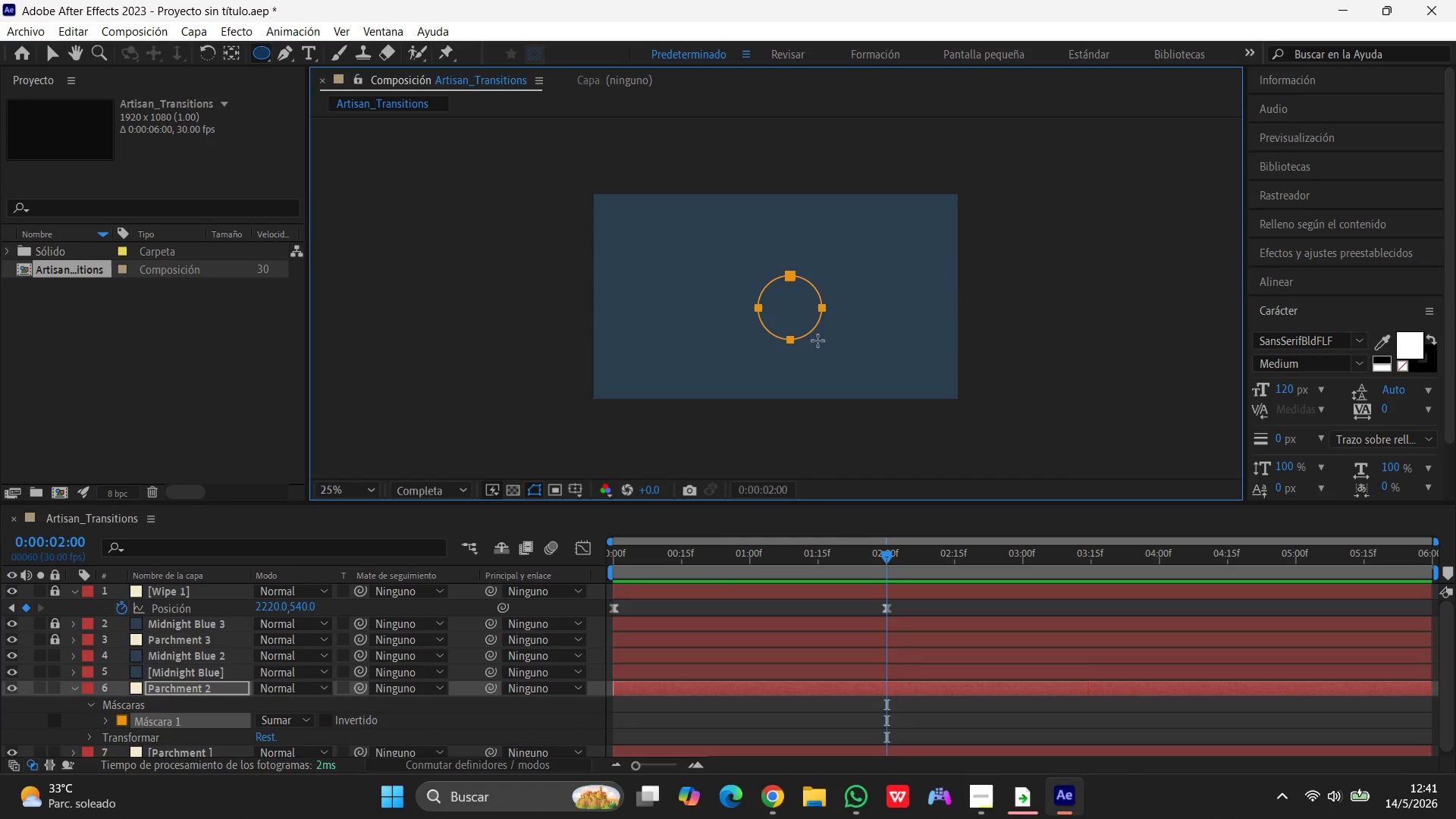 
hold_key(key=AltLeft, duration=1.0)
 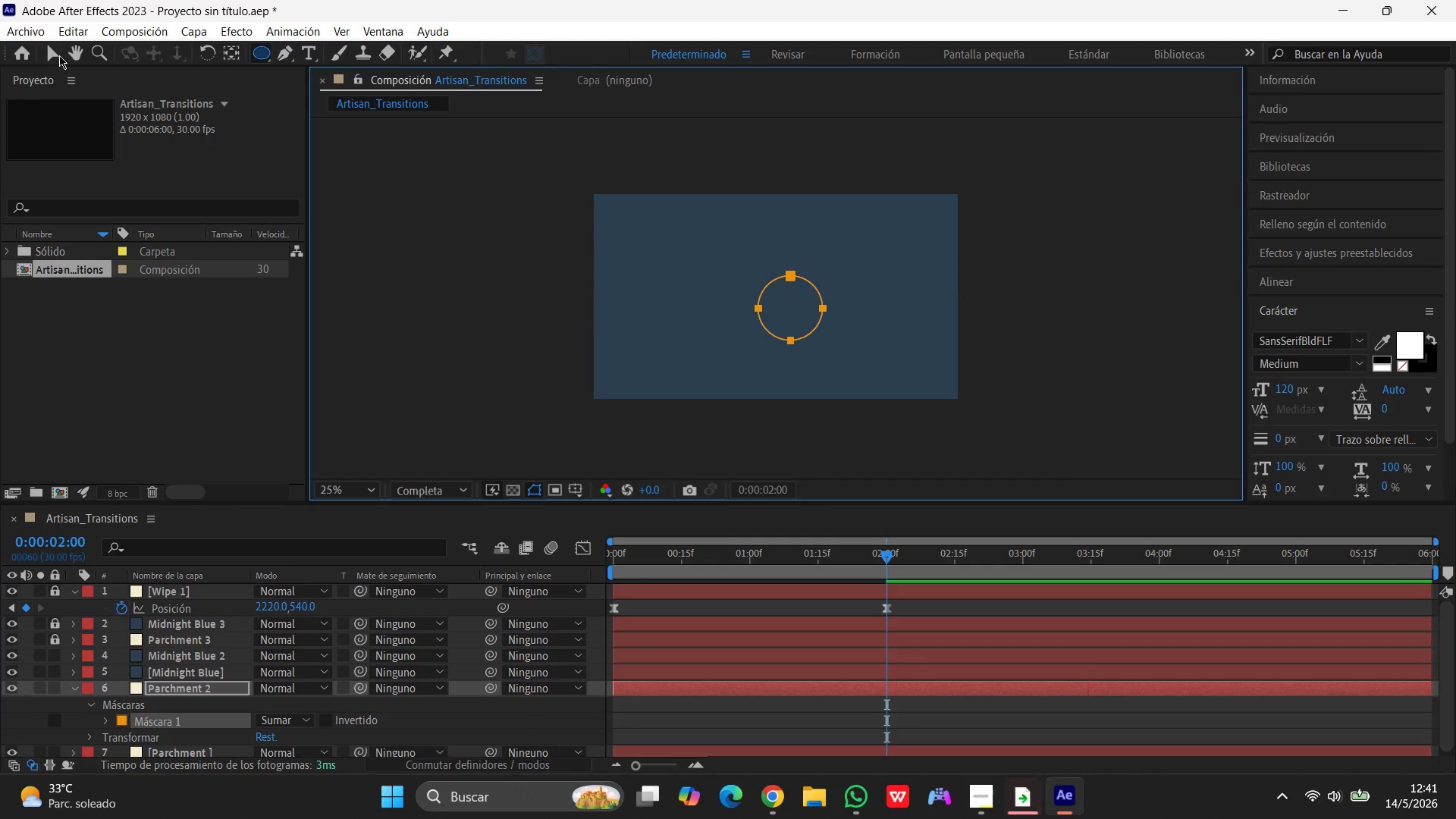 
left_click([55, 49])
 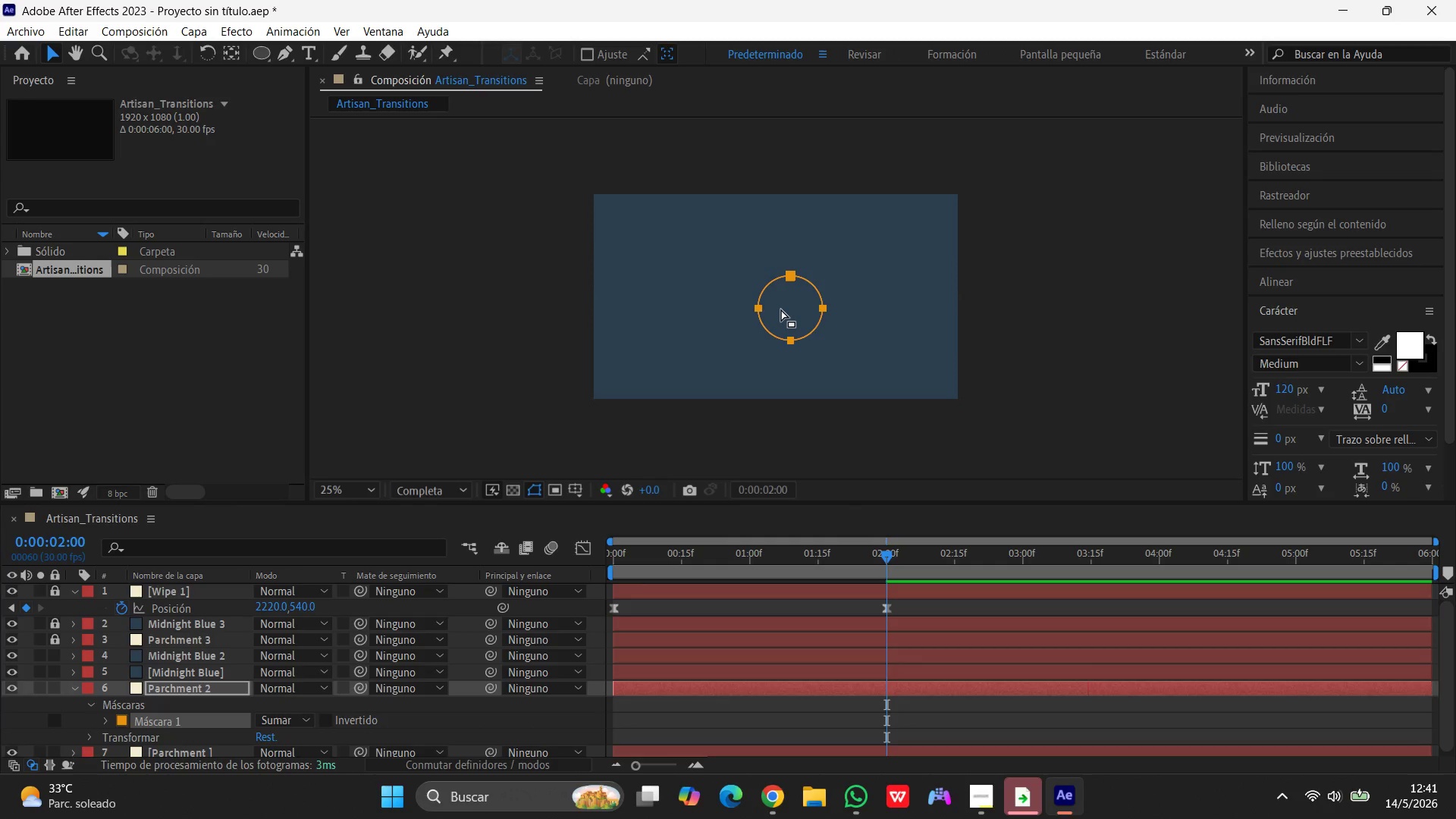 
left_click_drag(start_coordinate=[787, 310], to_coordinate=[779, 302])
 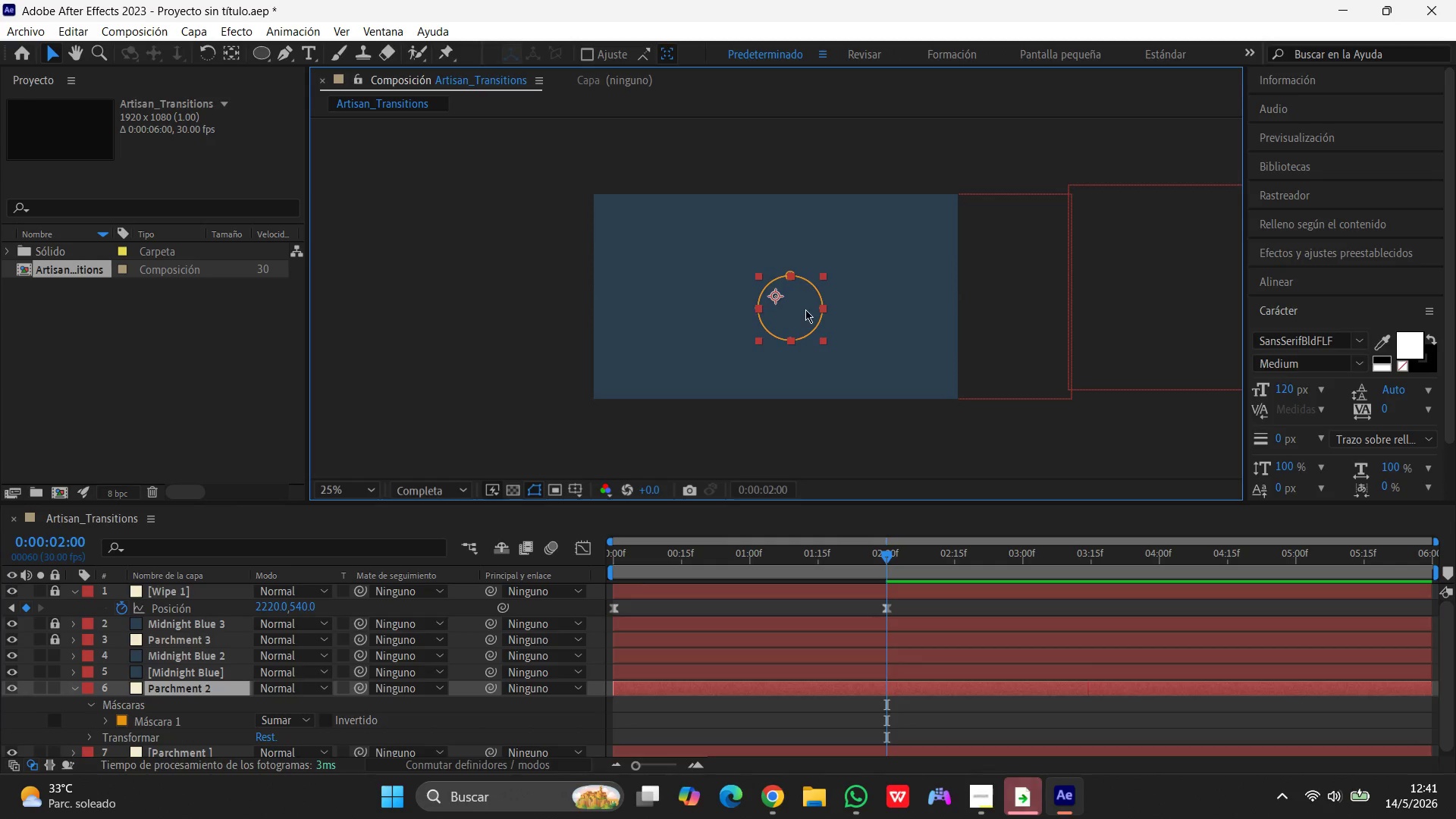 
left_click([788, 416])
 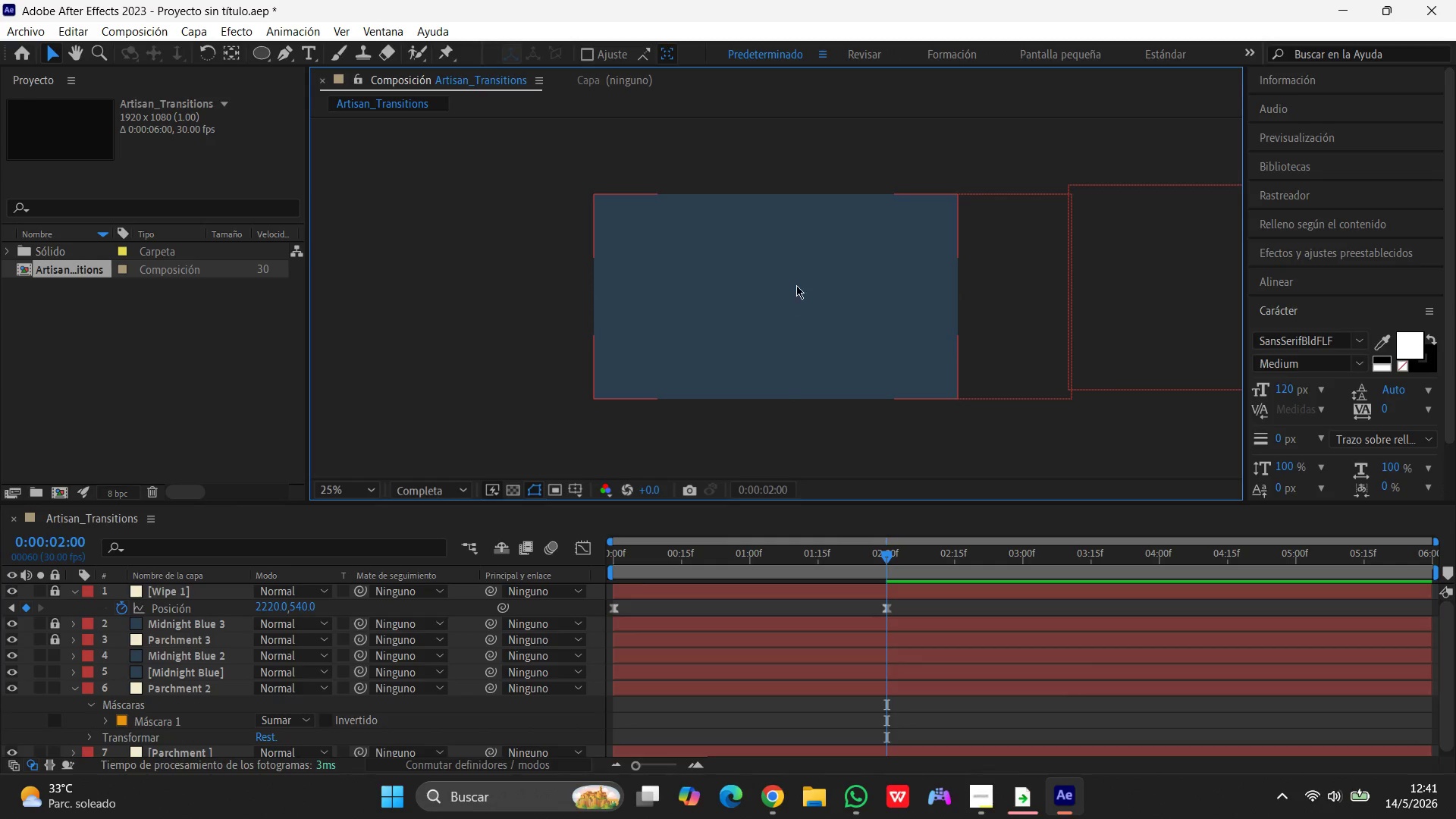 
left_click([799, 283])
 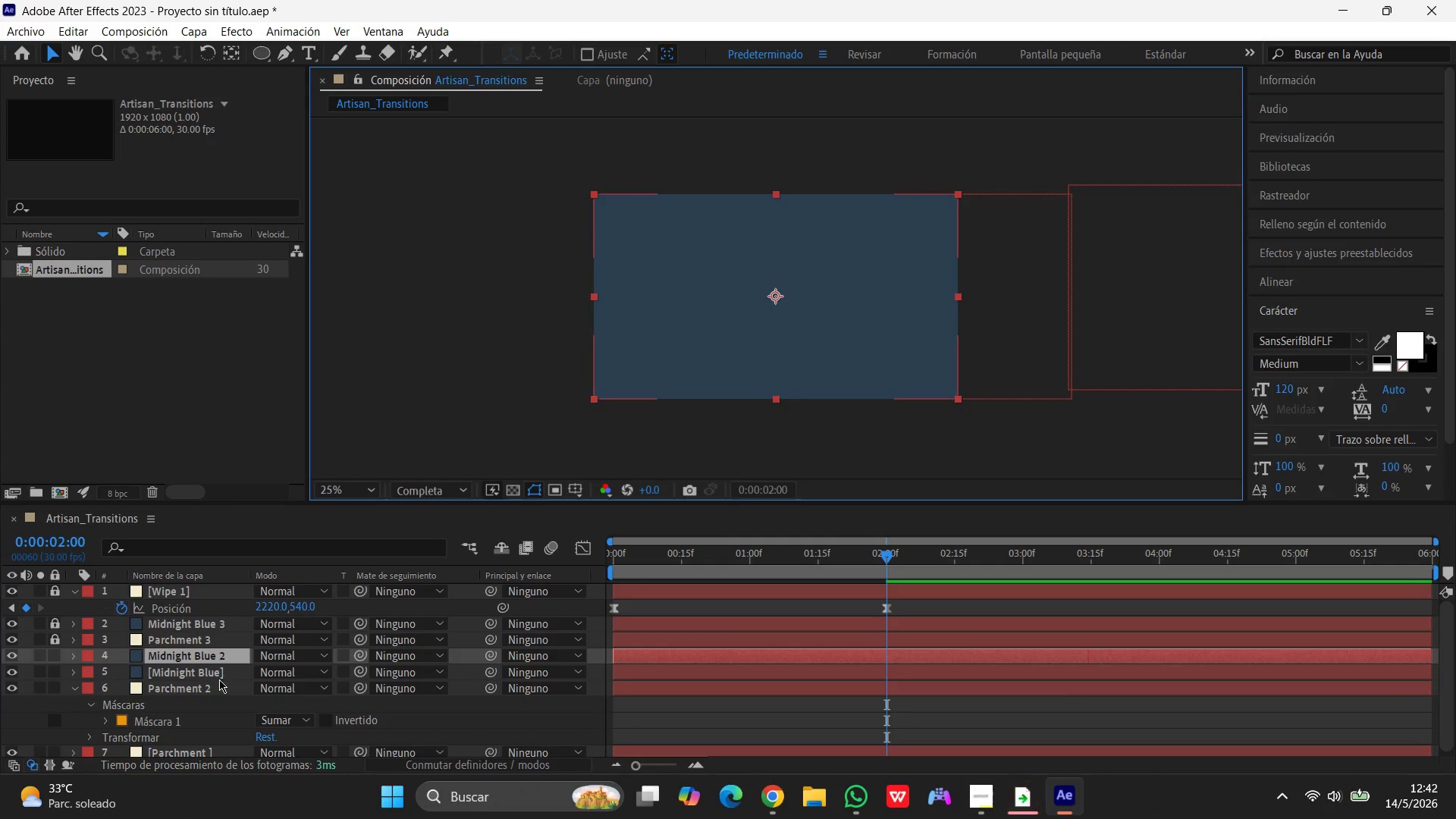 
left_click([201, 655])
 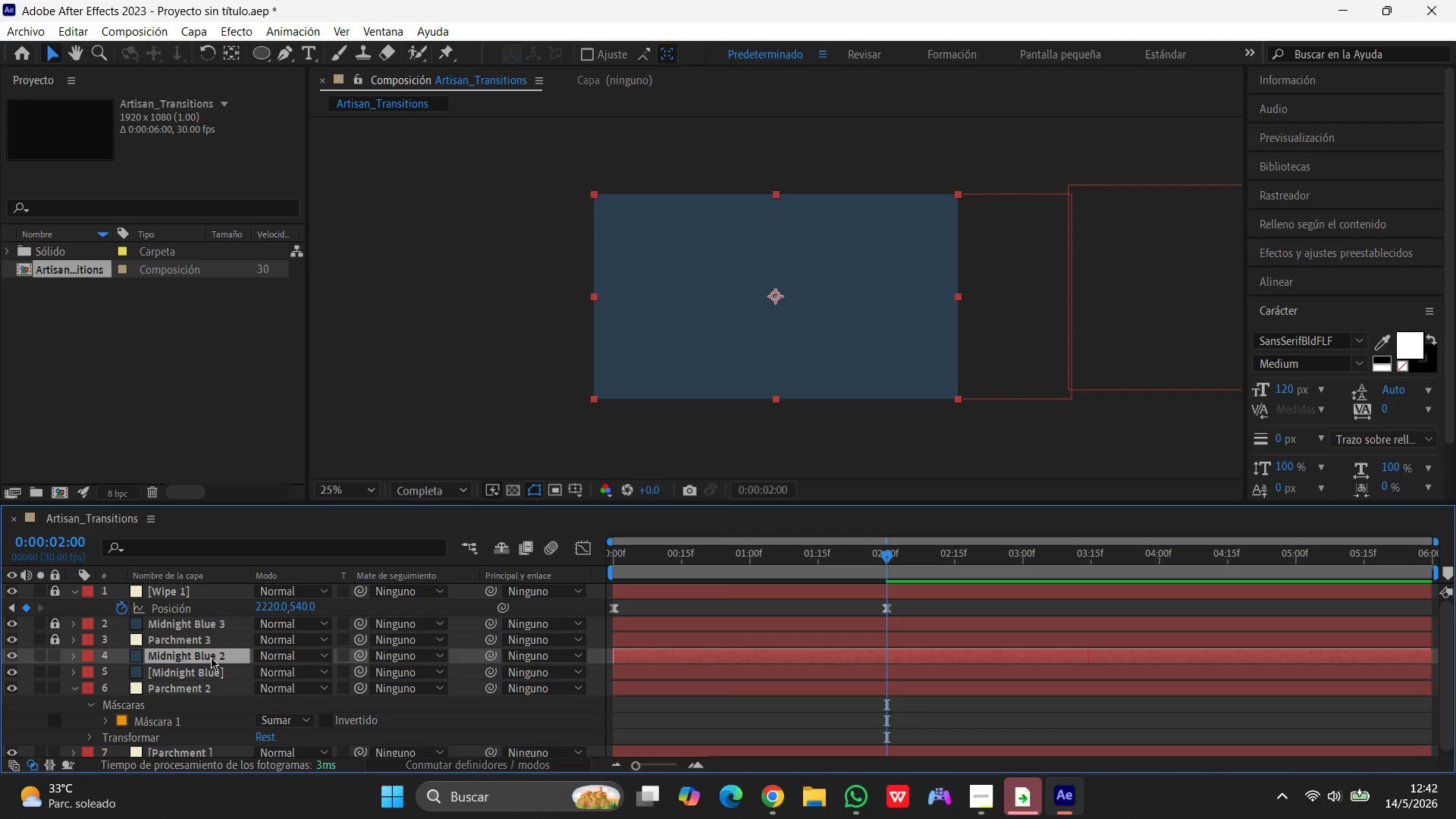 
scroll: coordinate [211, 657], scroll_direction: down, amount: 3.0
 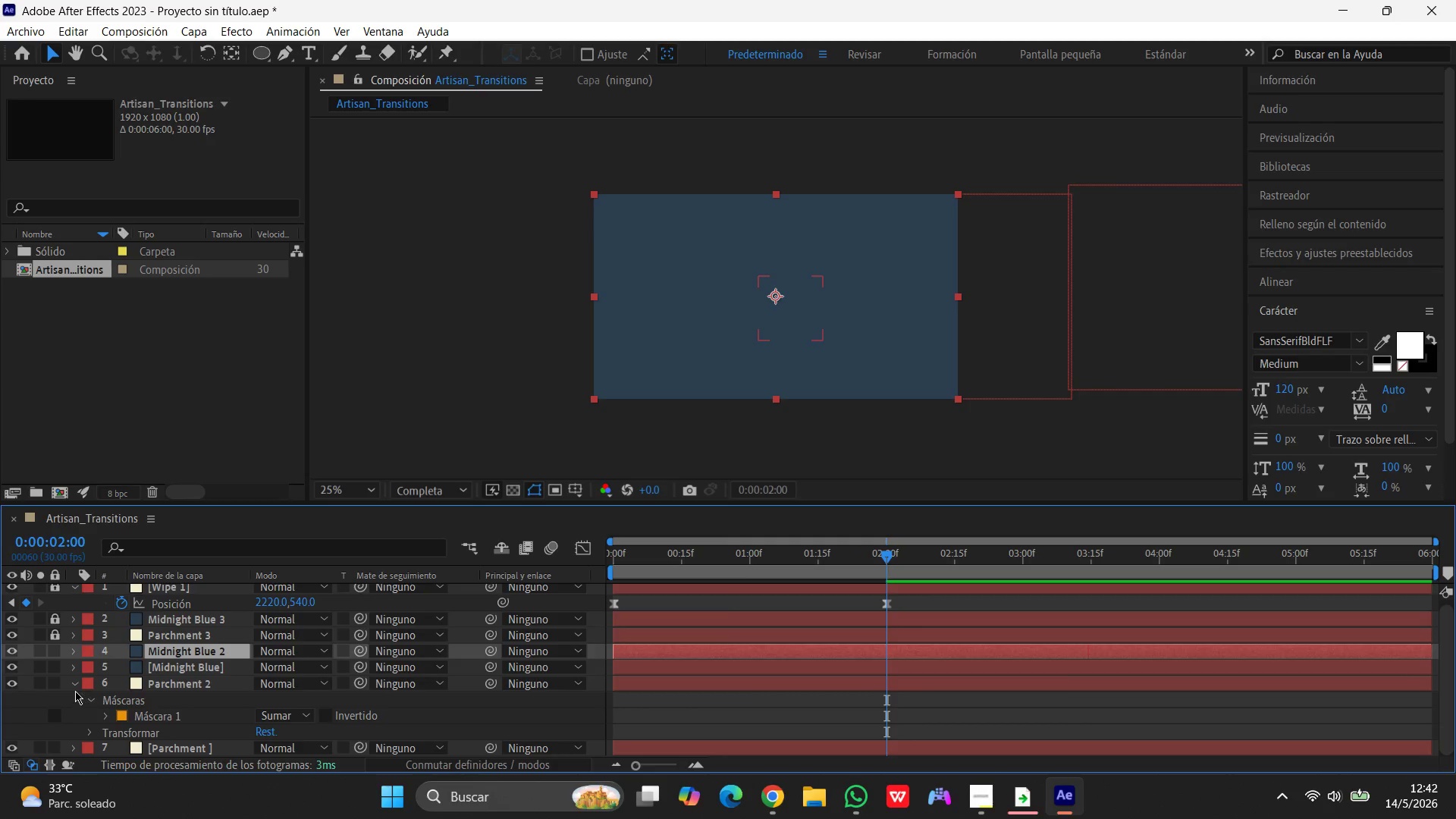 
left_click([74, 682])
 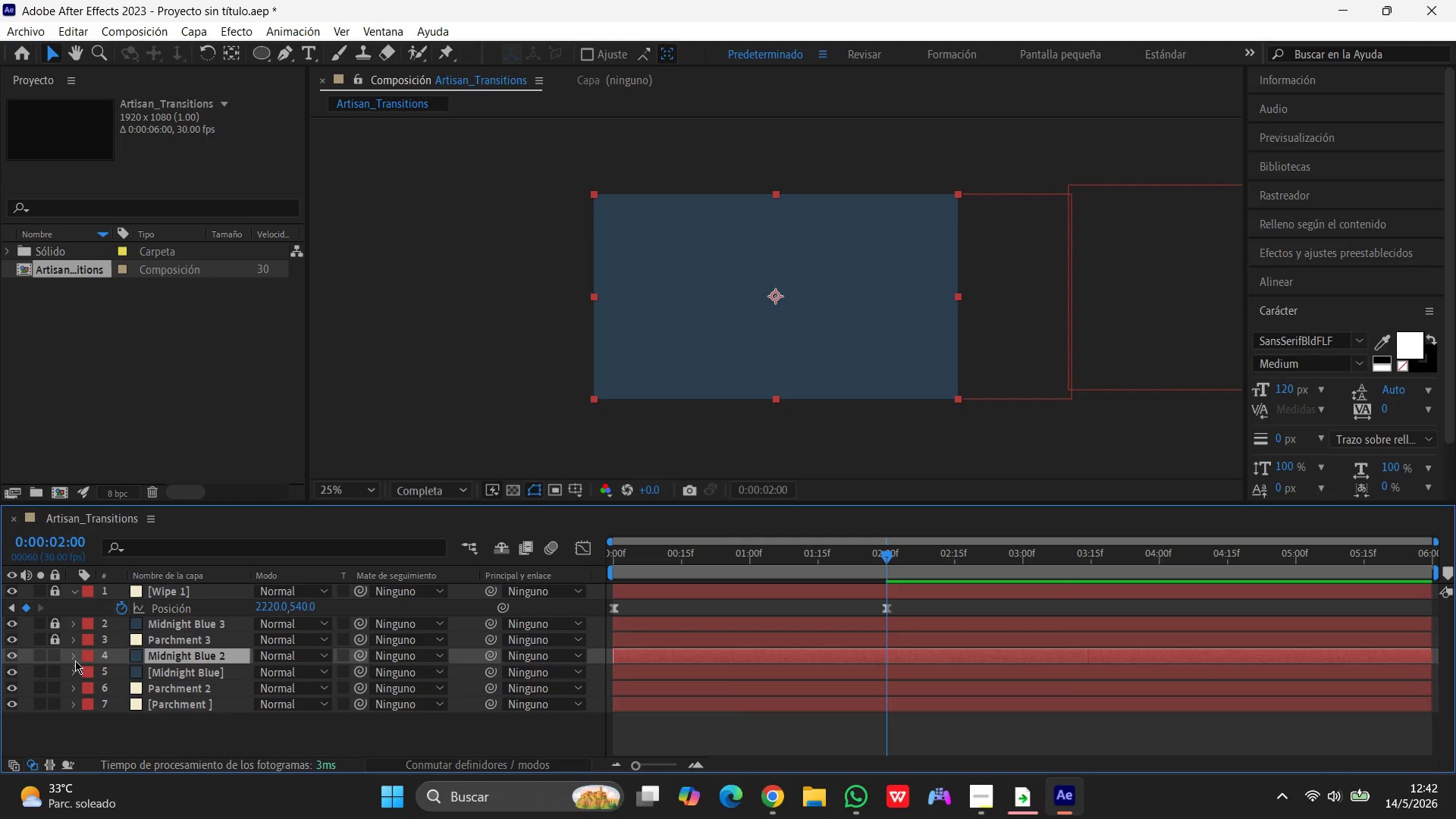 
left_click([73, 659])
 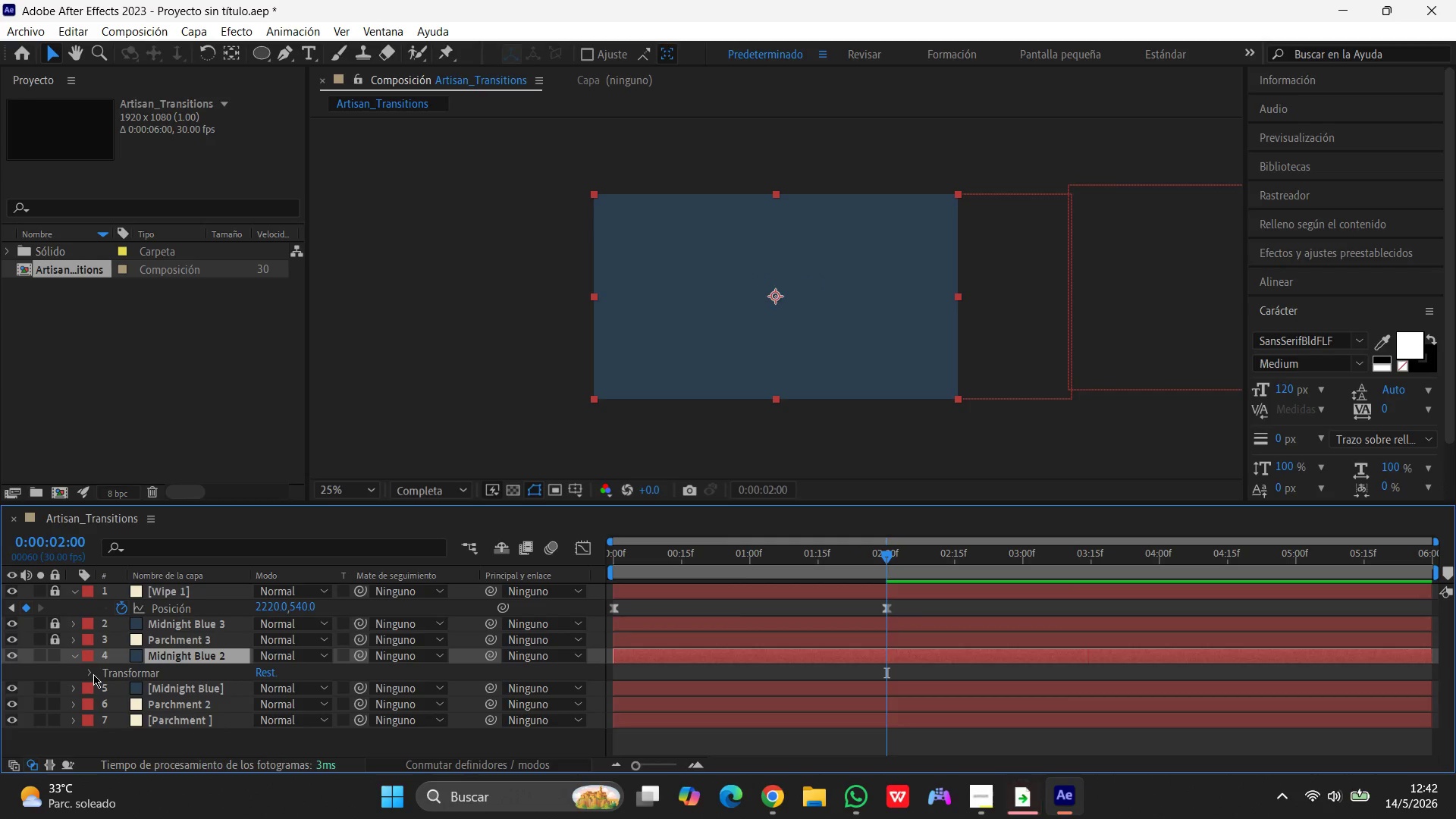 
left_click([91, 674])
 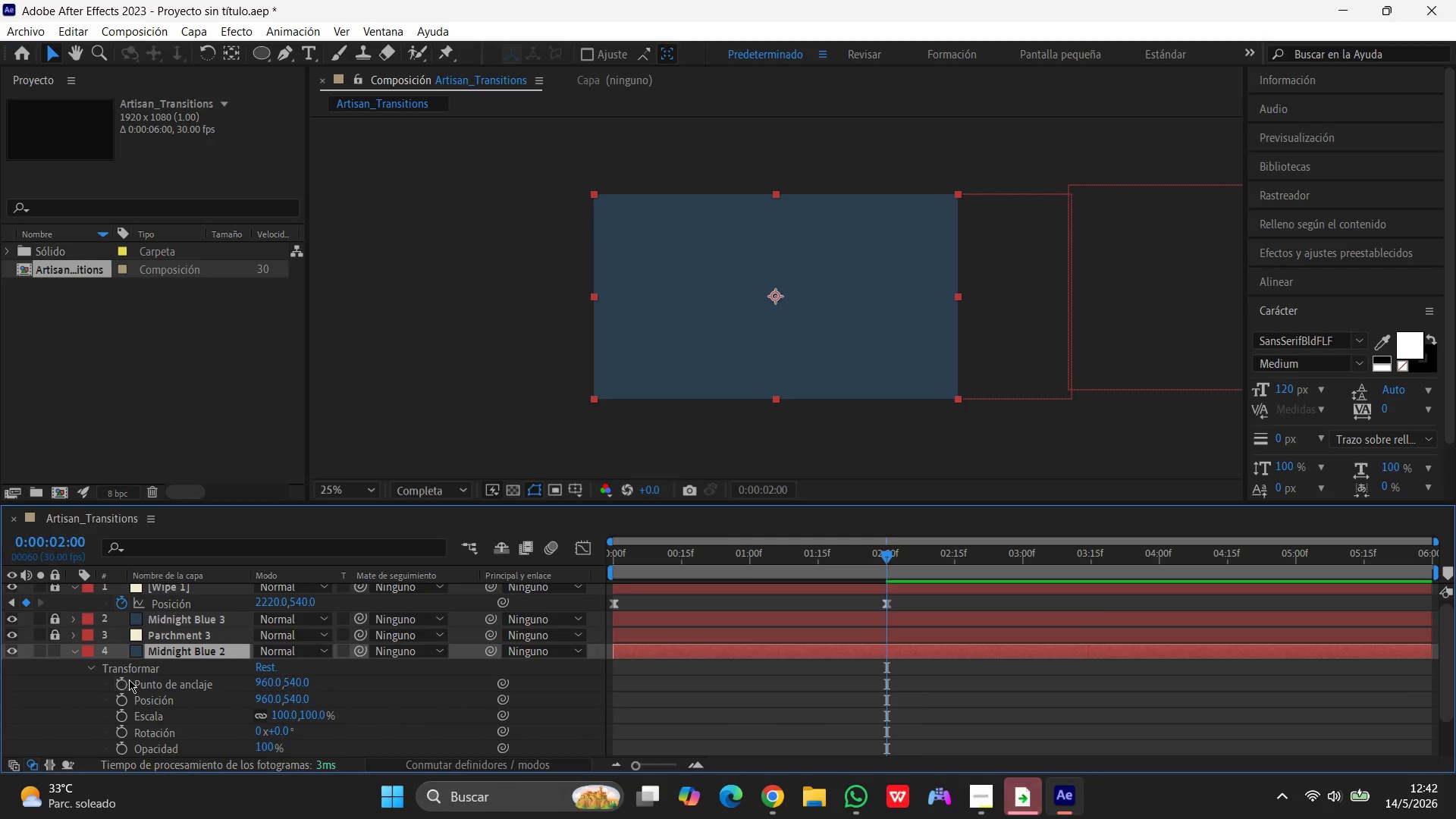 
scroll: coordinate [155, 691], scroll_direction: down, amount: 7.0
 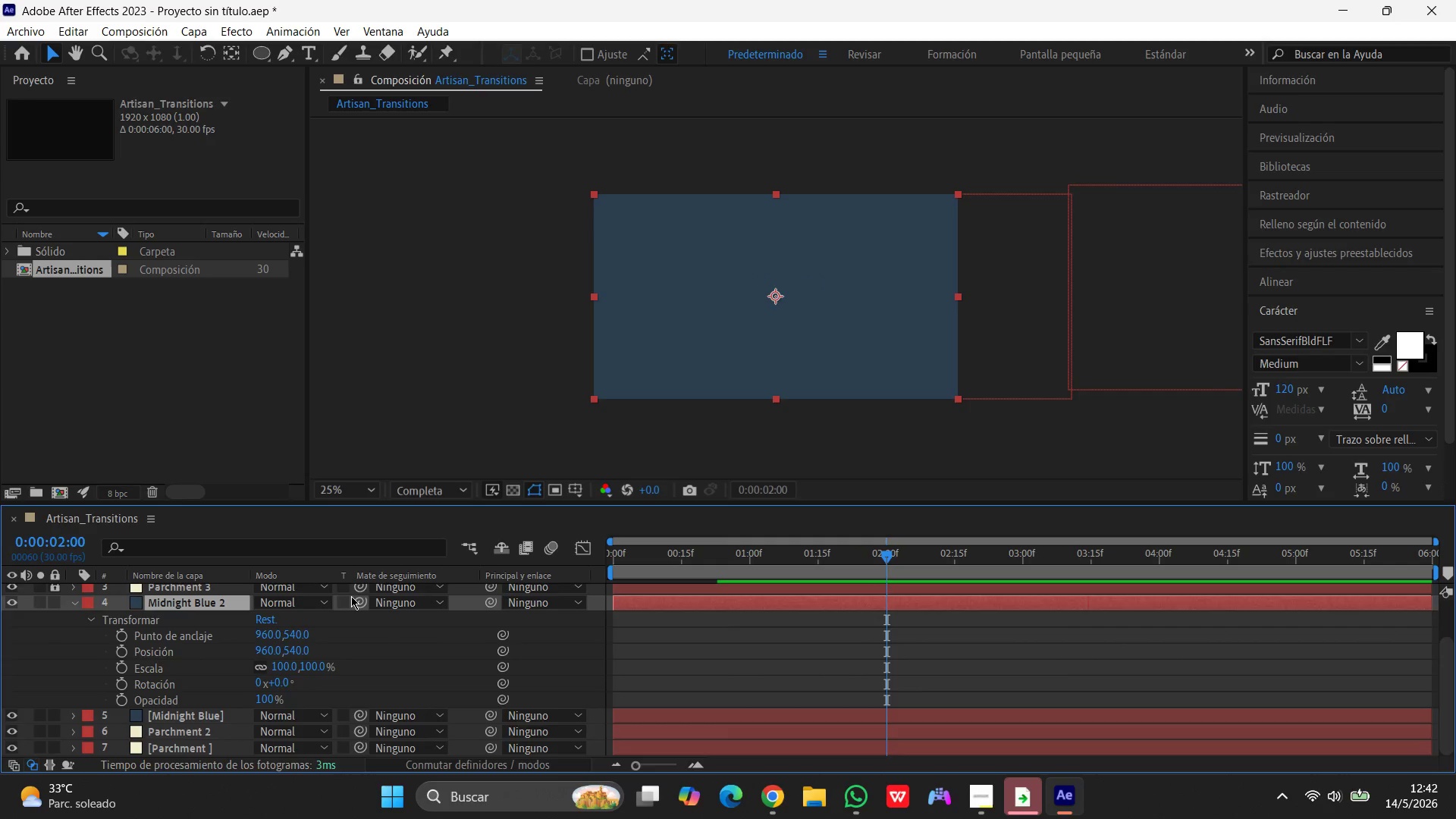 
scroll: coordinate [351, 595], scroll_direction: up, amount: 4.0
 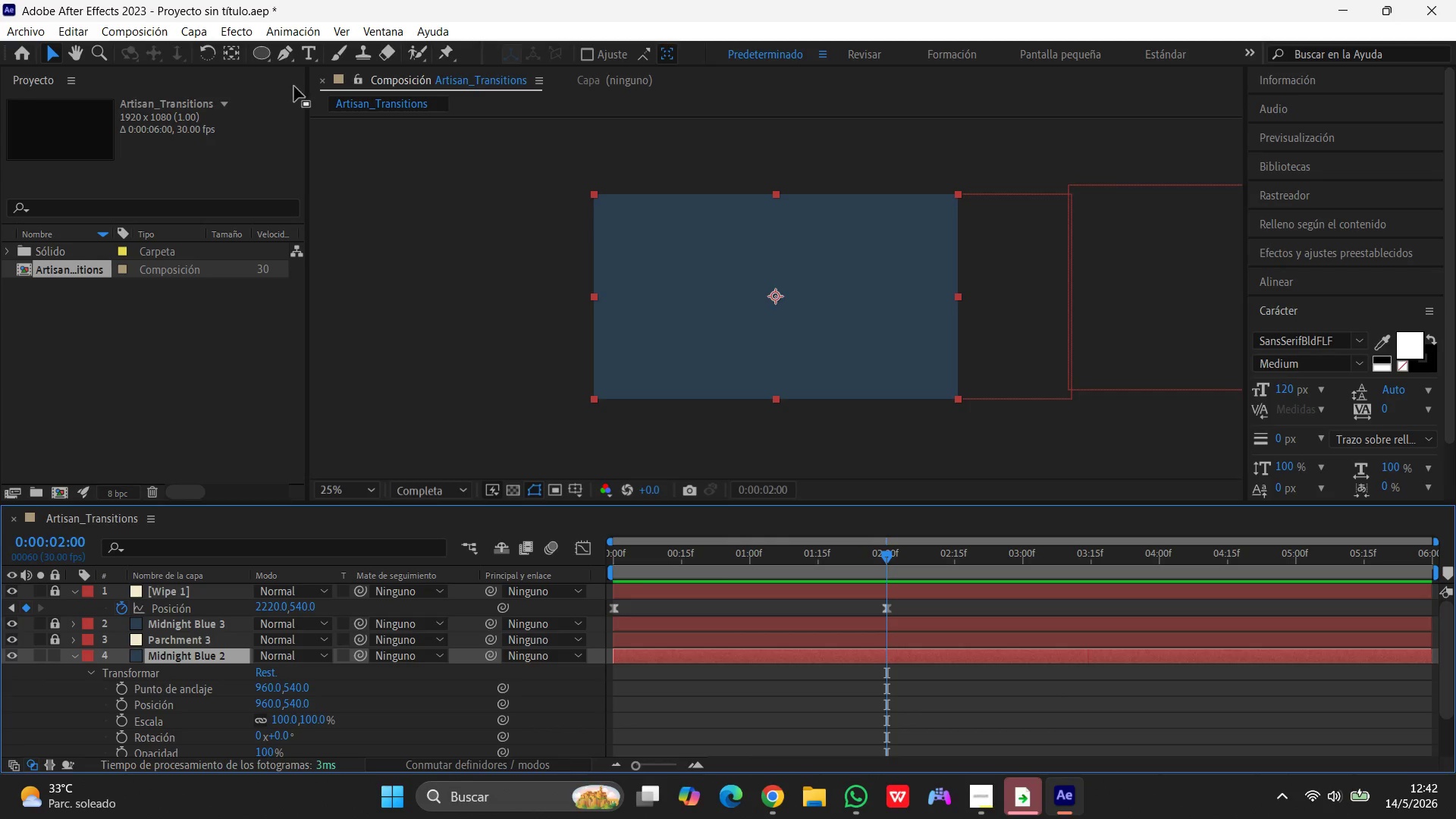 
left_click([261, 50])
 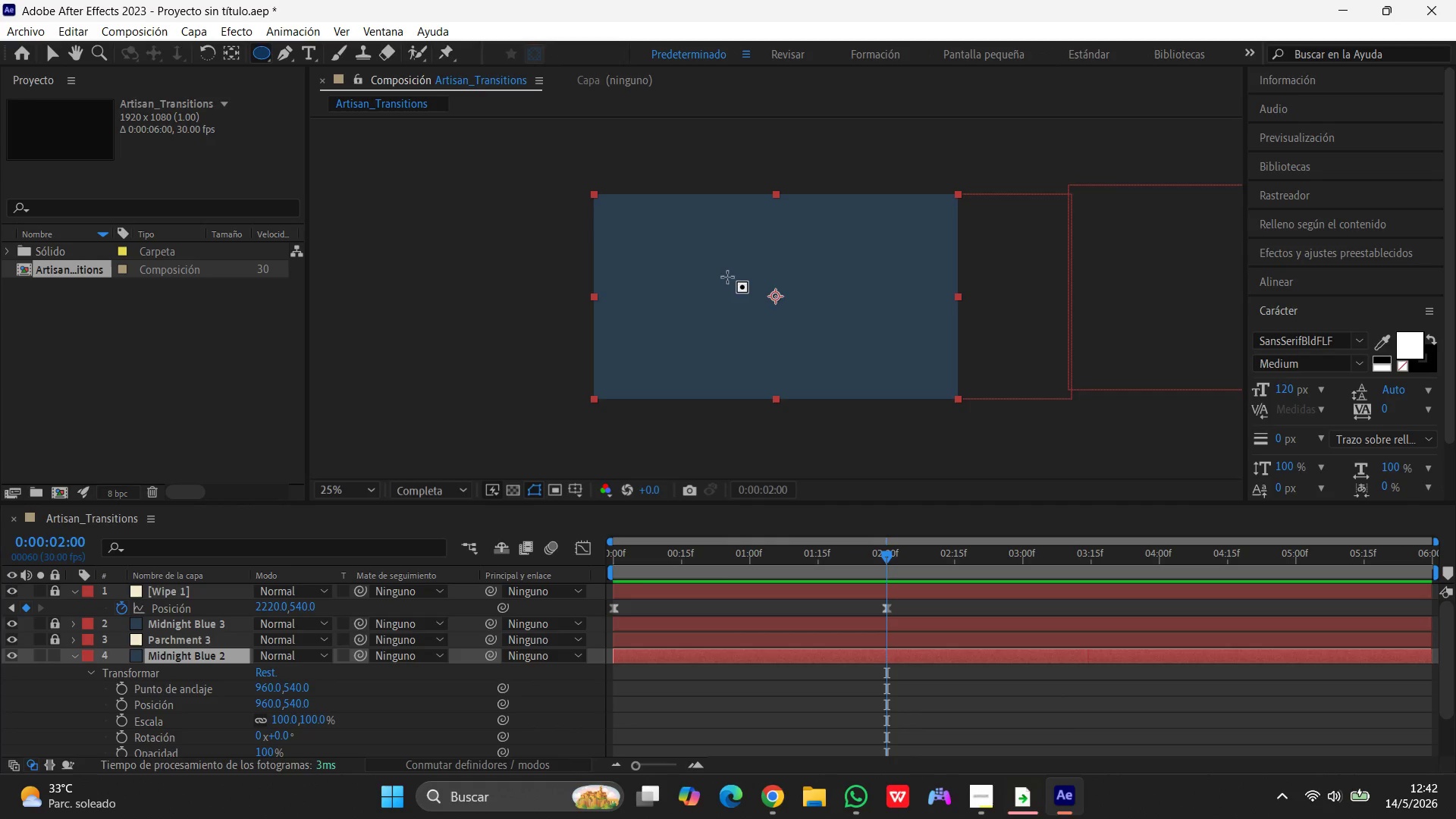 
hold_key(key=ShiftLeft, duration=1.03)
left_click_drag(start_coordinate=[727, 277], to_coordinate=[809, 332])
 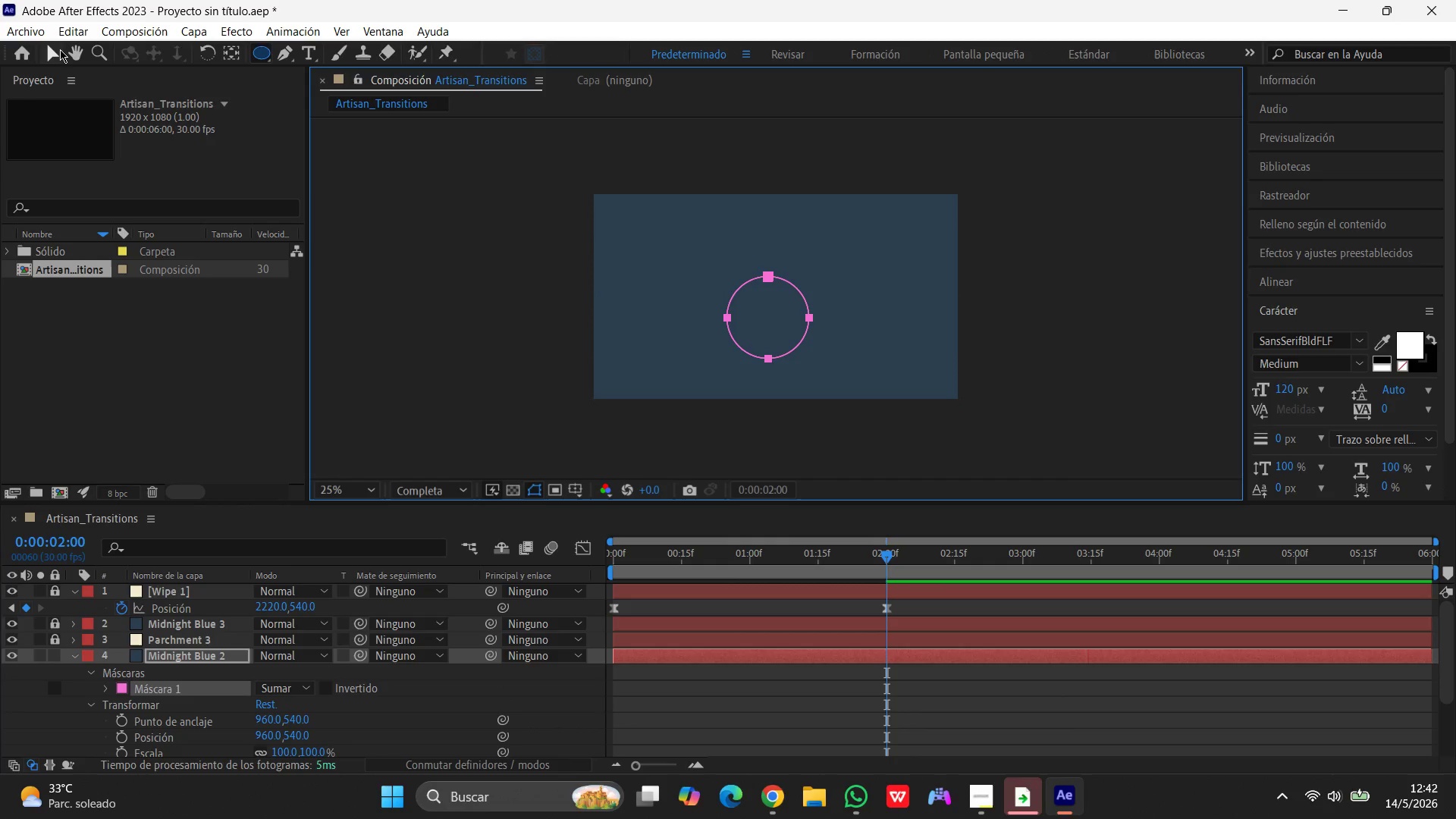 
left_click([60, 49])
 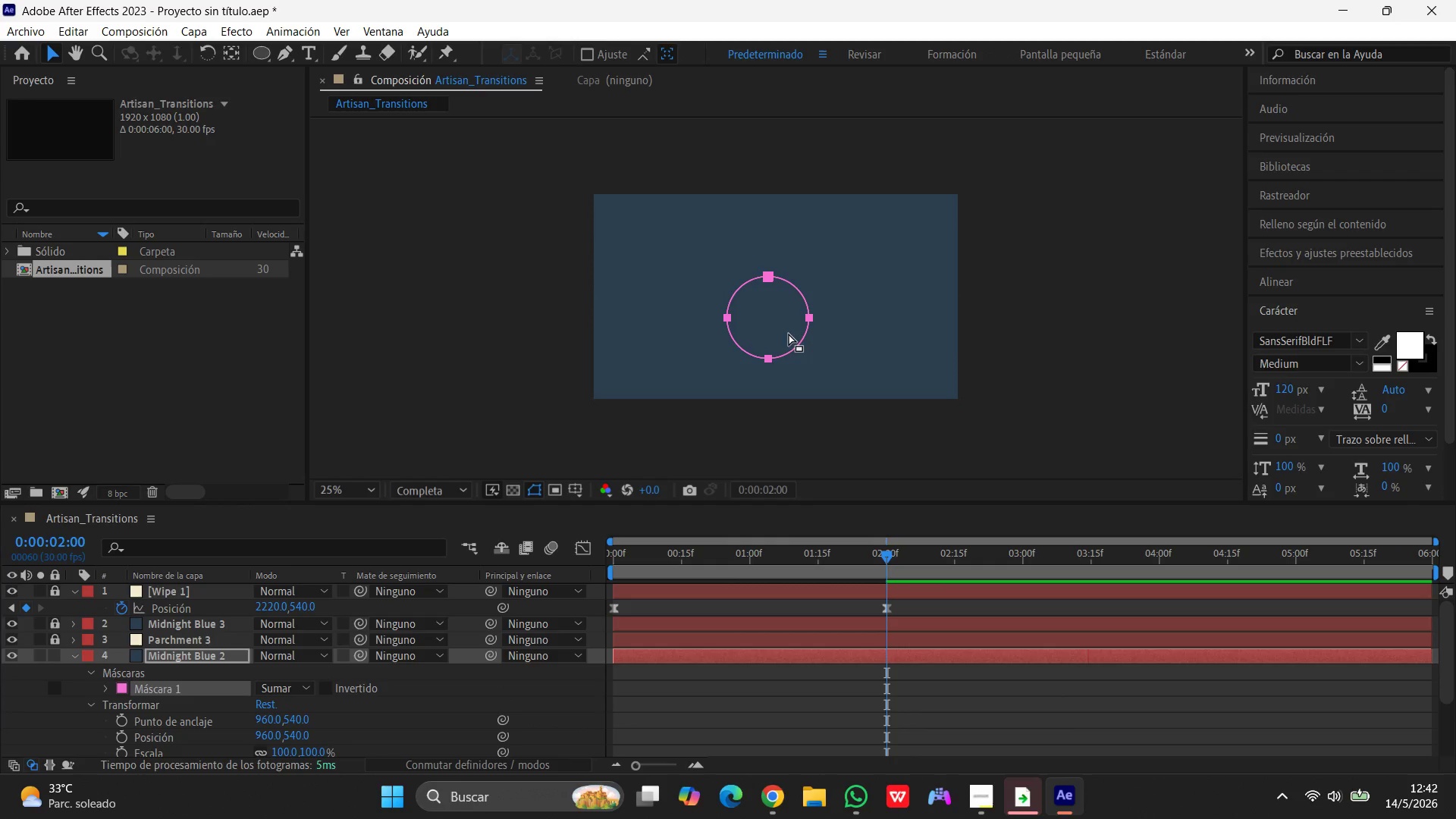 
left_click_drag(start_coordinate=[775, 332], to_coordinate=[787, 318])
 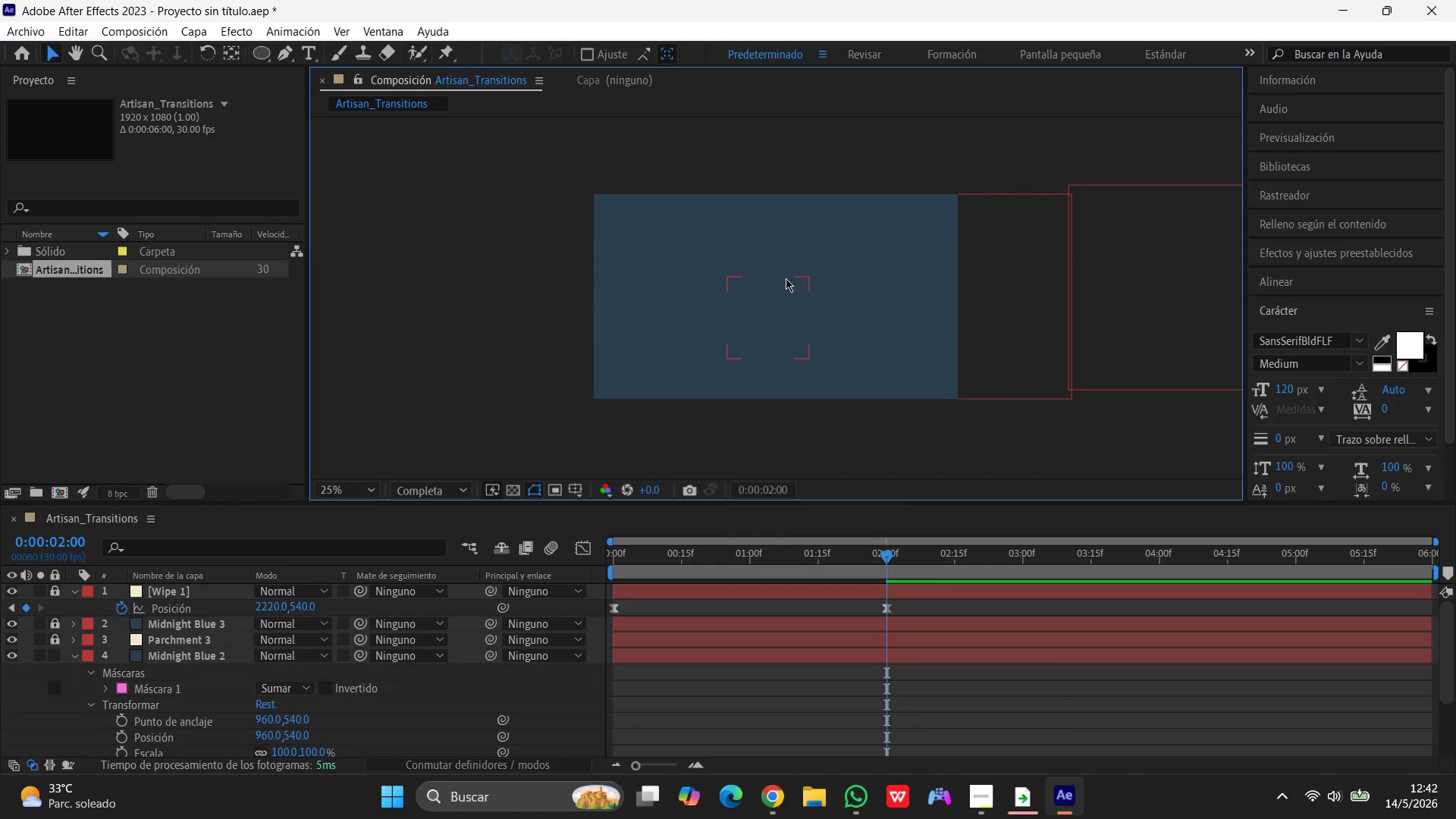 
left_click([794, 285])
 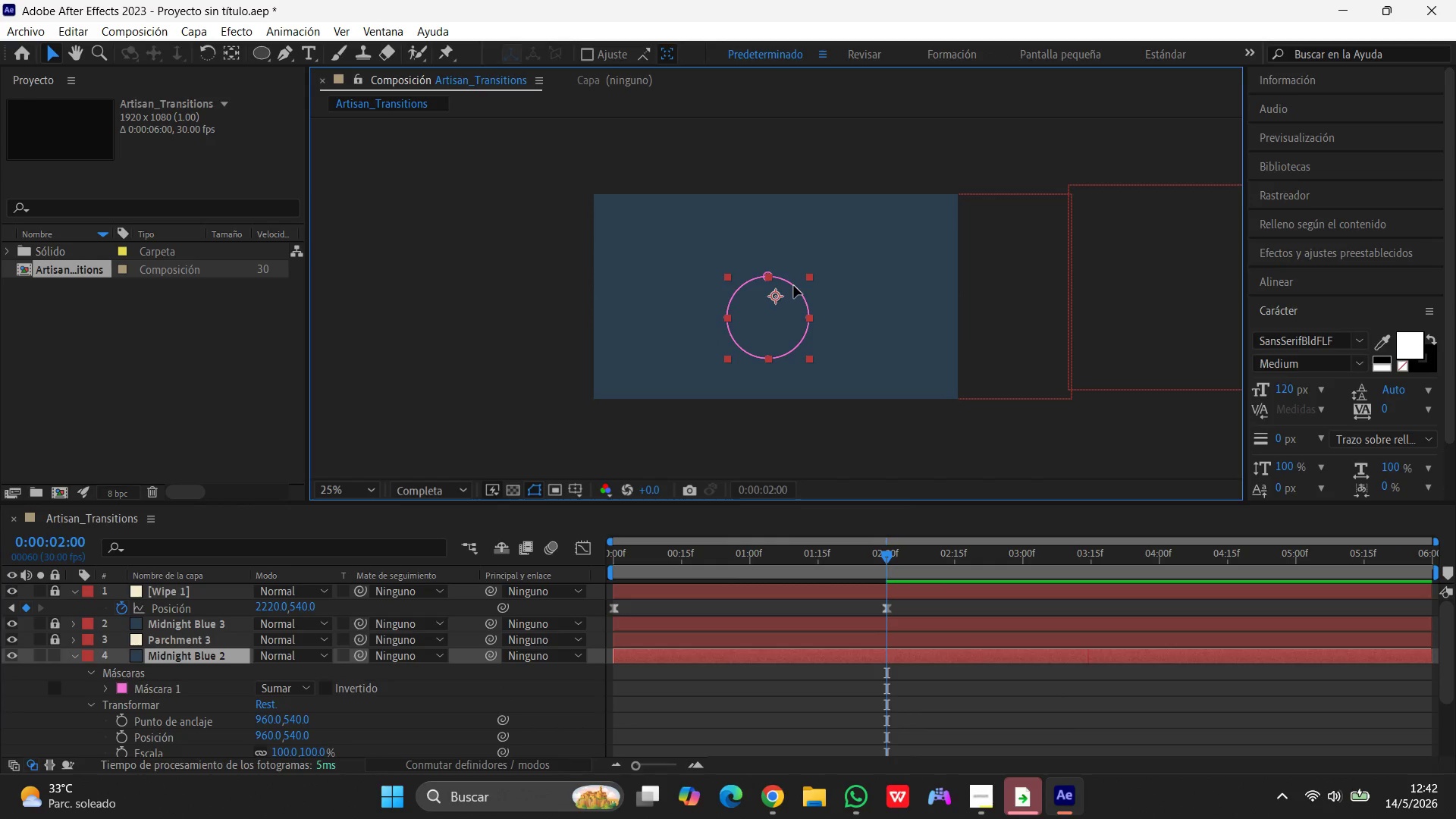 
left_click_drag(start_coordinate=[794, 286], to_coordinate=[810, 265])
 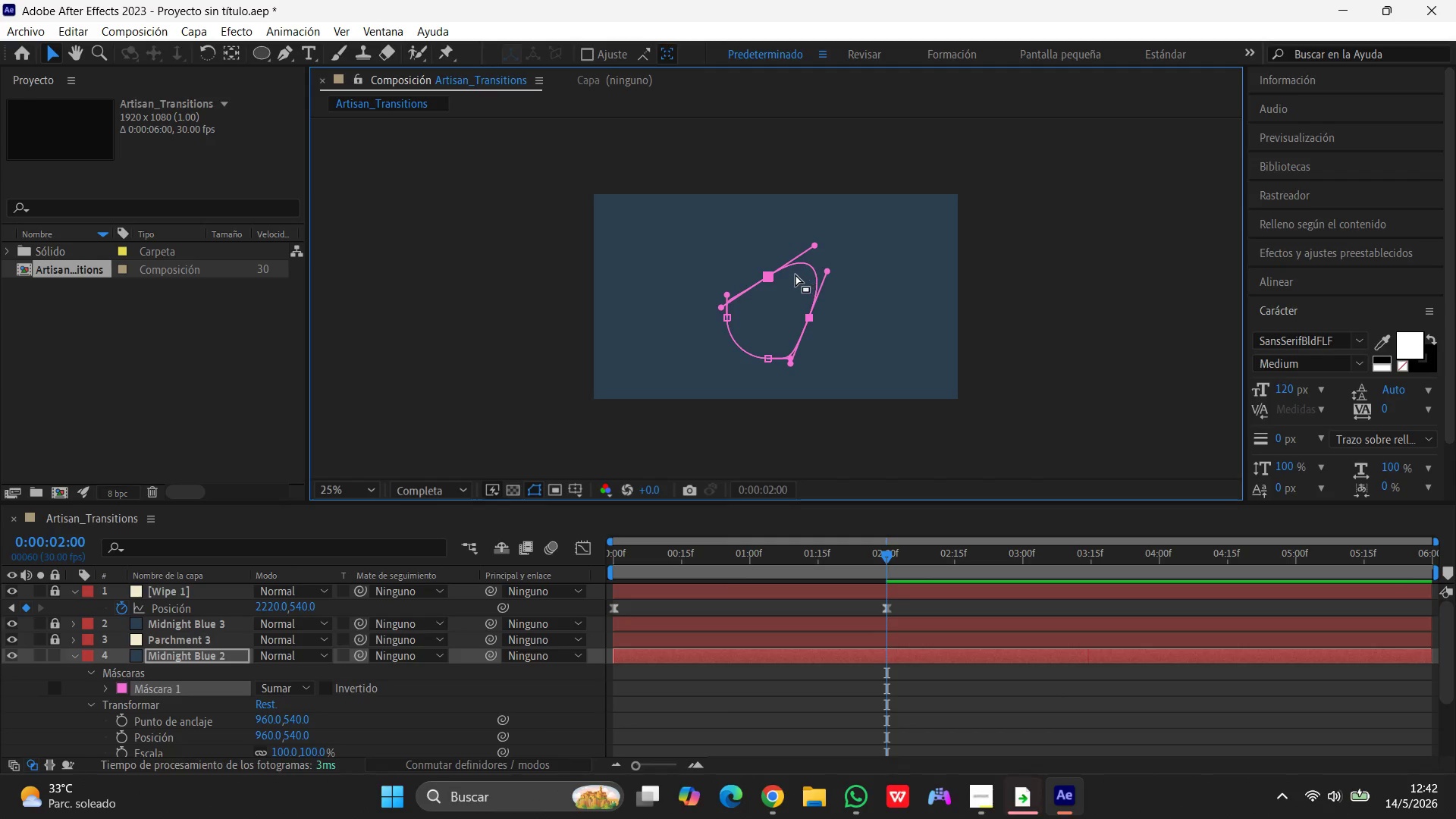 
key(Control+Z)
 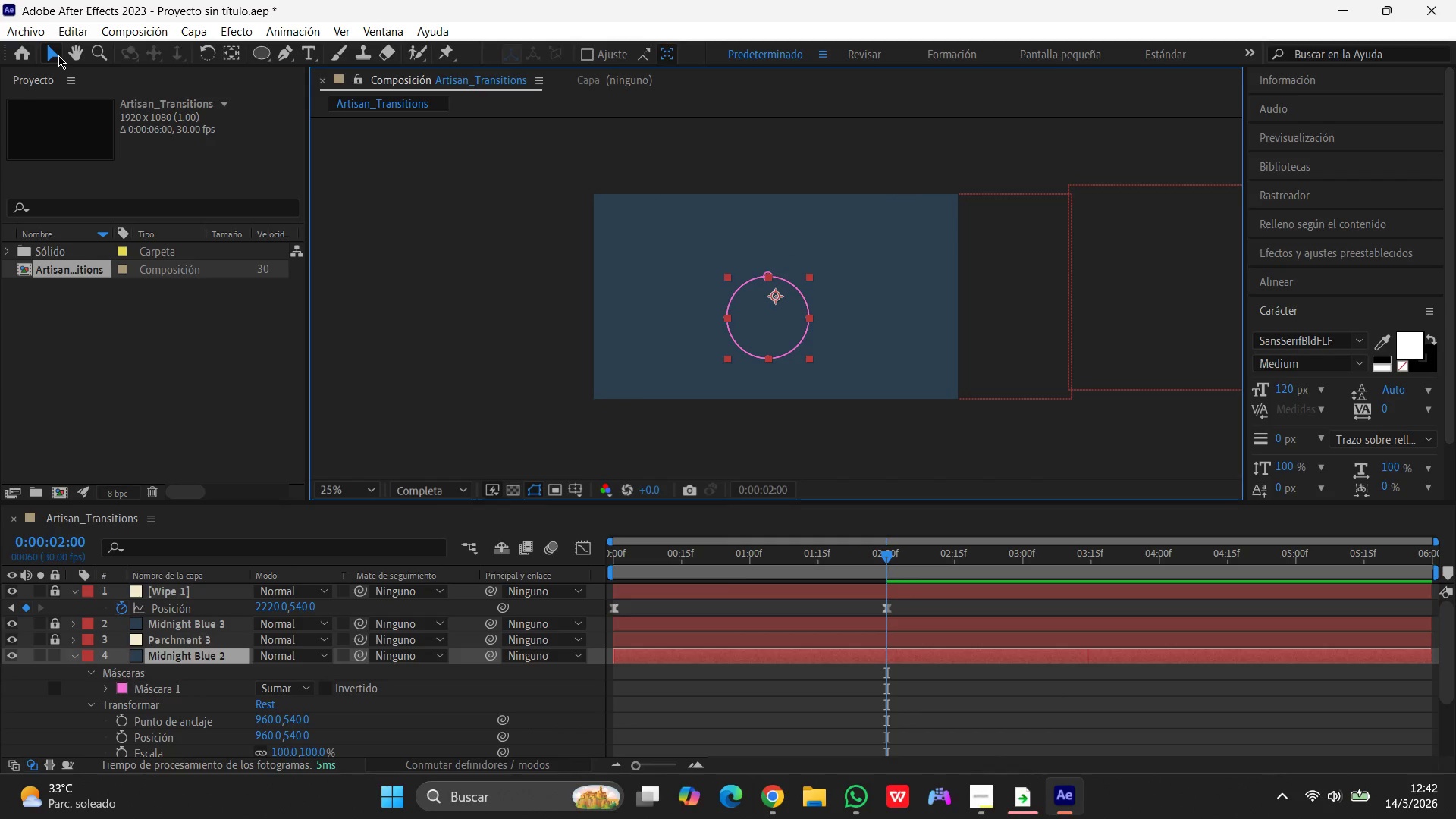 
scroll: coordinate [886, 351], scroll_direction: up, amount: 1.0
 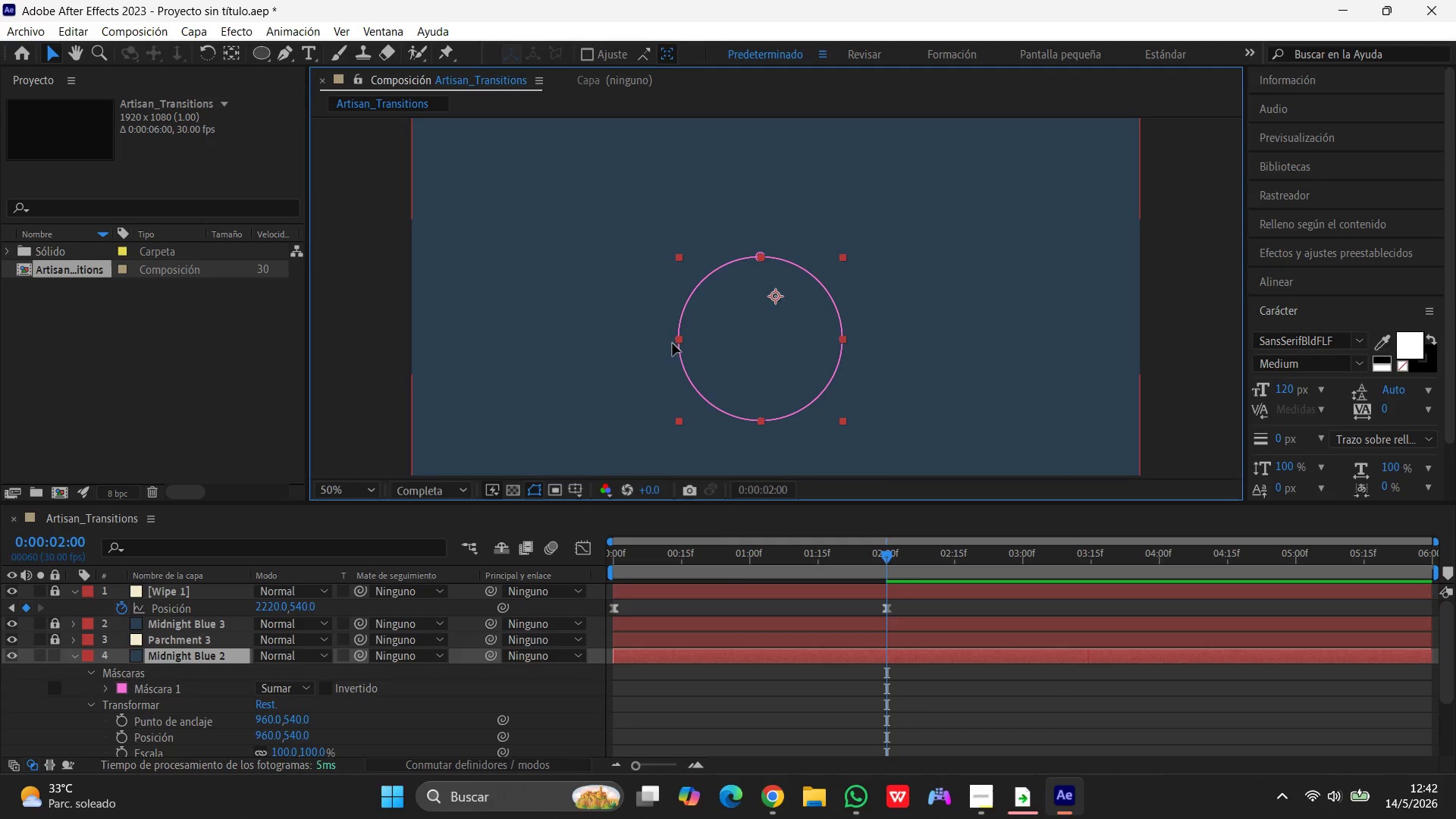 
left_click_drag(start_coordinate=[752, 354], to_coordinate=[775, 344])
 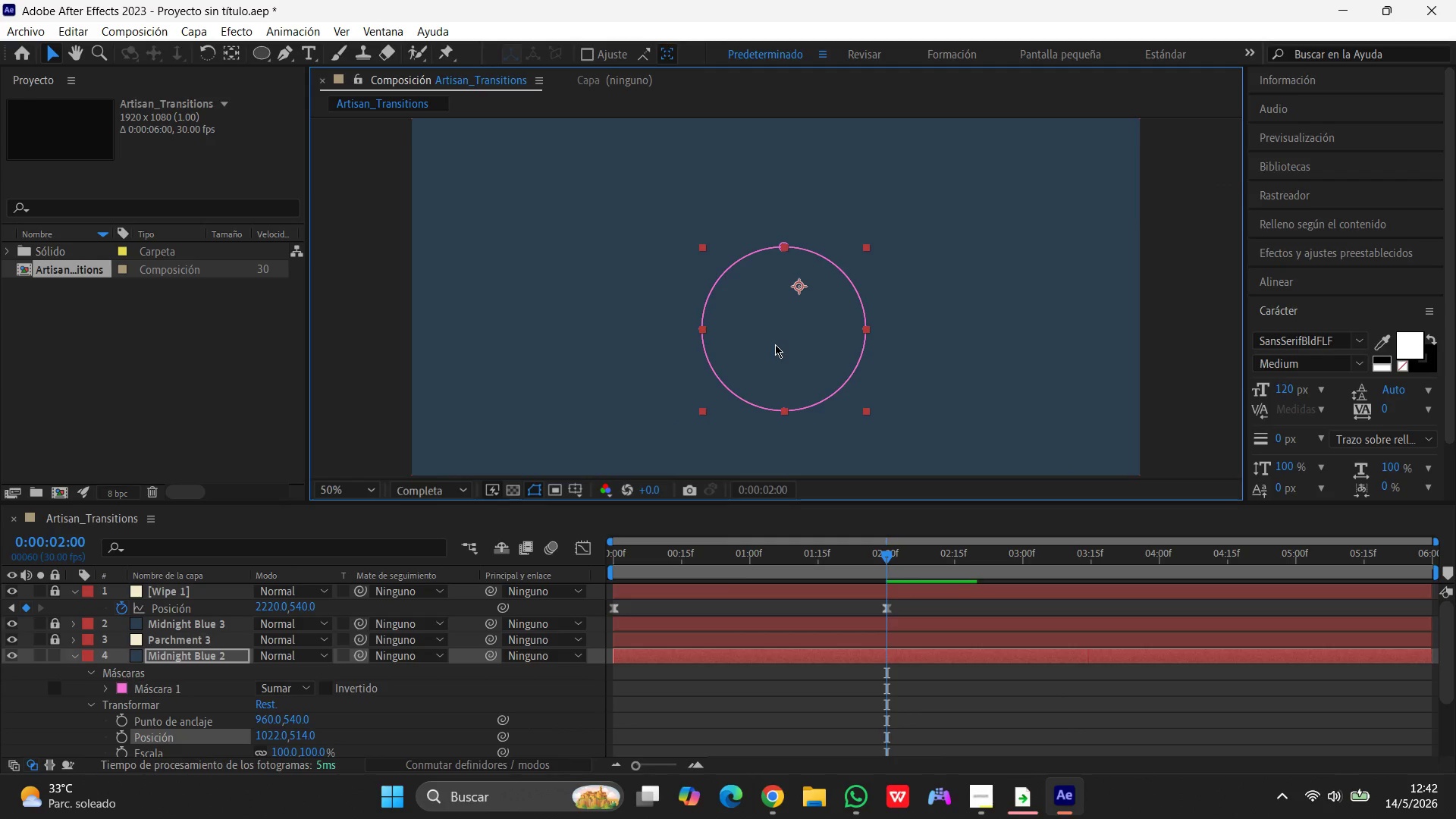 
scroll: coordinate [775, 344], scroll_direction: down, amount: 1.0
 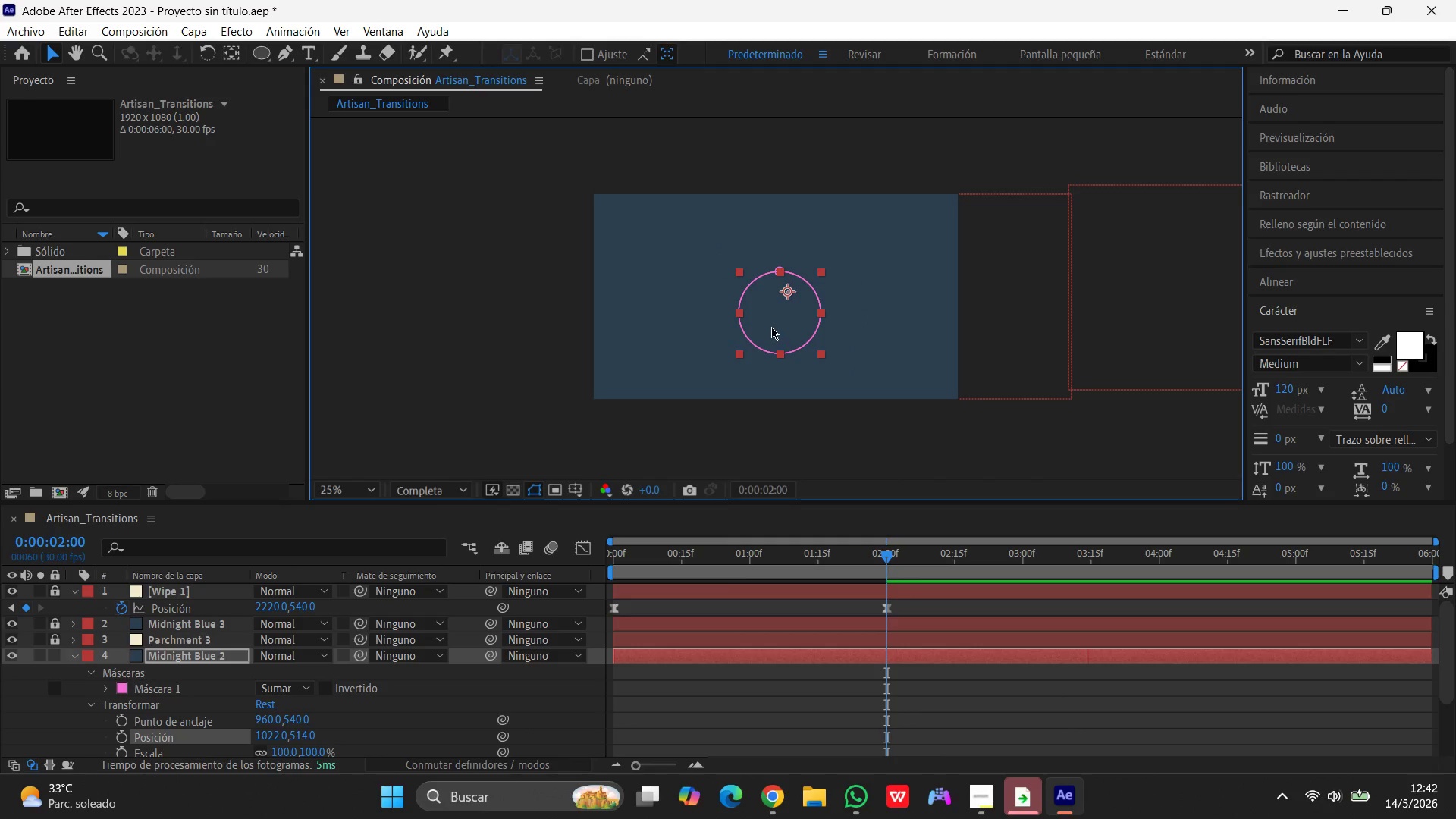 
left_click_drag(start_coordinate=[771, 327], to_coordinate=[765, 317])
 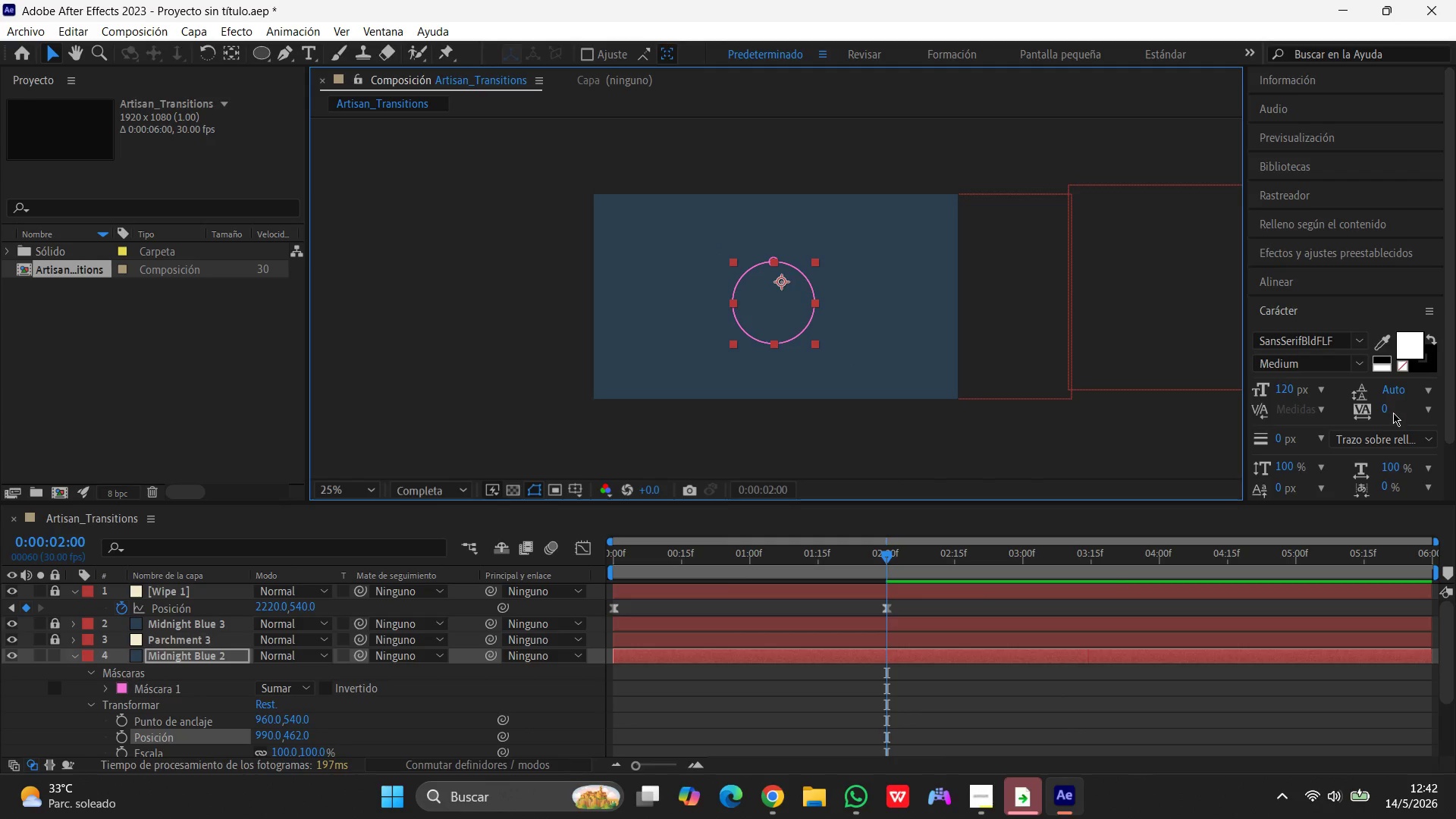 
scroll: coordinate [1387, 383], scroll_direction: down, amount: 2.0
 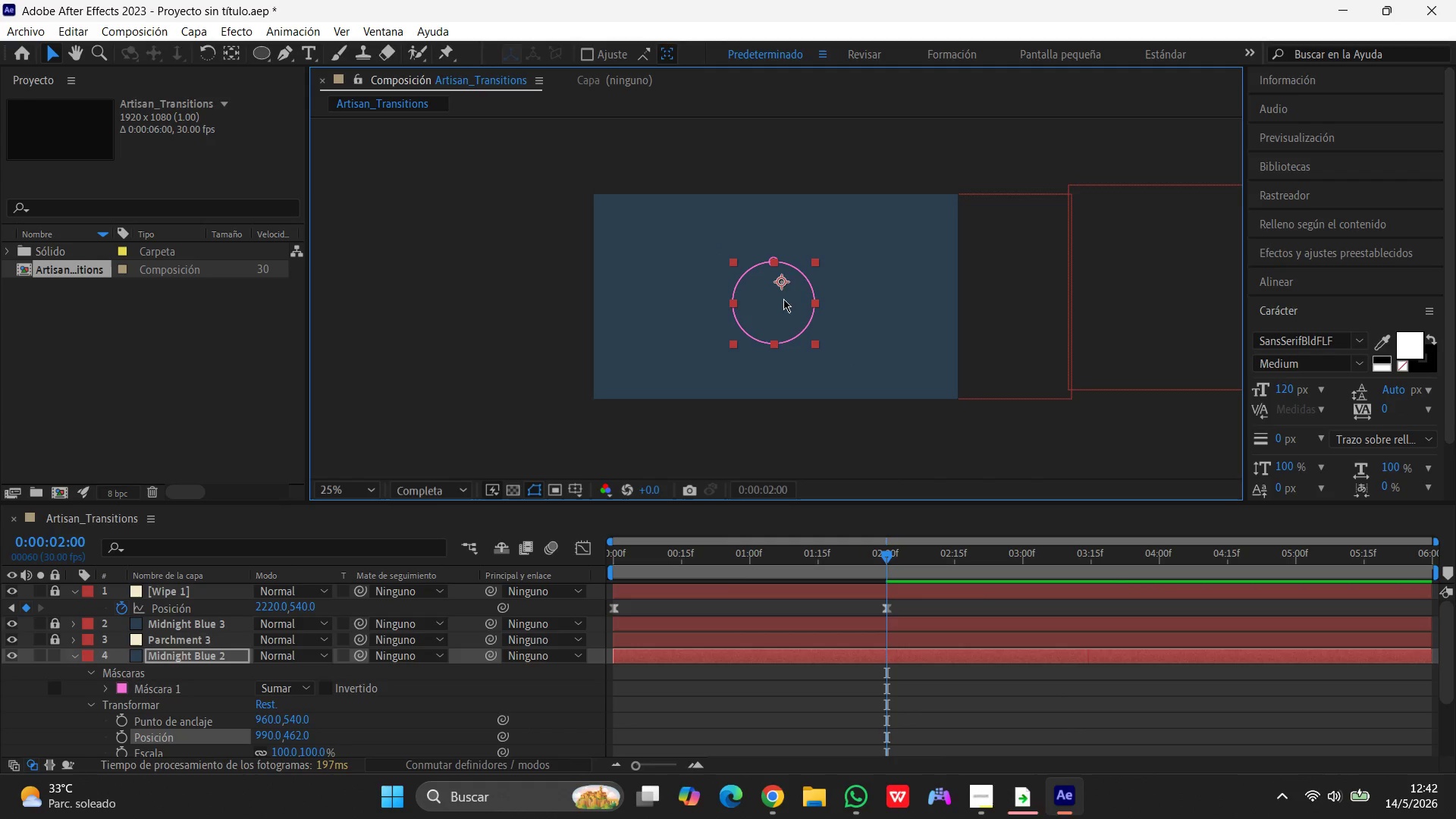 
left_click_drag(start_coordinate=[780, 304], to_coordinate=[782, 297])
 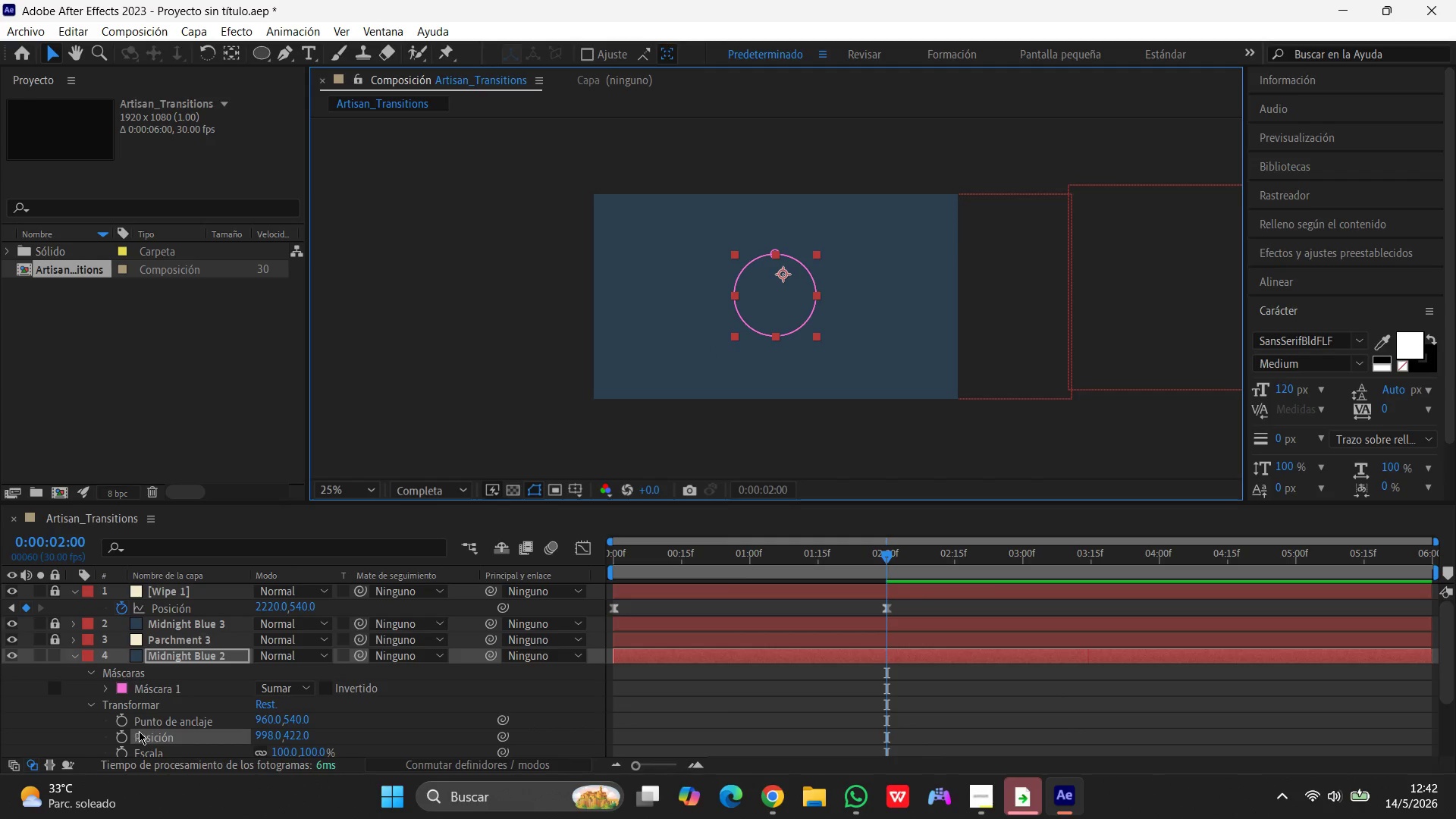 
scroll: coordinate [188, 671], scroll_direction: down, amount: 8.0
 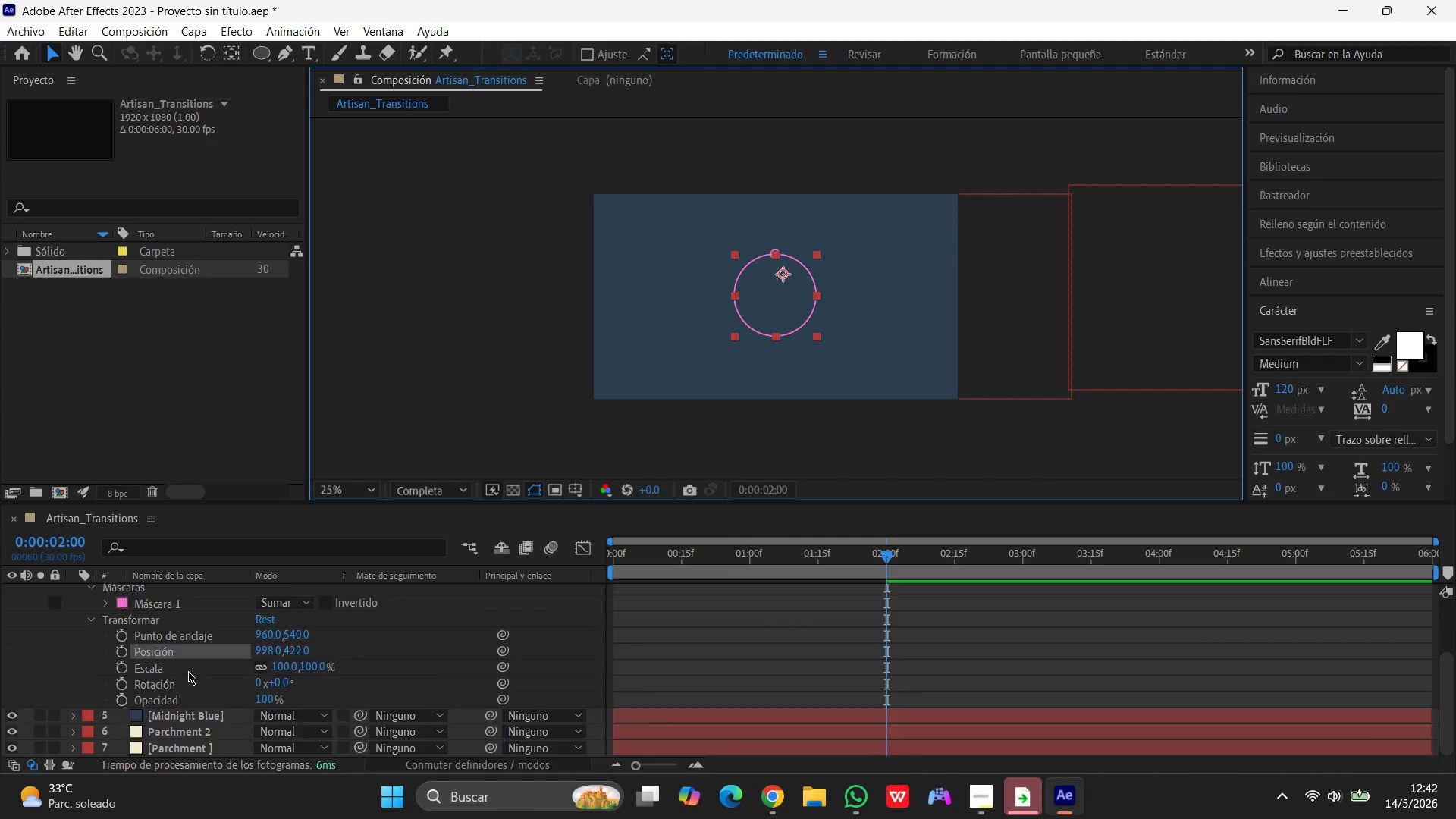 
scroll: coordinate [188, 671], scroll_direction: up, amount: 4.0
 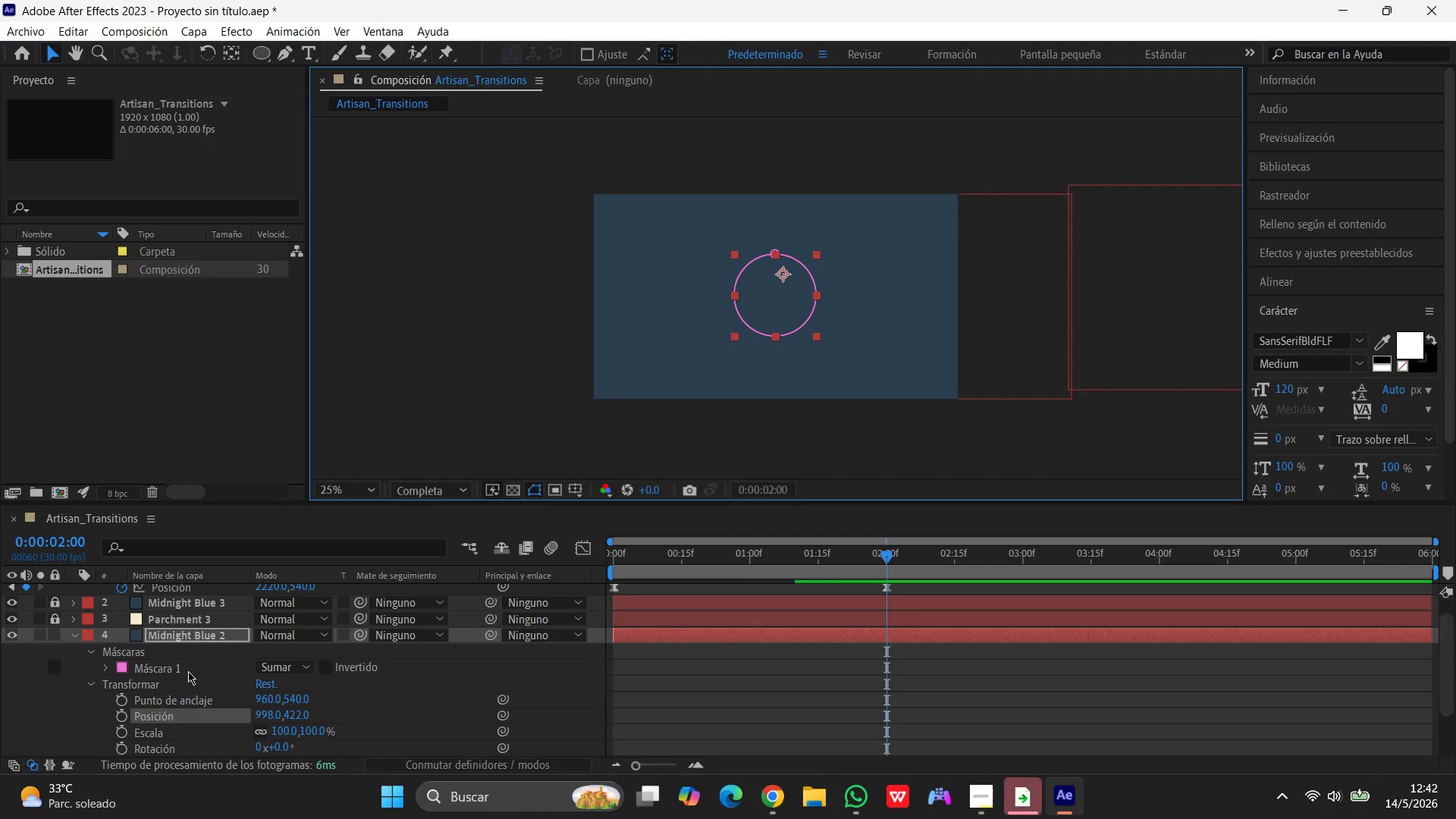 
wait(7.23)
 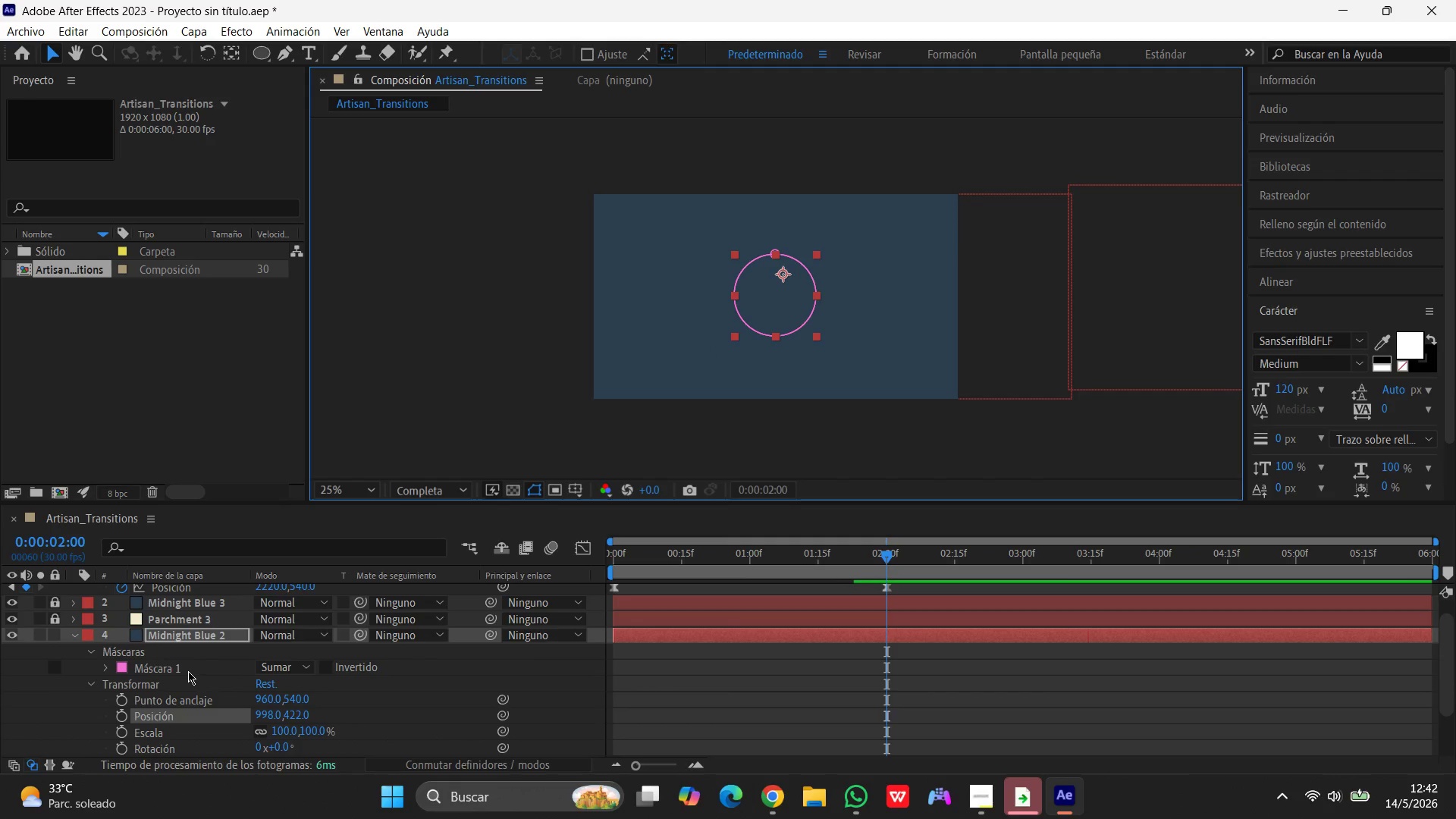 
scroll: coordinate [188, 671], scroll_direction: down, amount: 6.0
 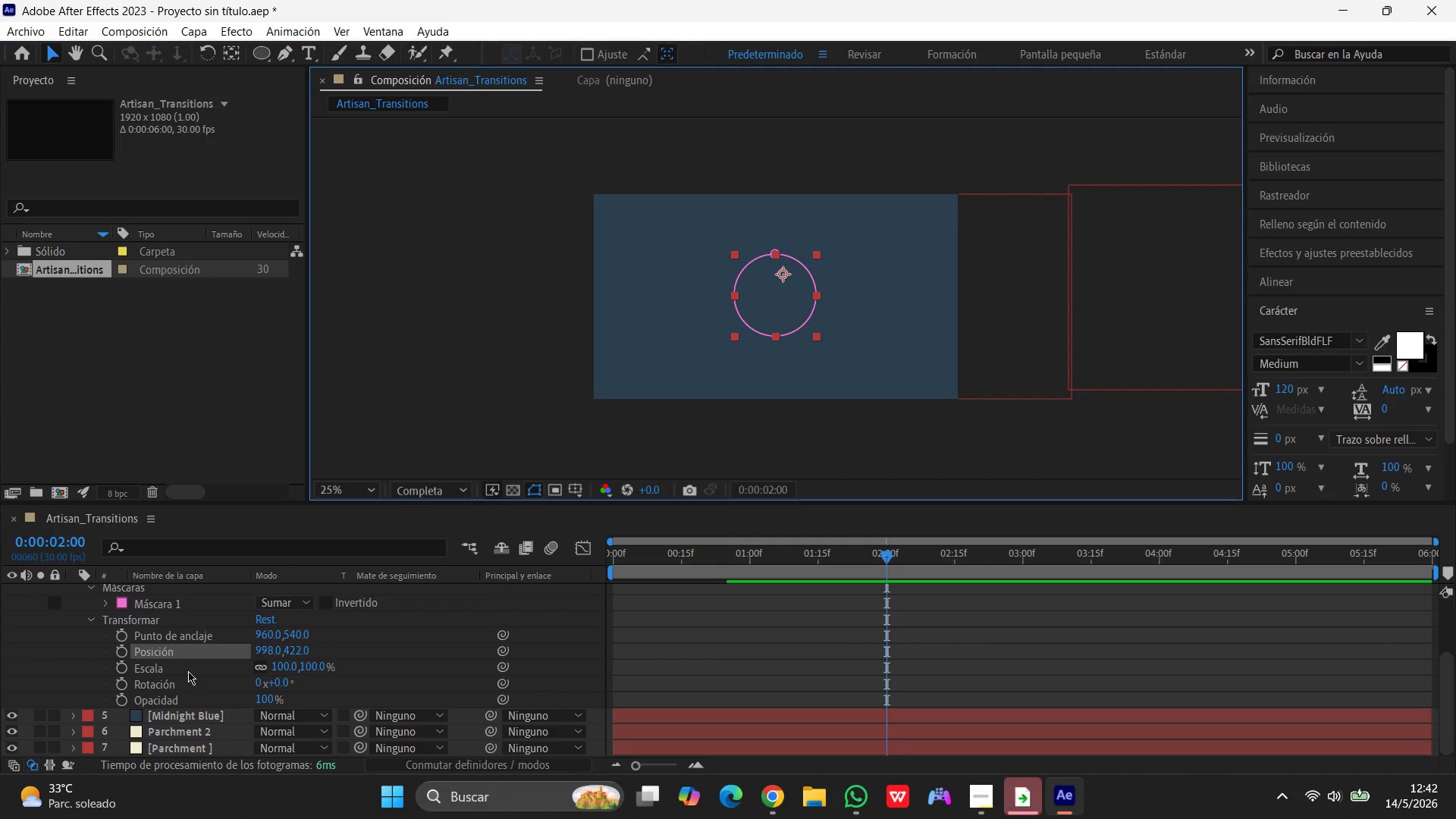 
key(Control+Z)
 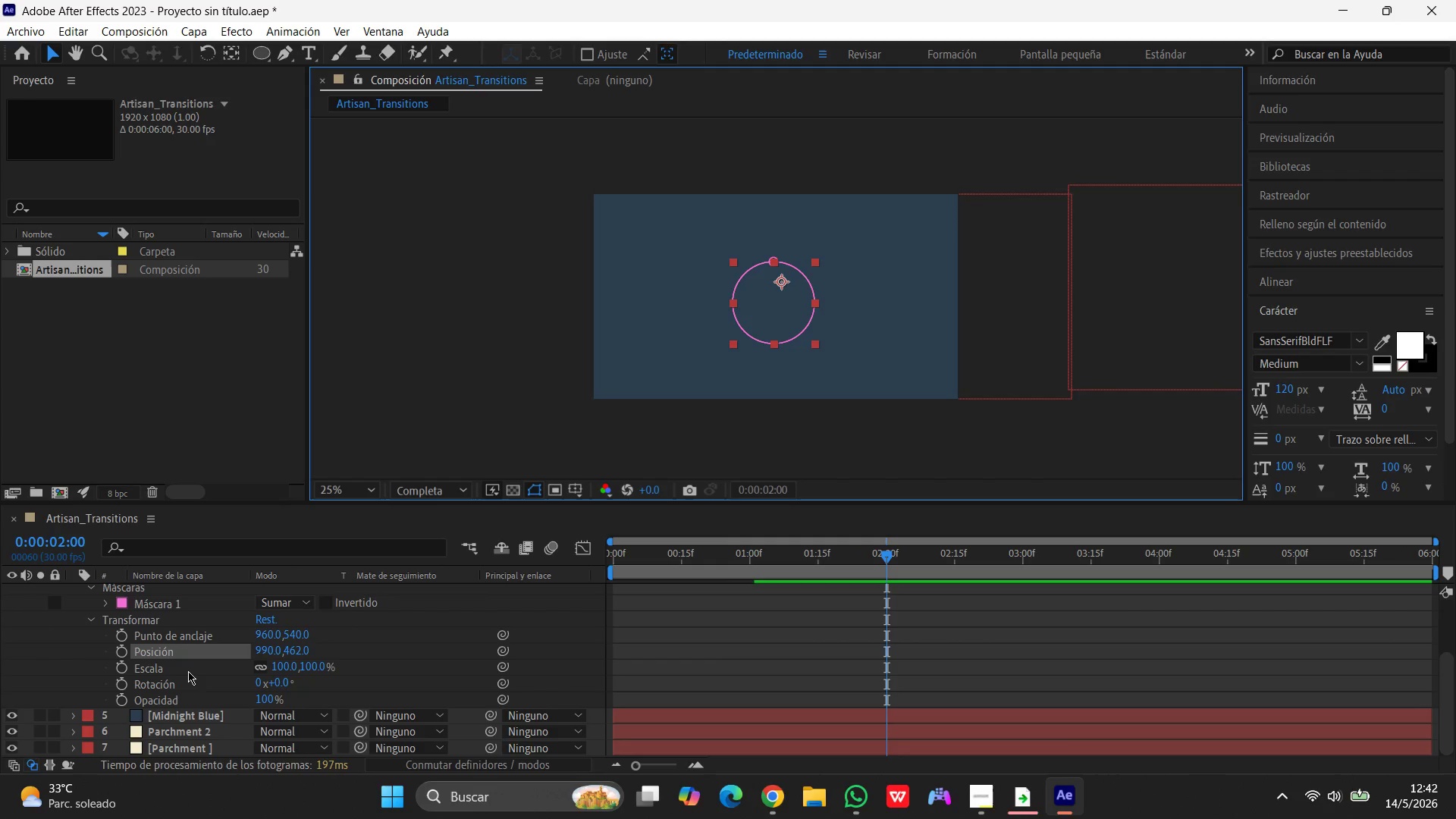 
key(Control+Z)
 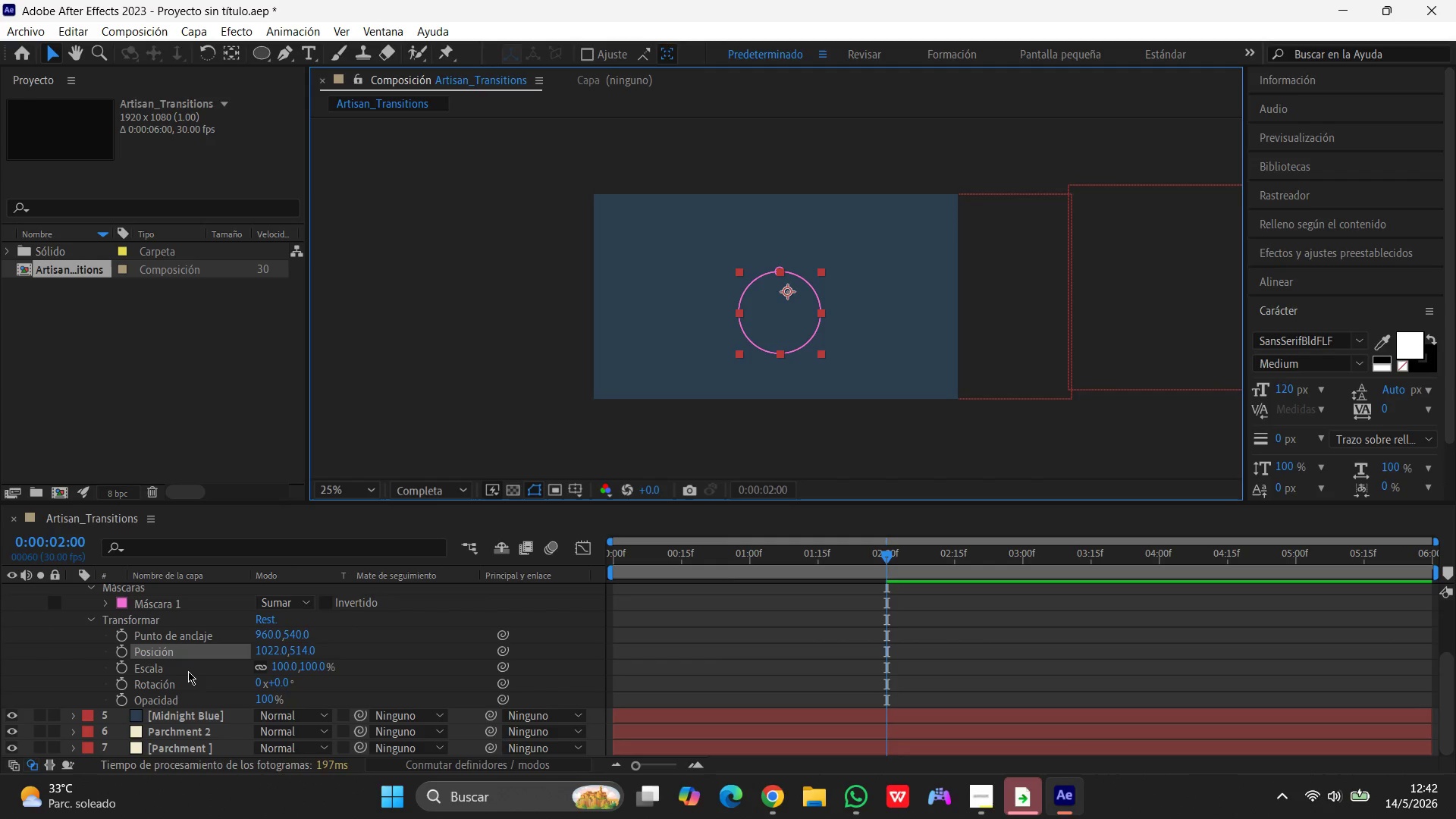 
key(Control+Z)
 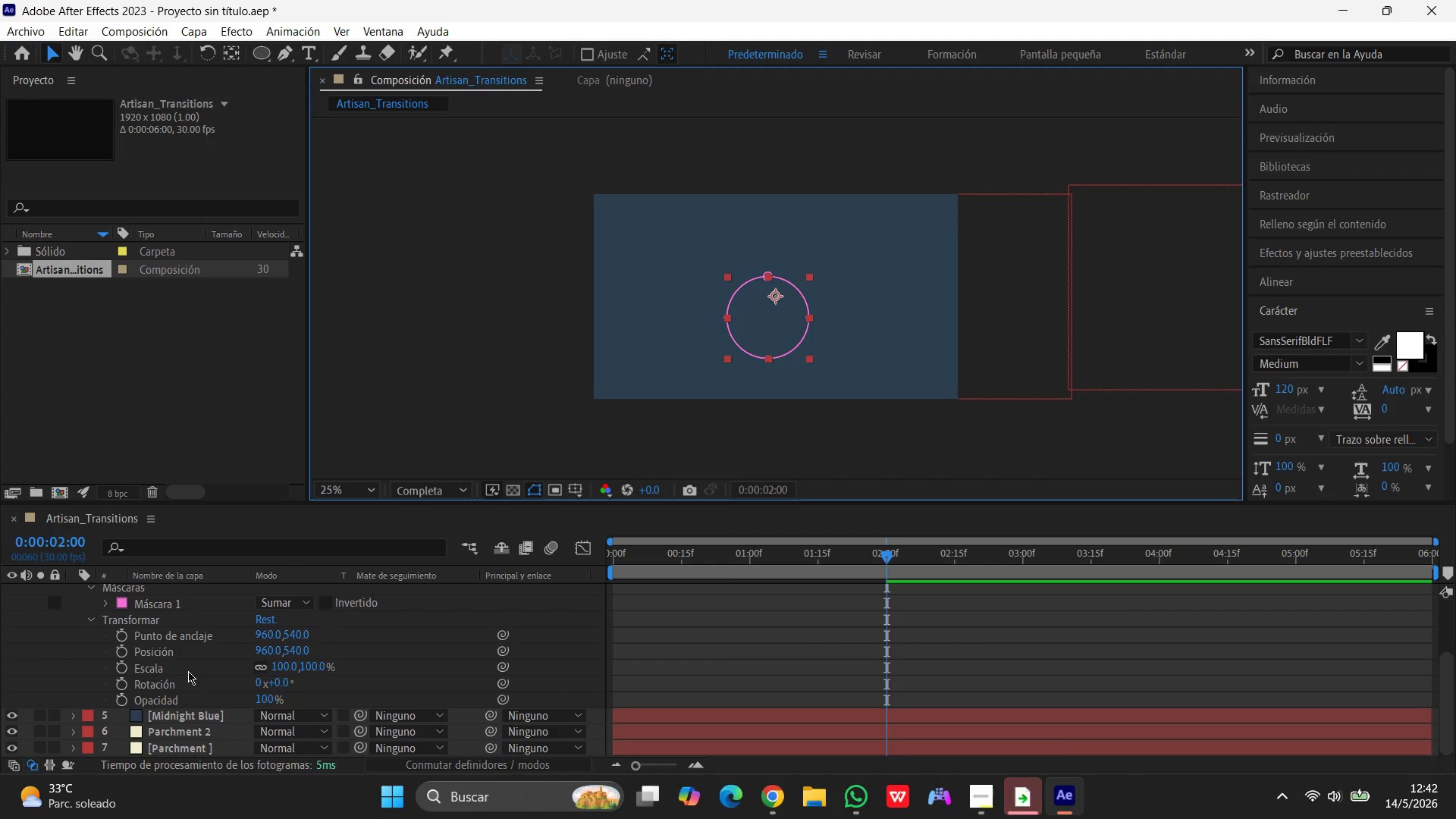 
key(Control+Z)
 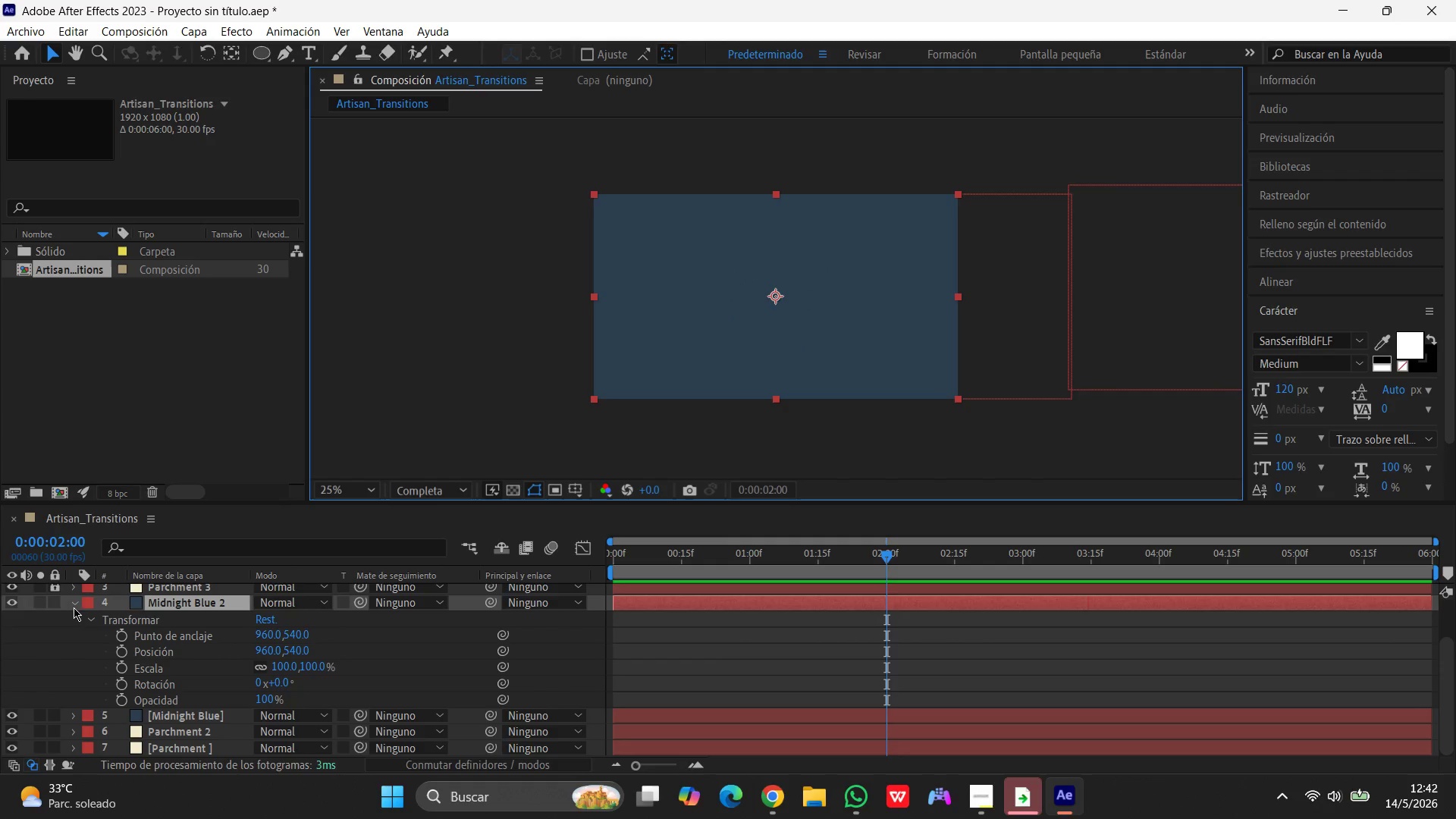 
left_click([74, 599])
 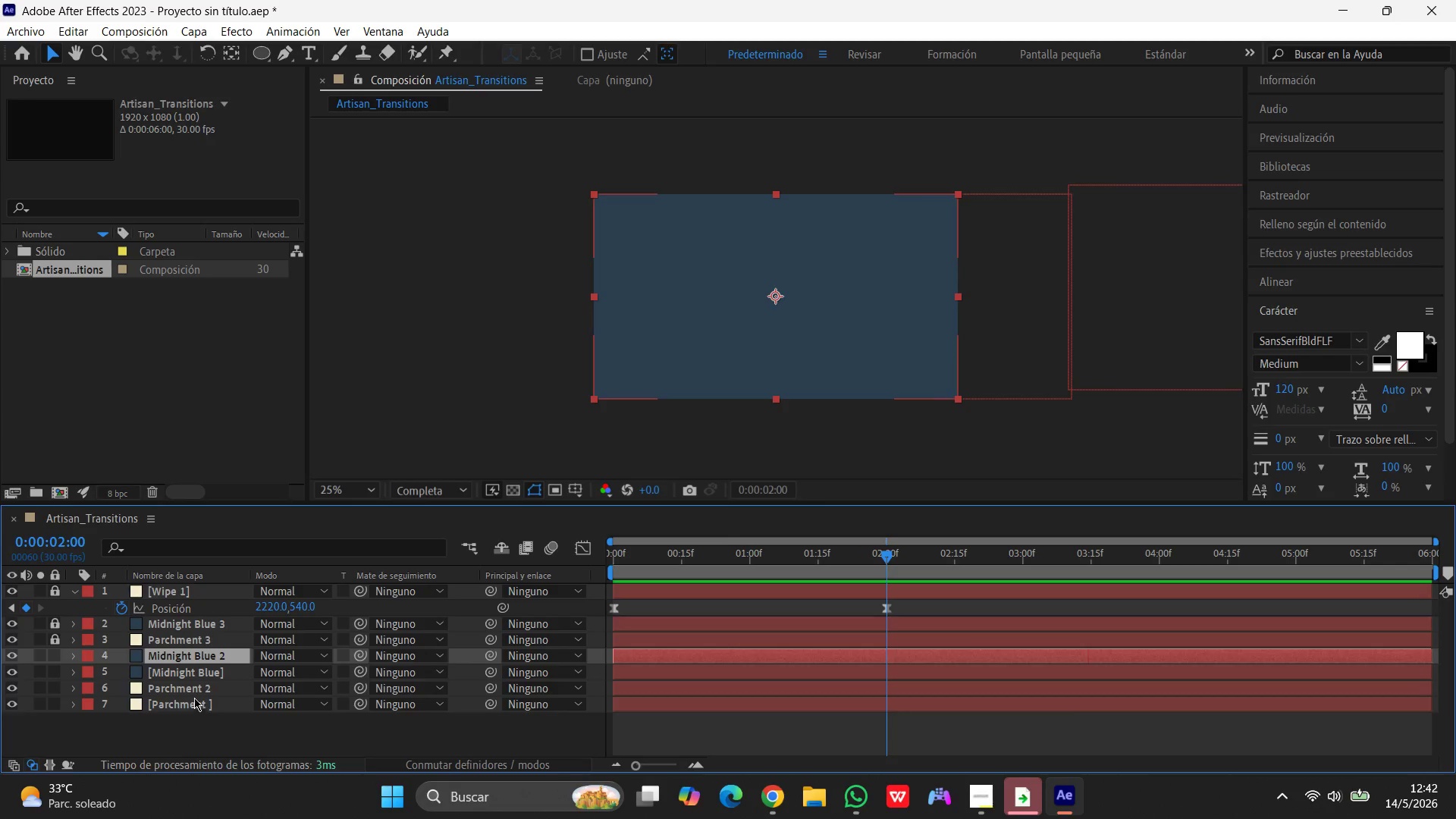 
left_click([193, 689])
 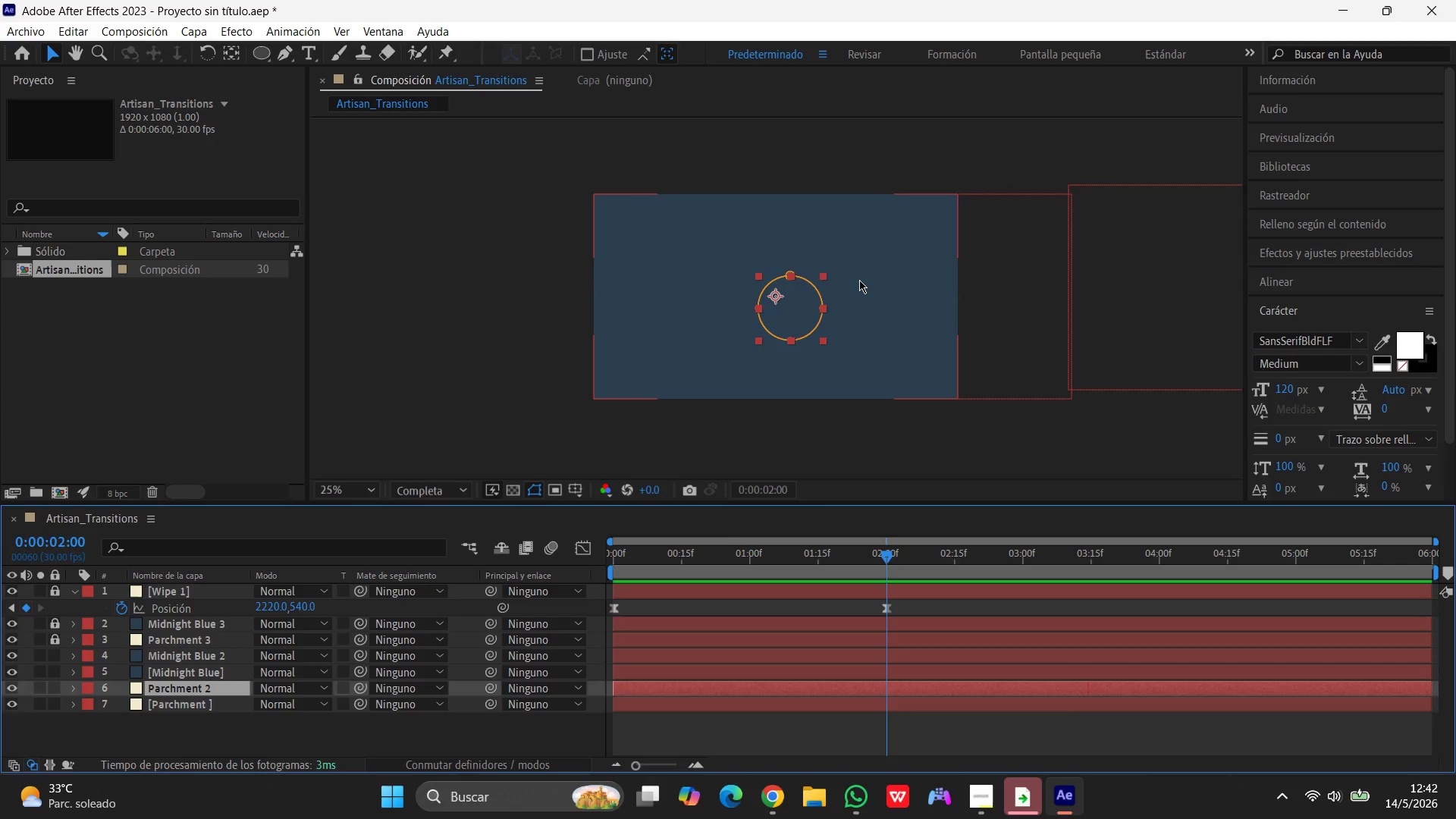 
left_click_drag(start_coordinate=[792, 305], to_coordinate=[775, 290])
 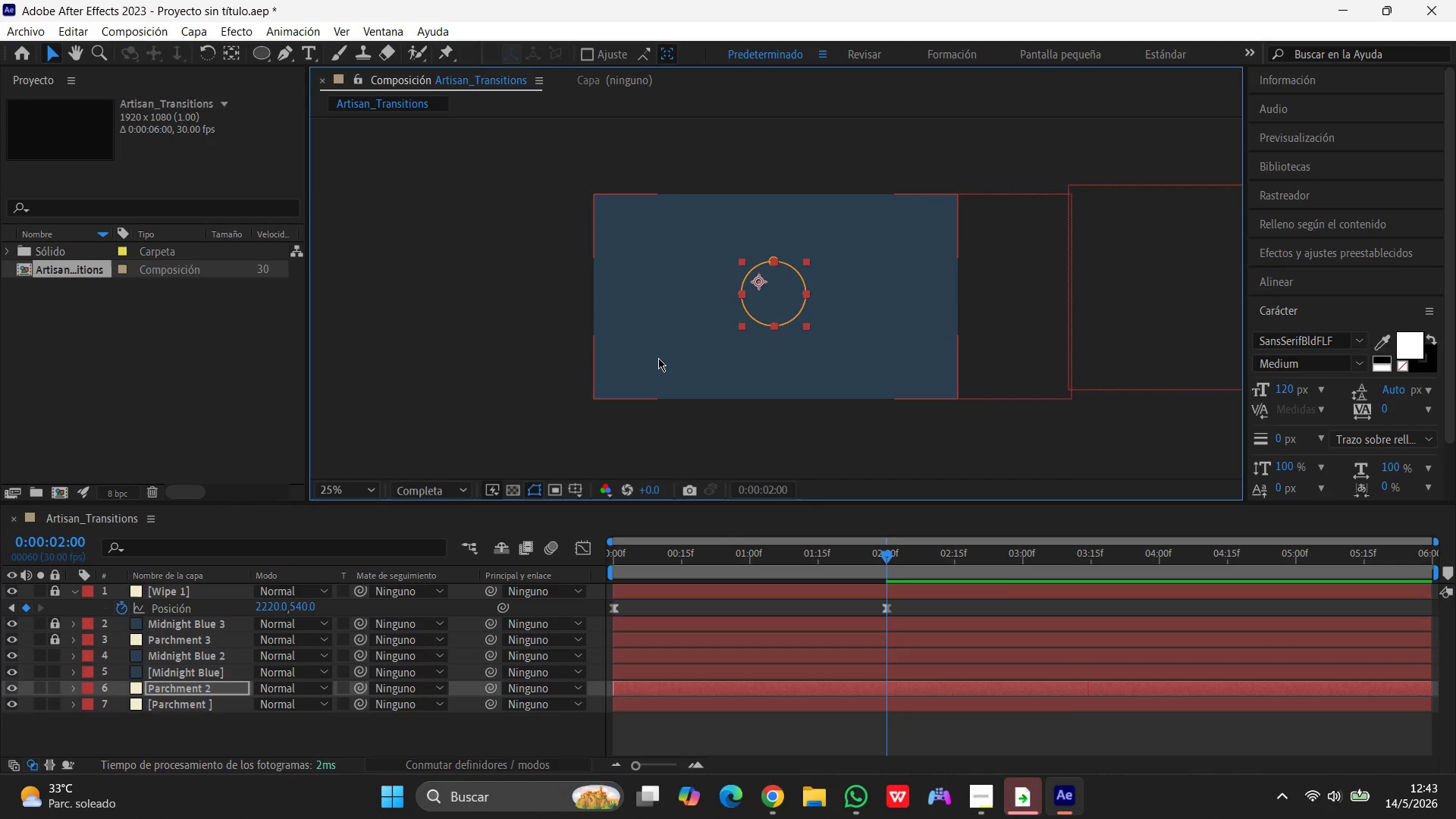 
wait(6.52)
 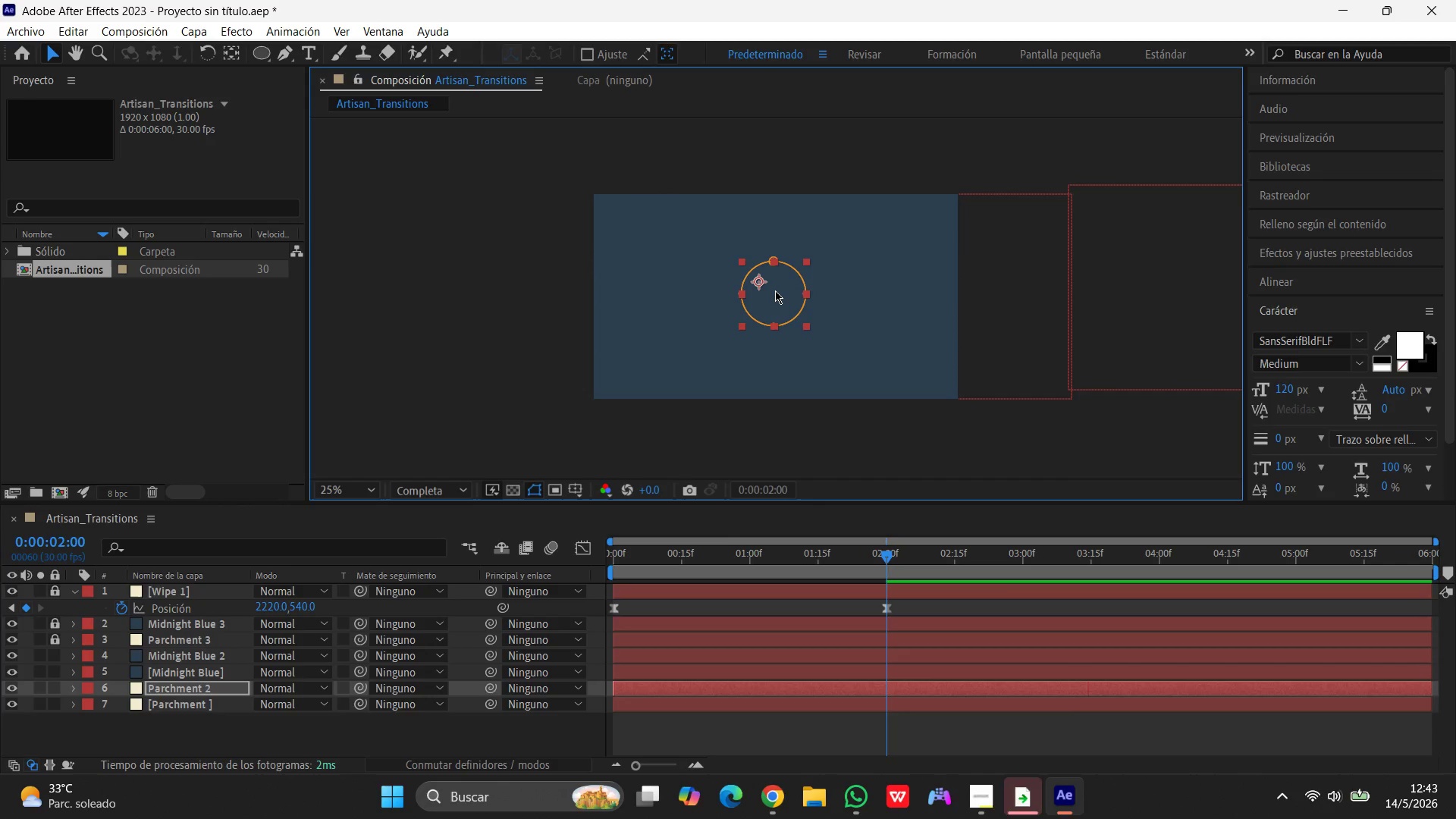 
left_click([224, 690])
 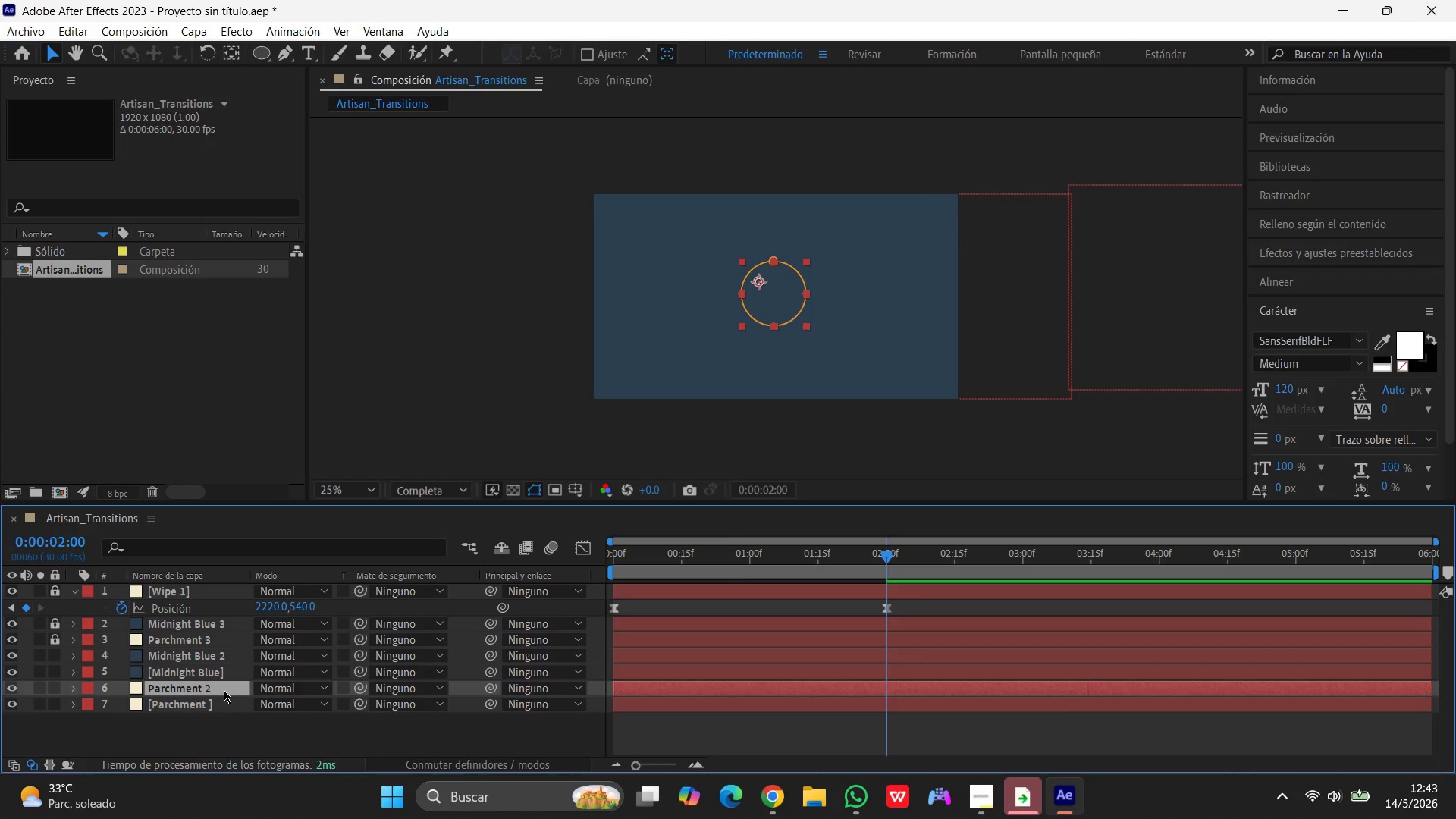 
key(M)
 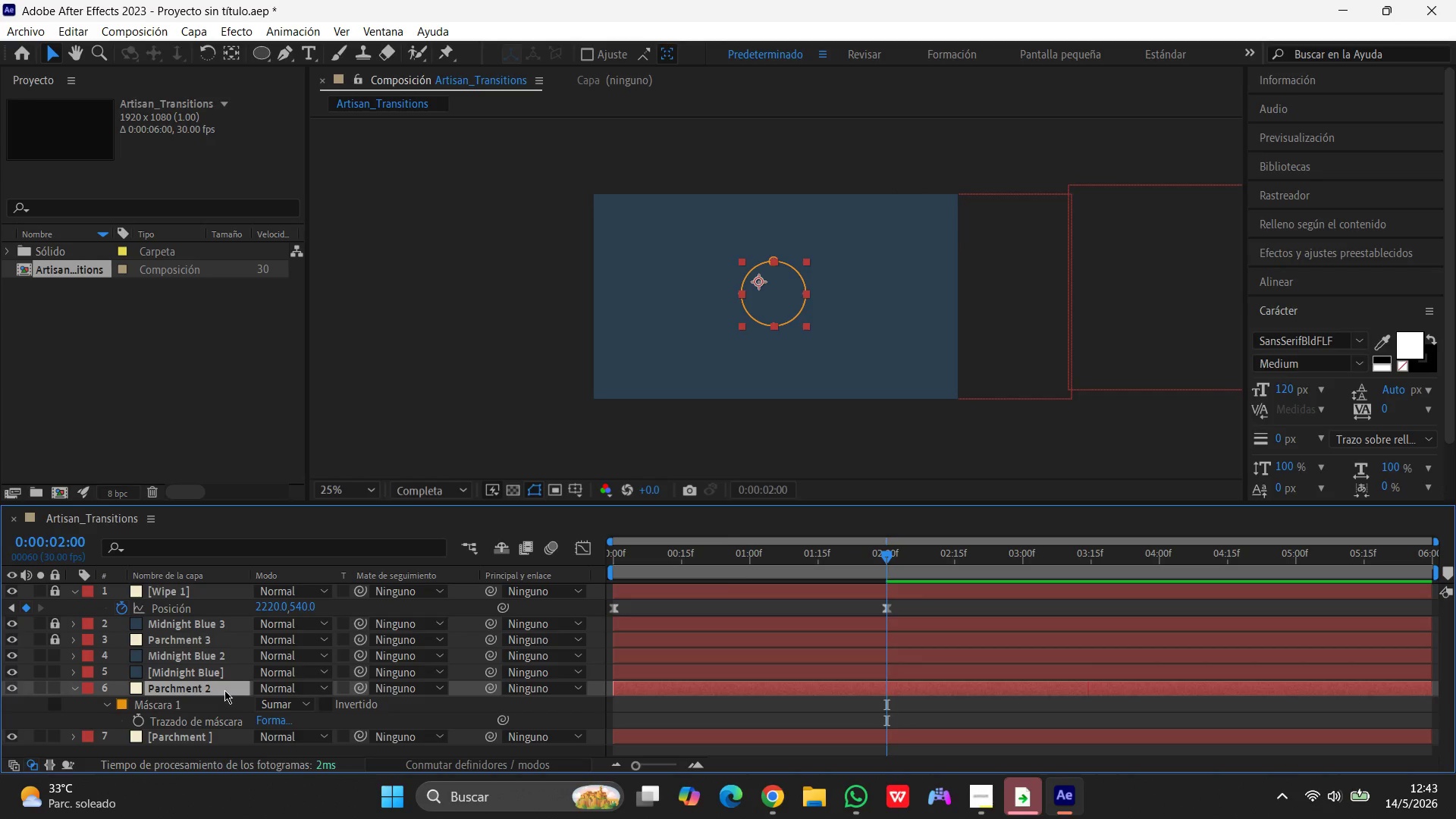 
wait(8.03)
 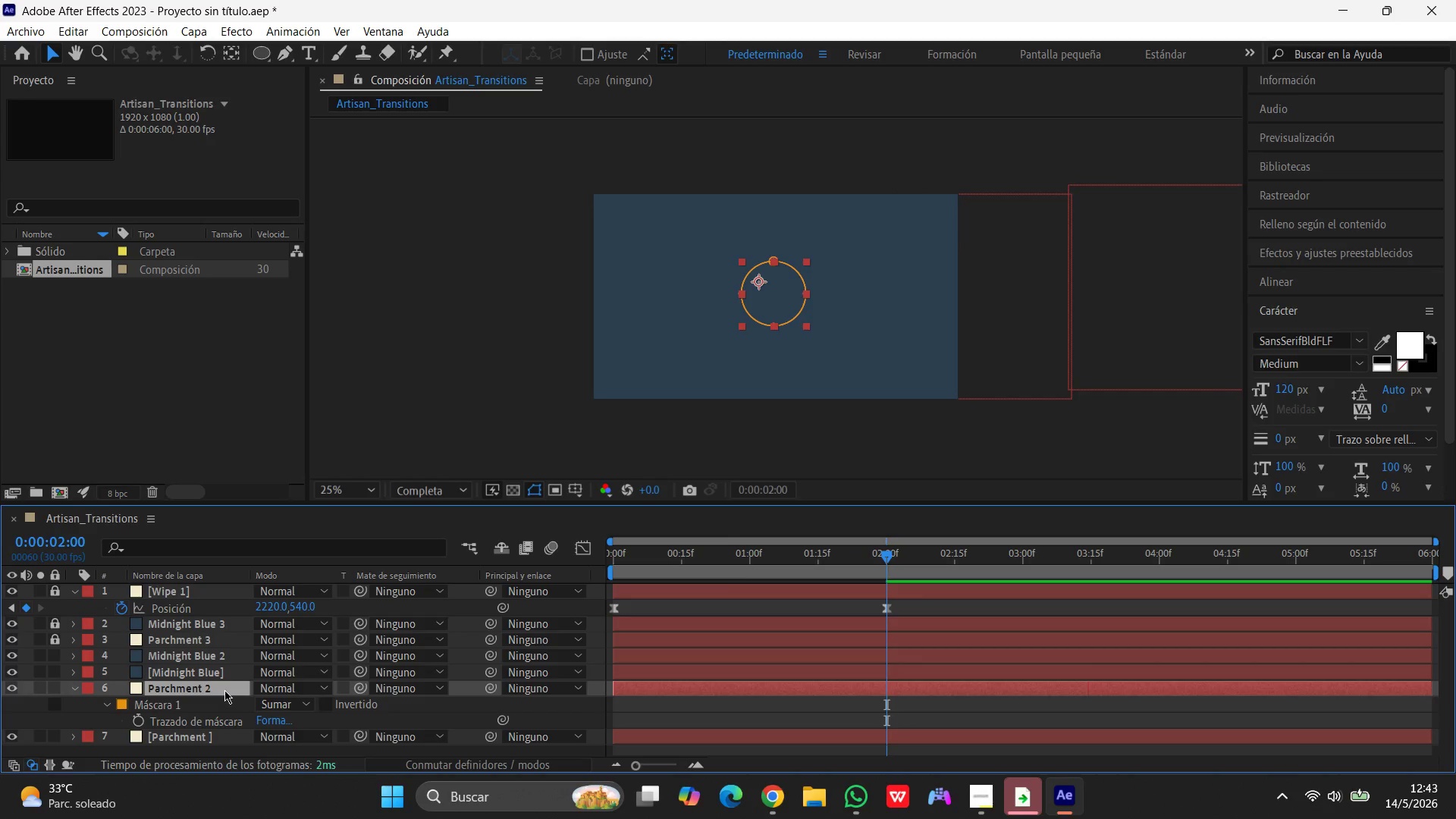 
left_click([108, 706])
 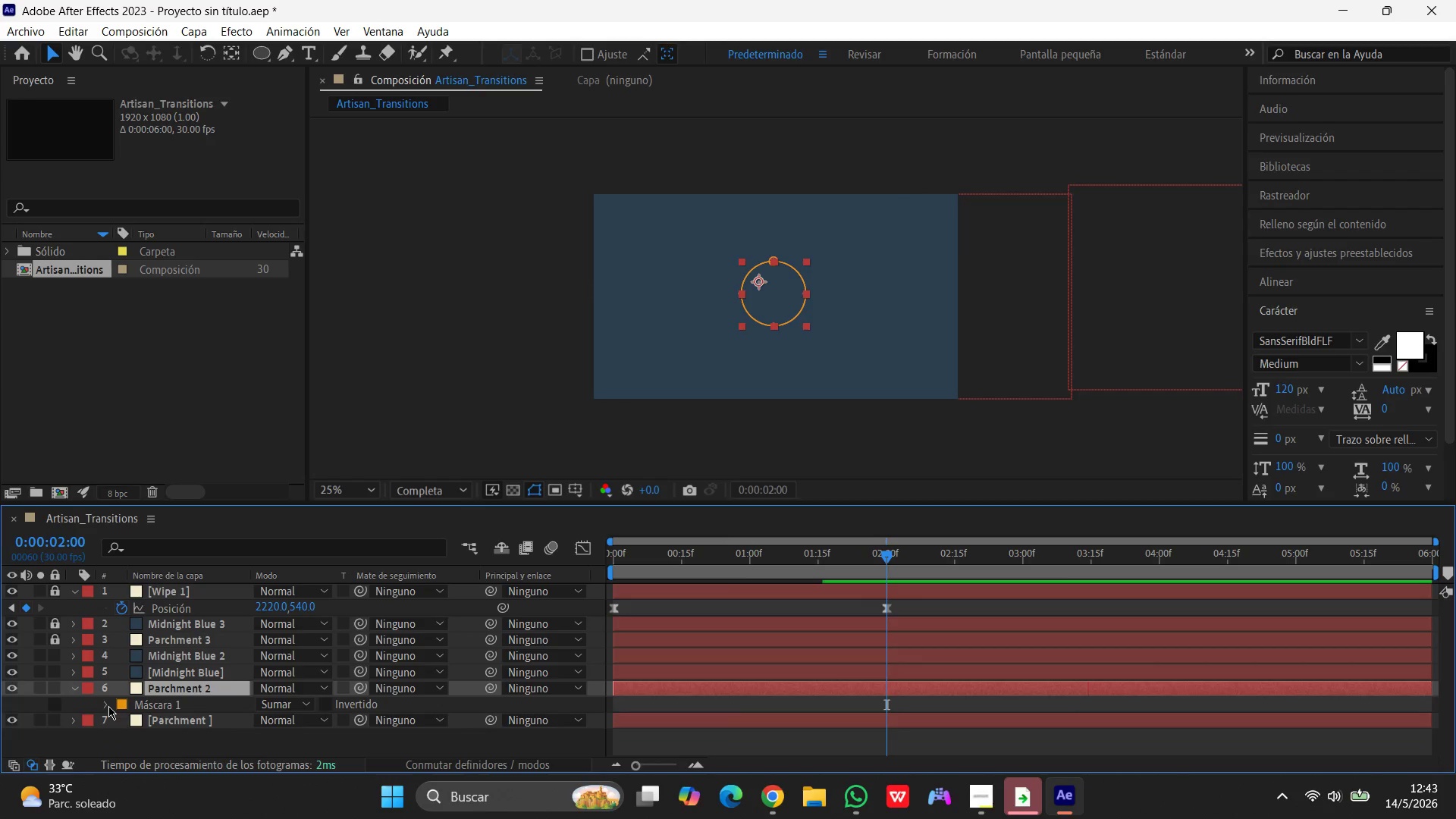 
left_click([108, 706])
 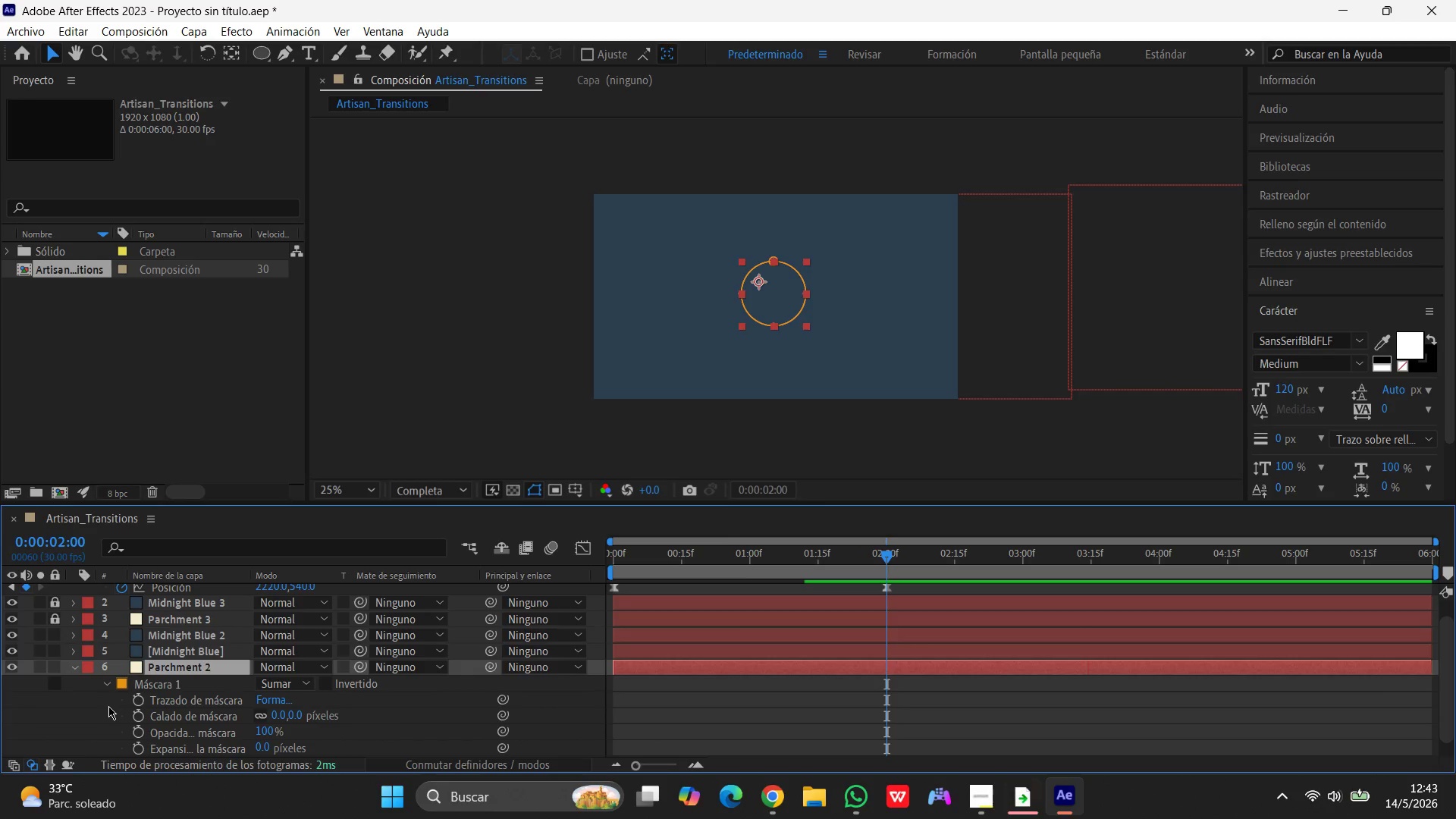 
scroll: coordinate [114, 704], scroll_direction: down, amount: 6.0
 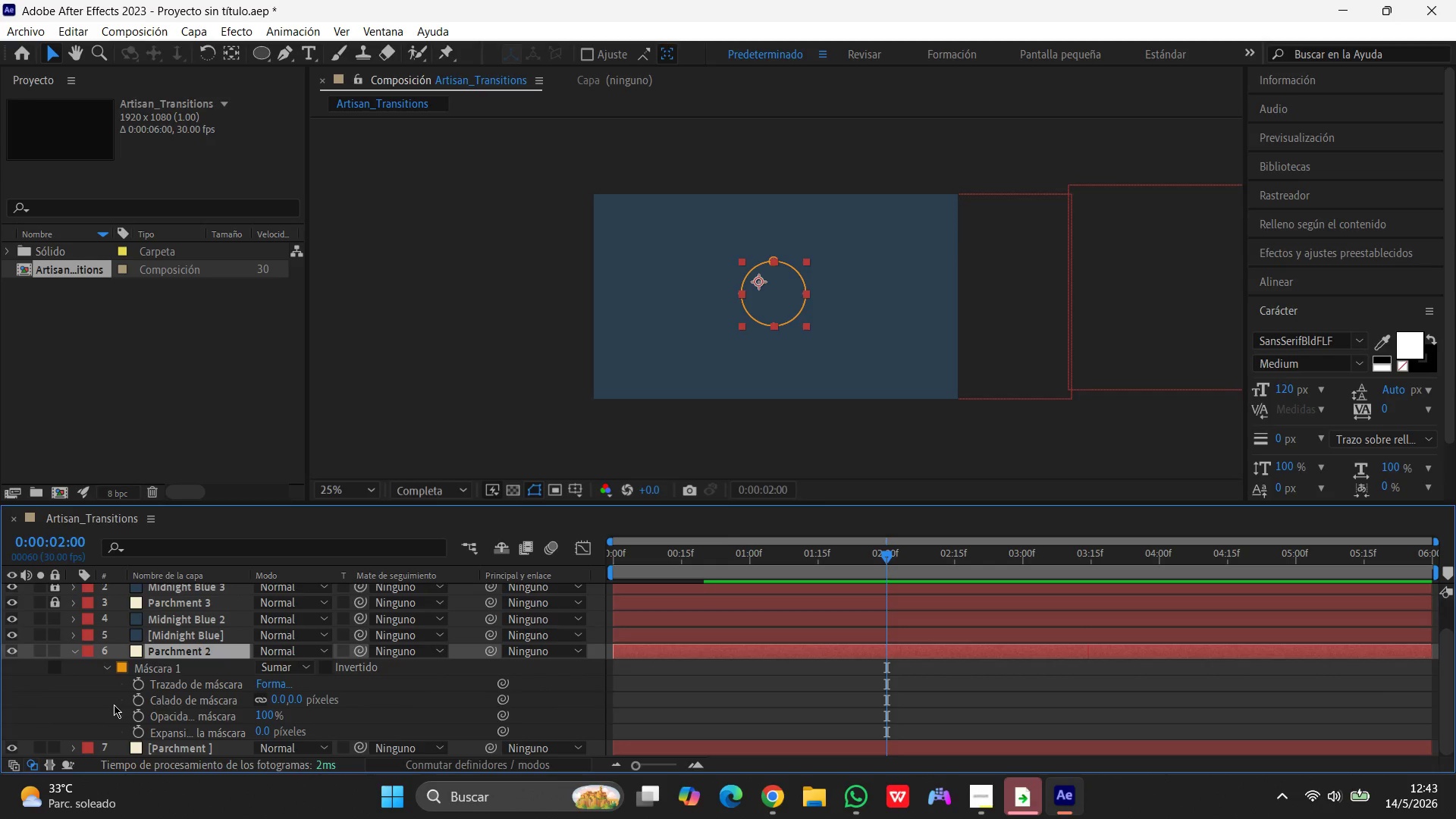 
wait(7.79)
 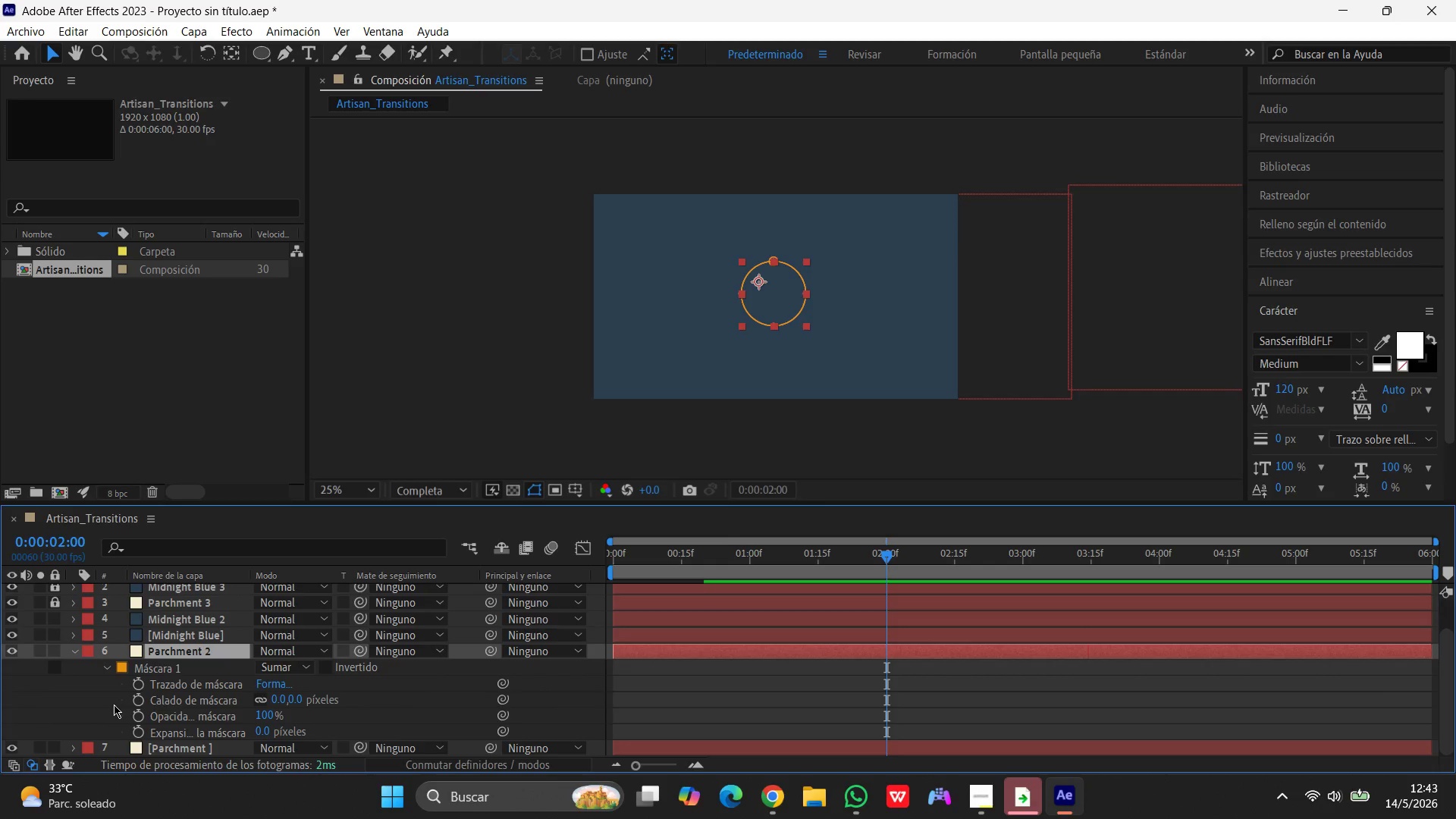 
scroll: coordinate [268, 717], scroll_direction: down, amount: 2.0
 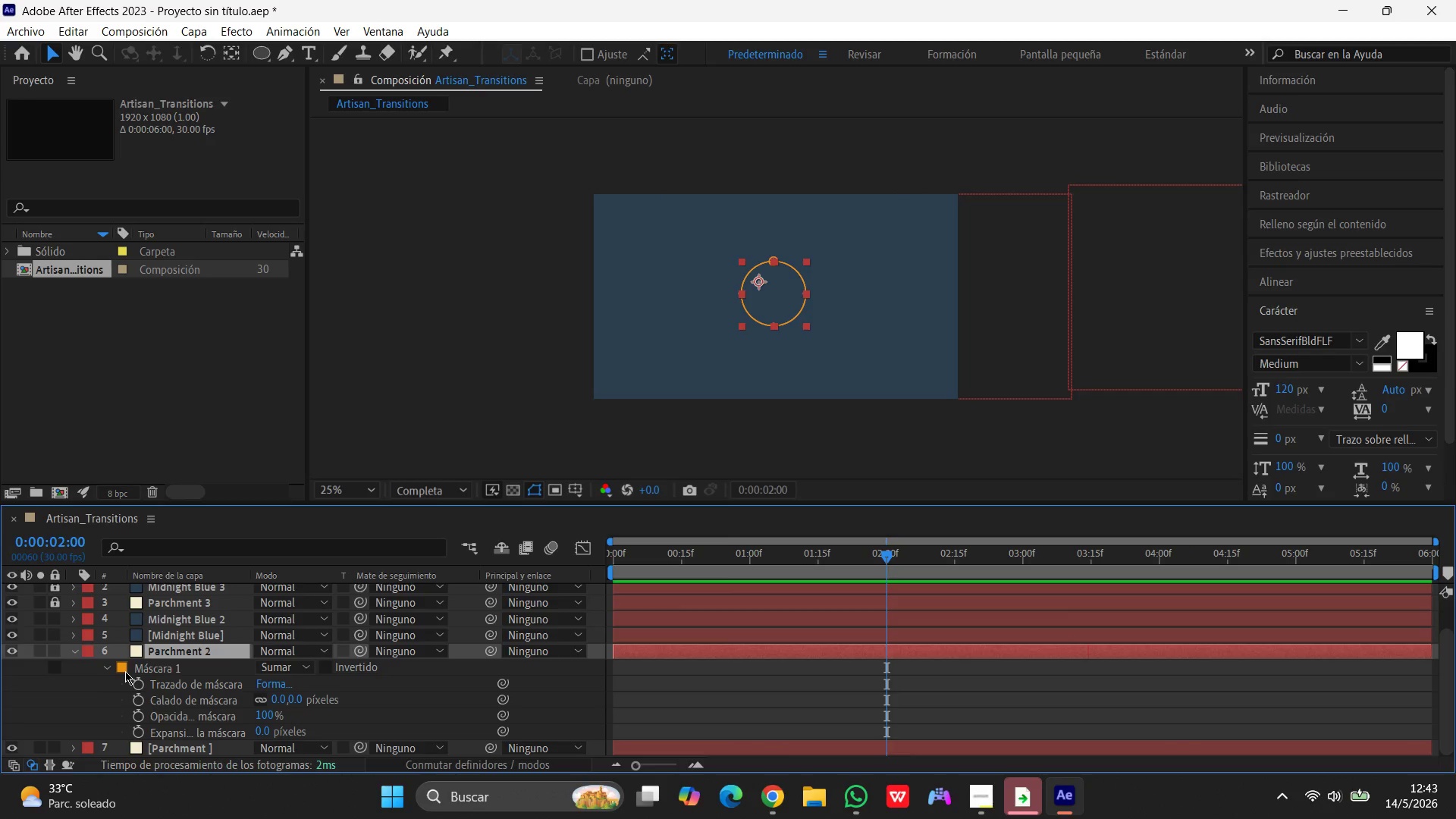 
wait(14.2)
 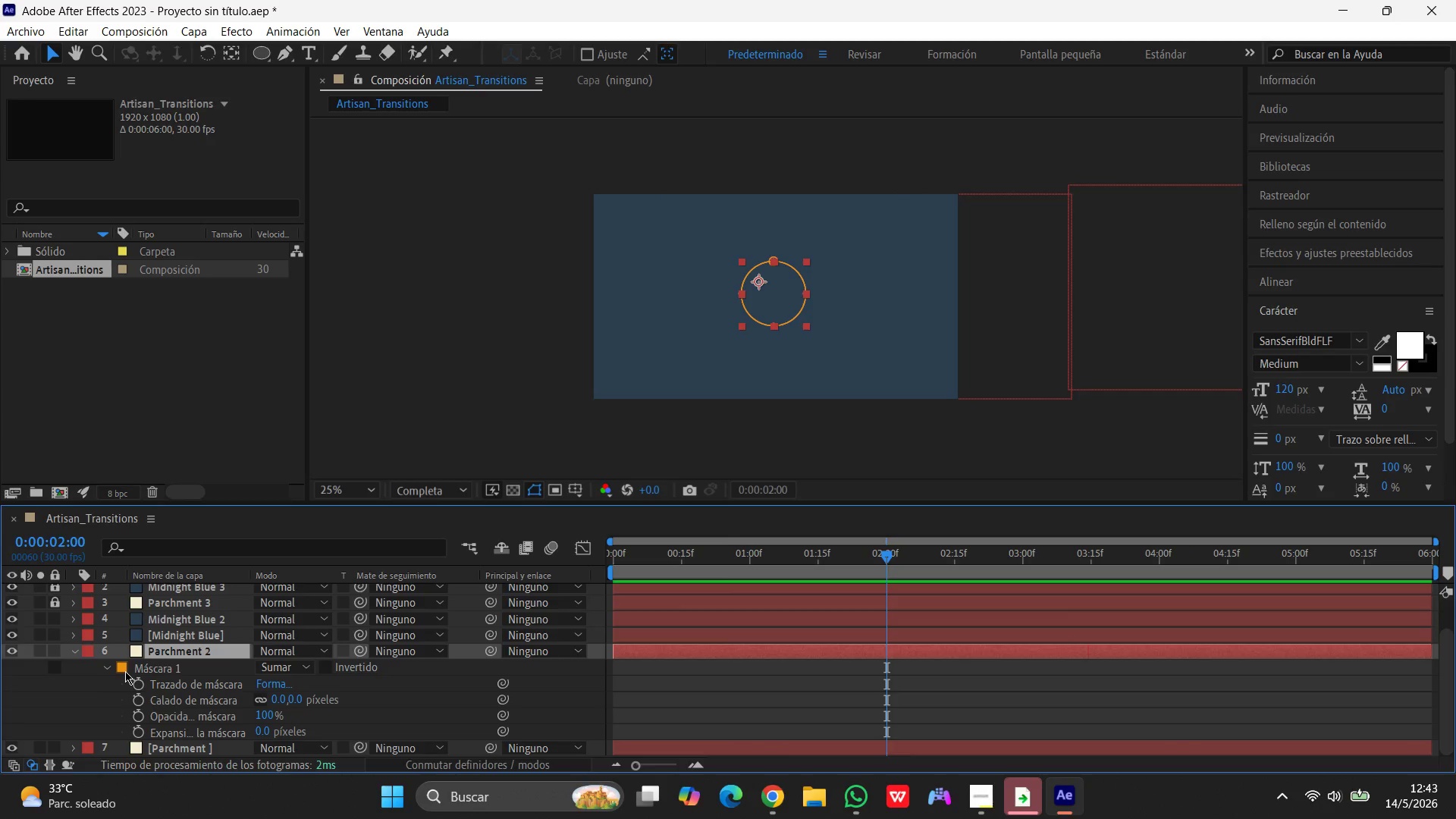 
scroll: coordinate [338, 657], scroll_direction: down, amount: 2.0
 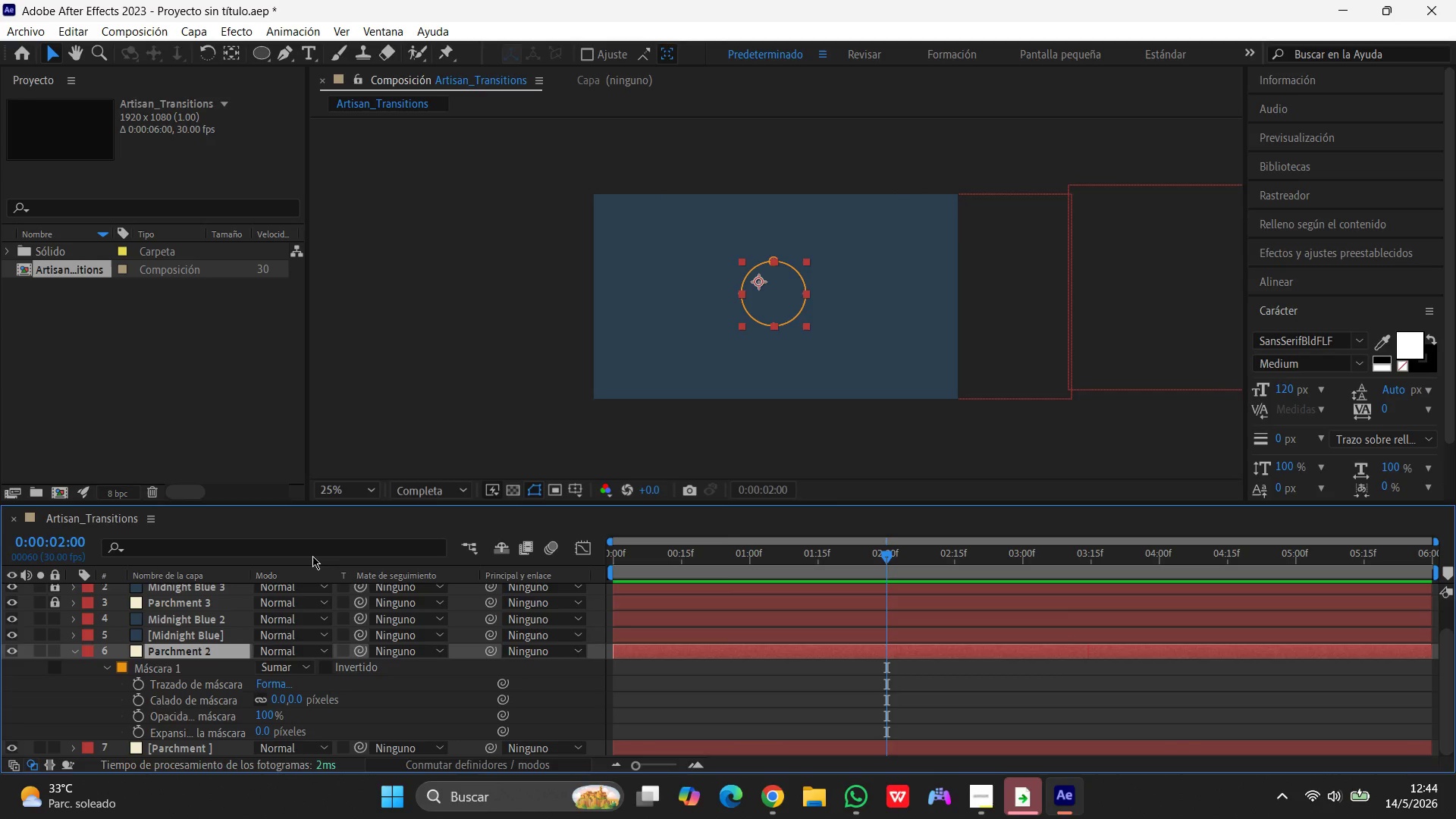 
wait(31.17)
 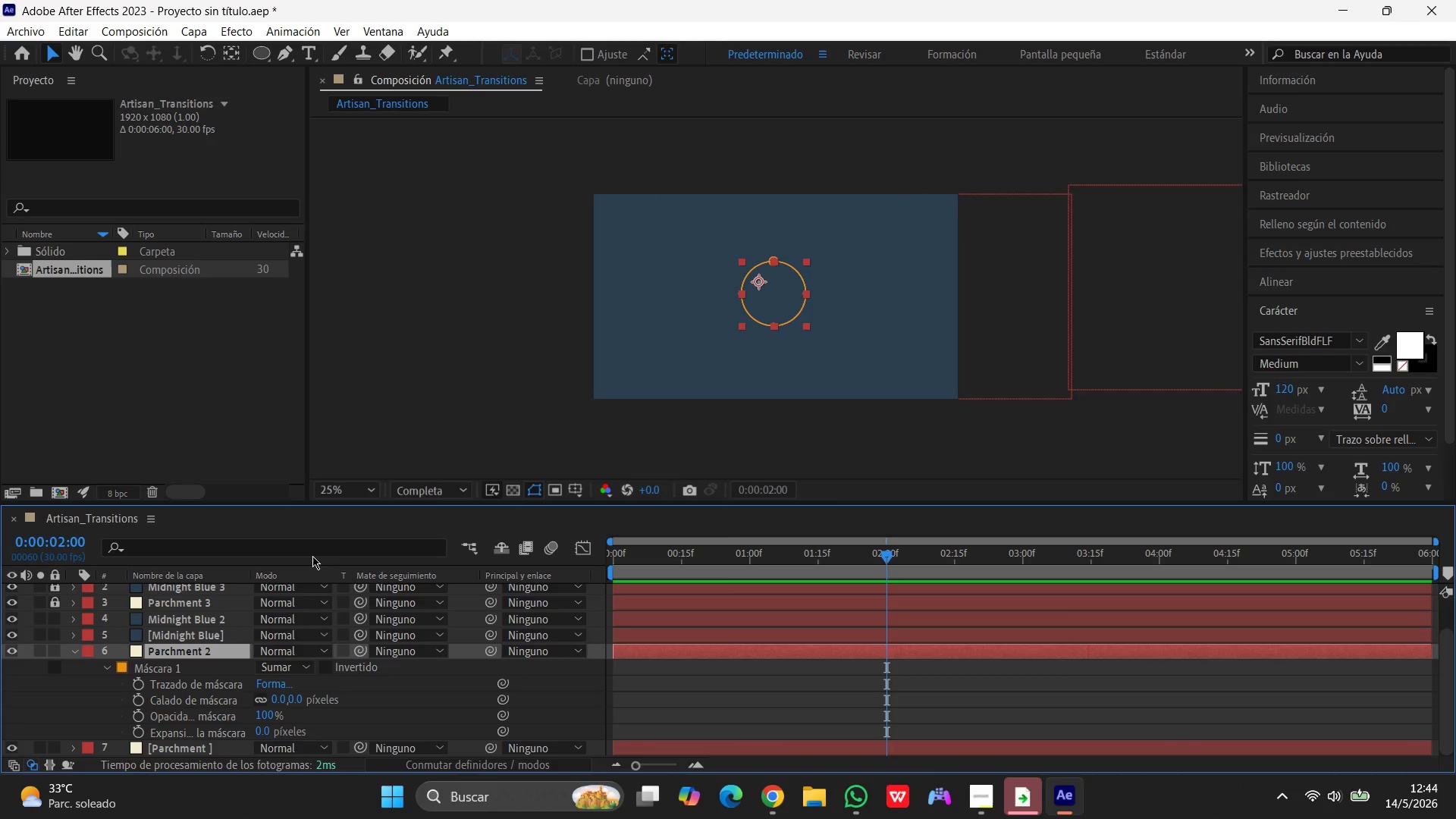 
left_click([140, 685])
 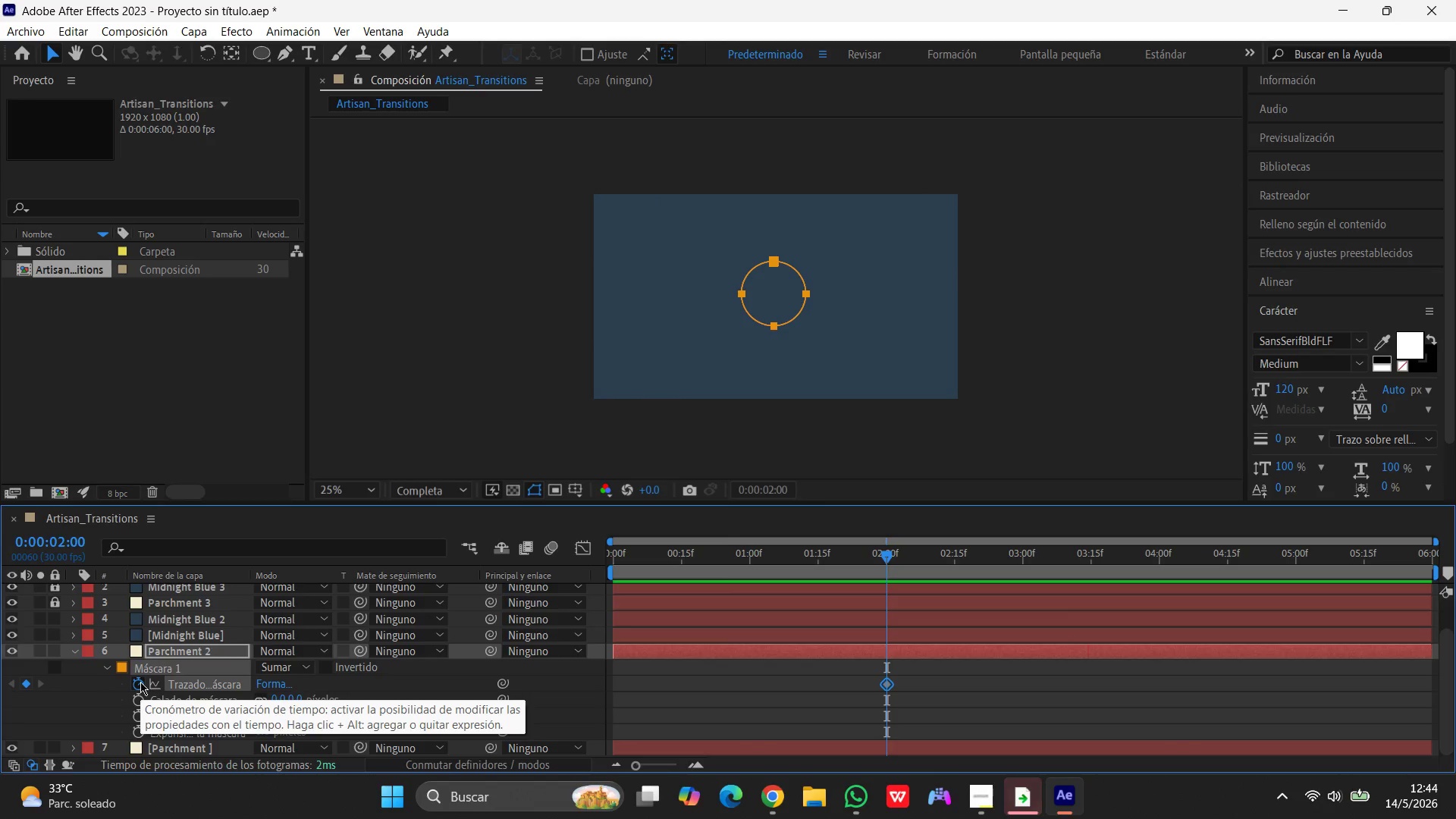 
wait(8.84)
 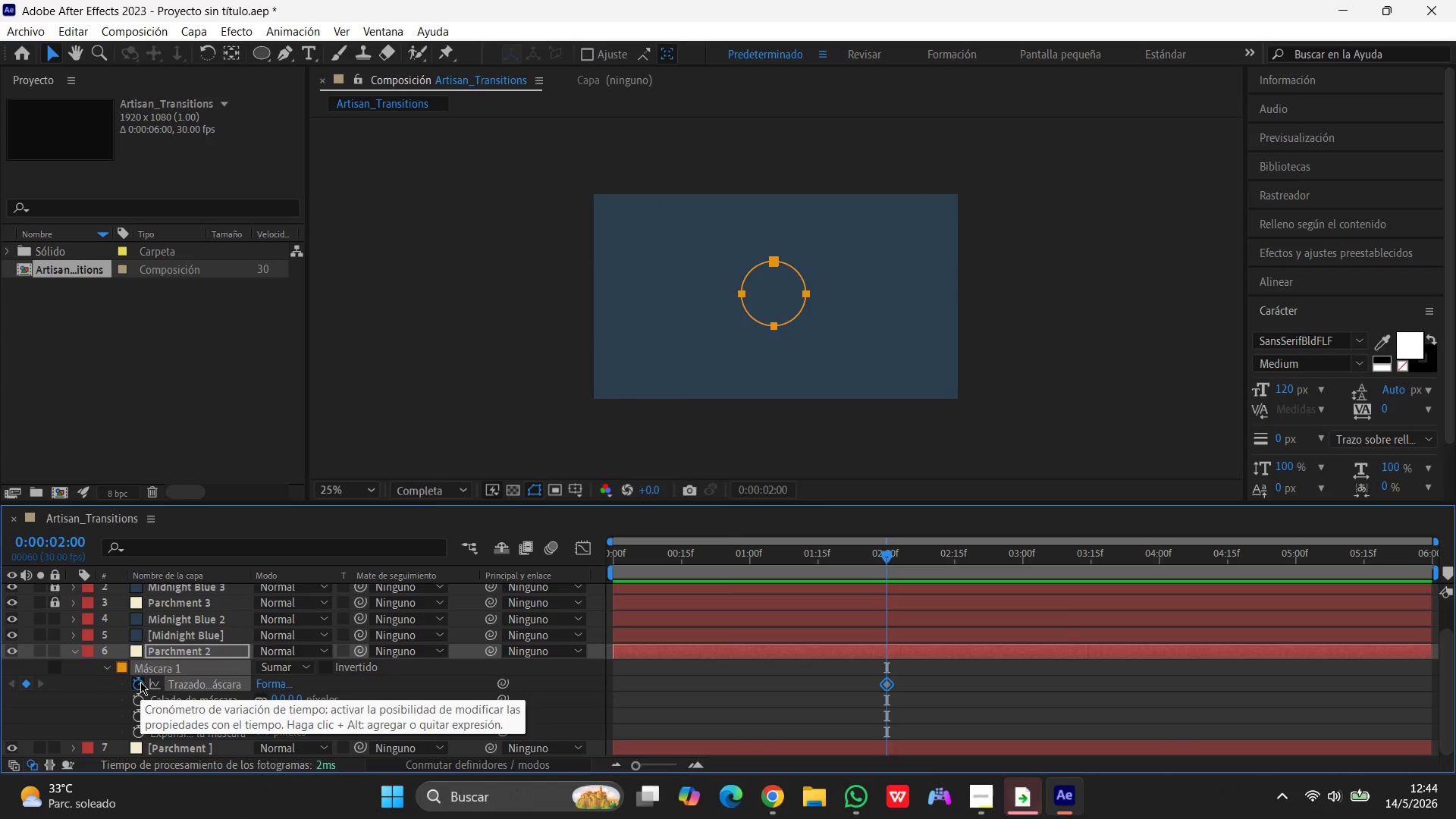 
left_click_drag(start_coordinate=[886, 553], to_coordinate=[1158, 563])
 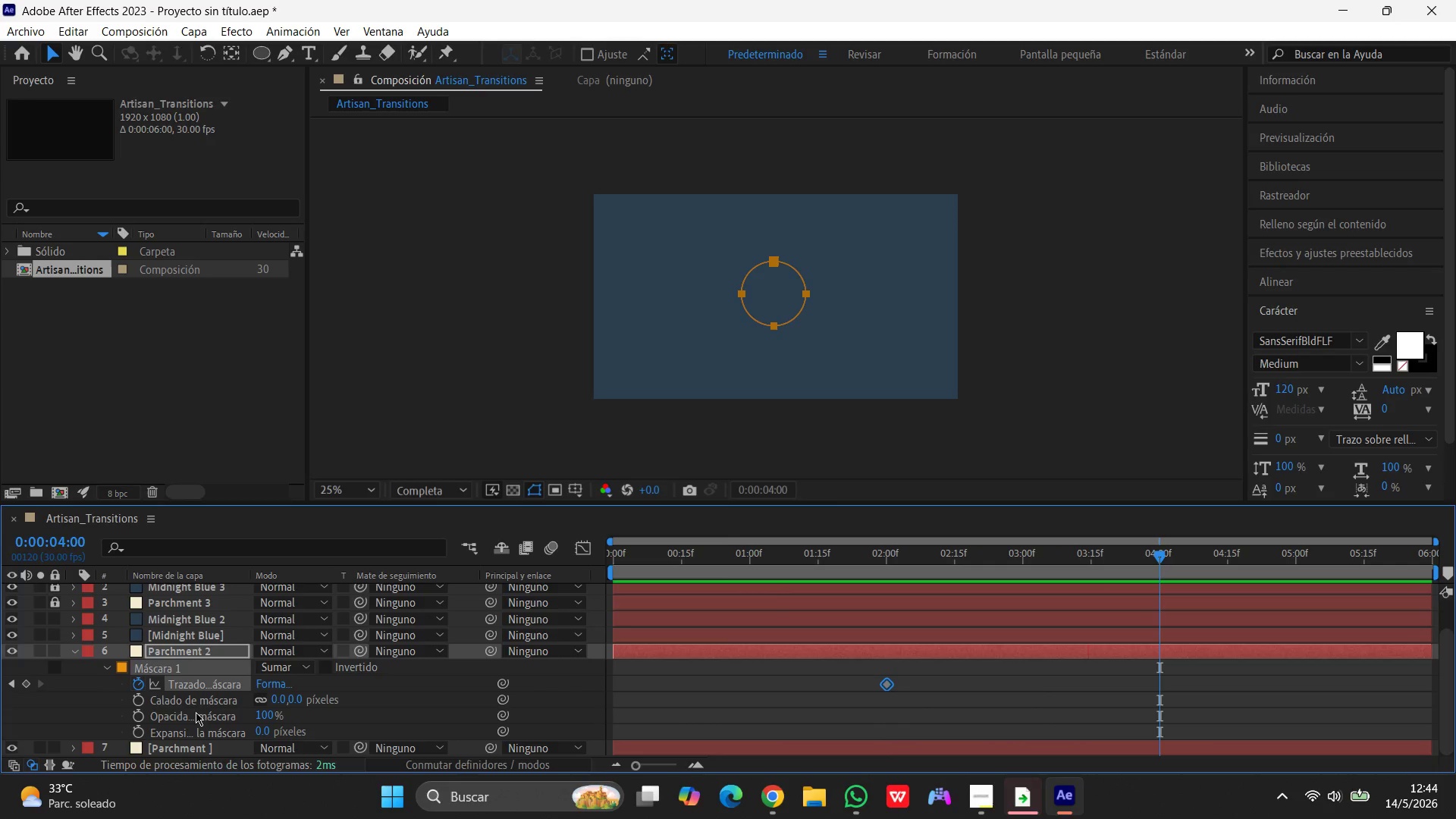 
left_click([162, 667])
 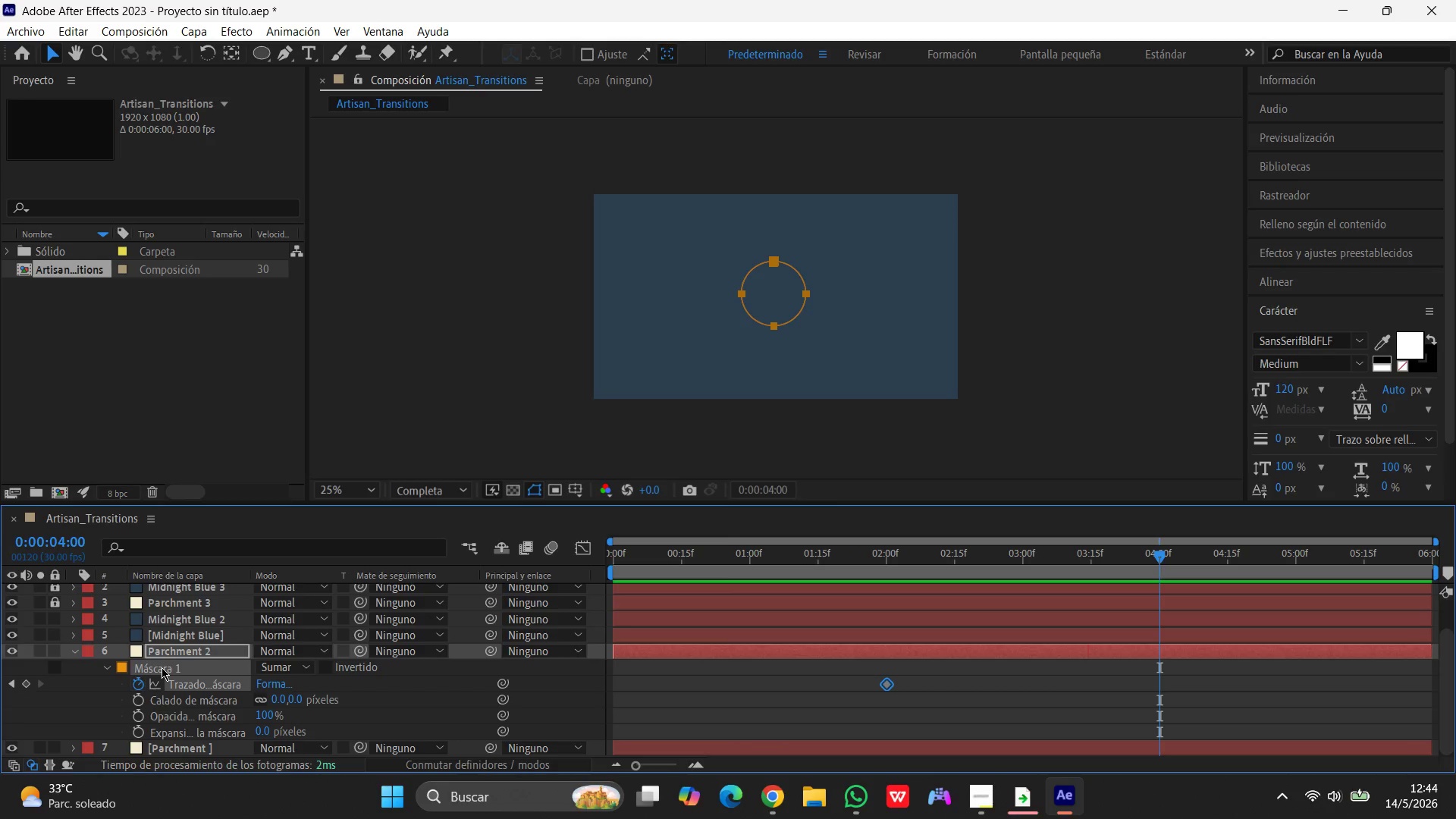 
left_click([162, 667])
 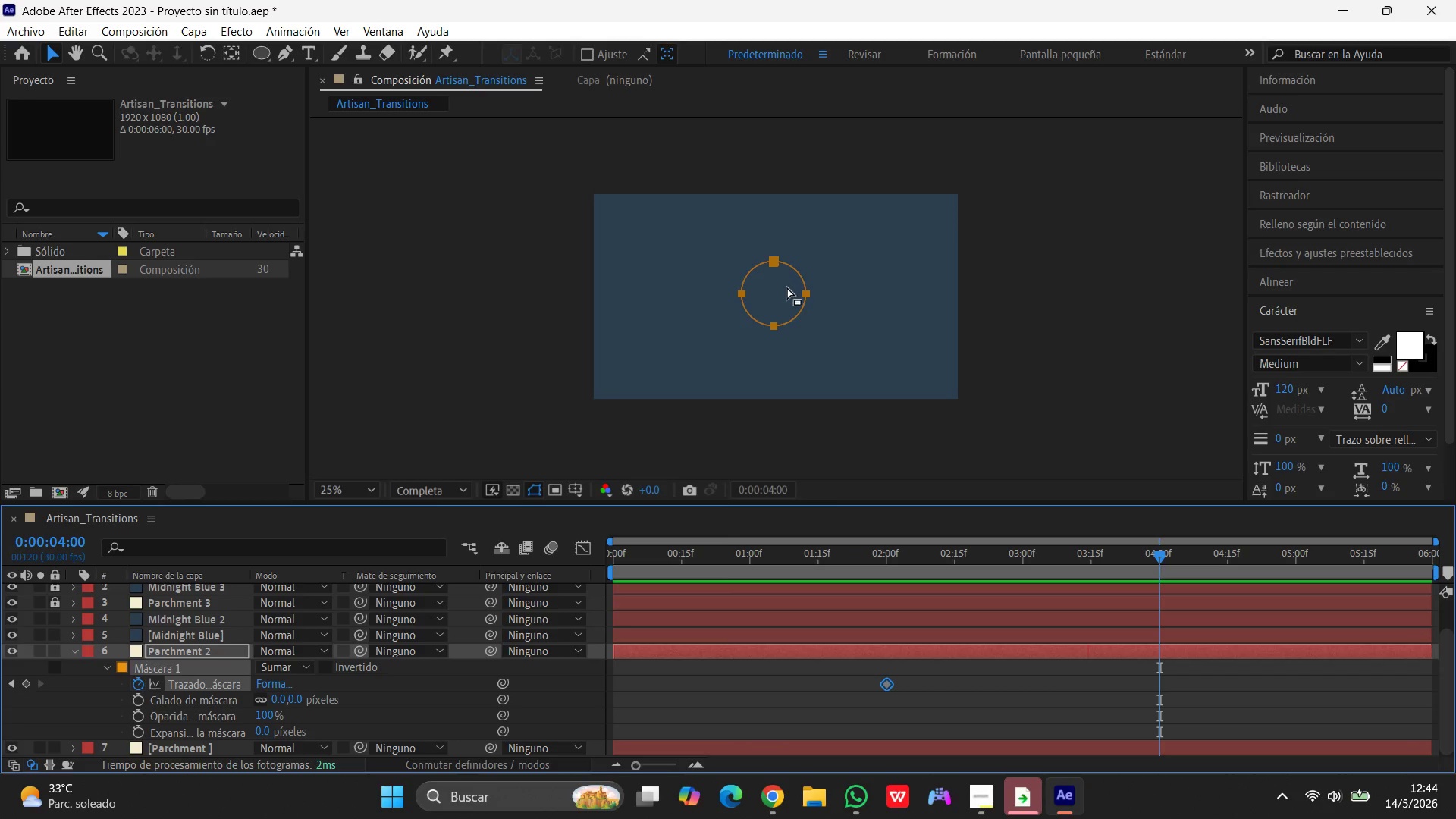 
left_click([808, 293])
 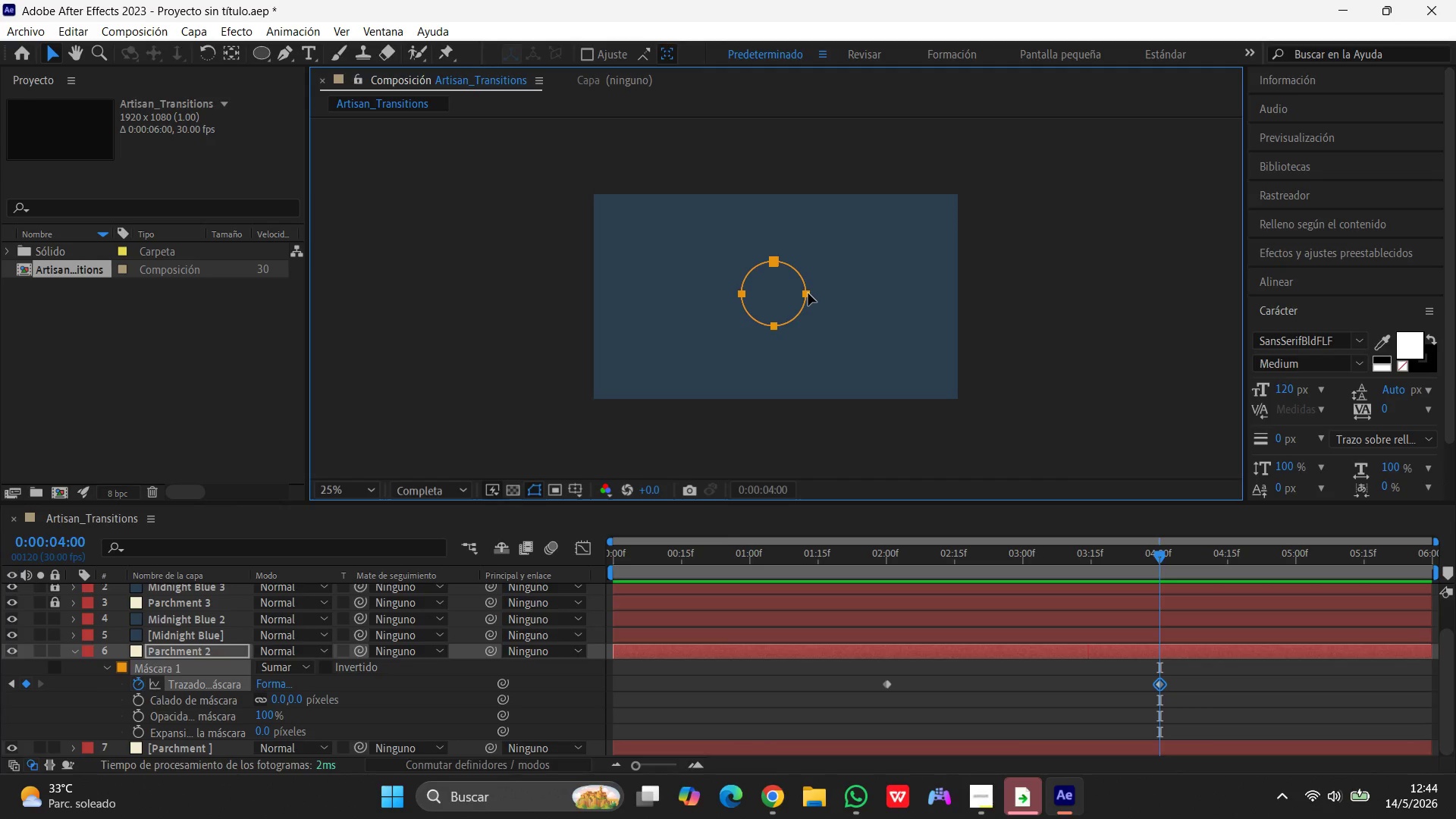 
left_click_drag(start_coordinate=[808, 293], to_coordinate=[902, 319])
 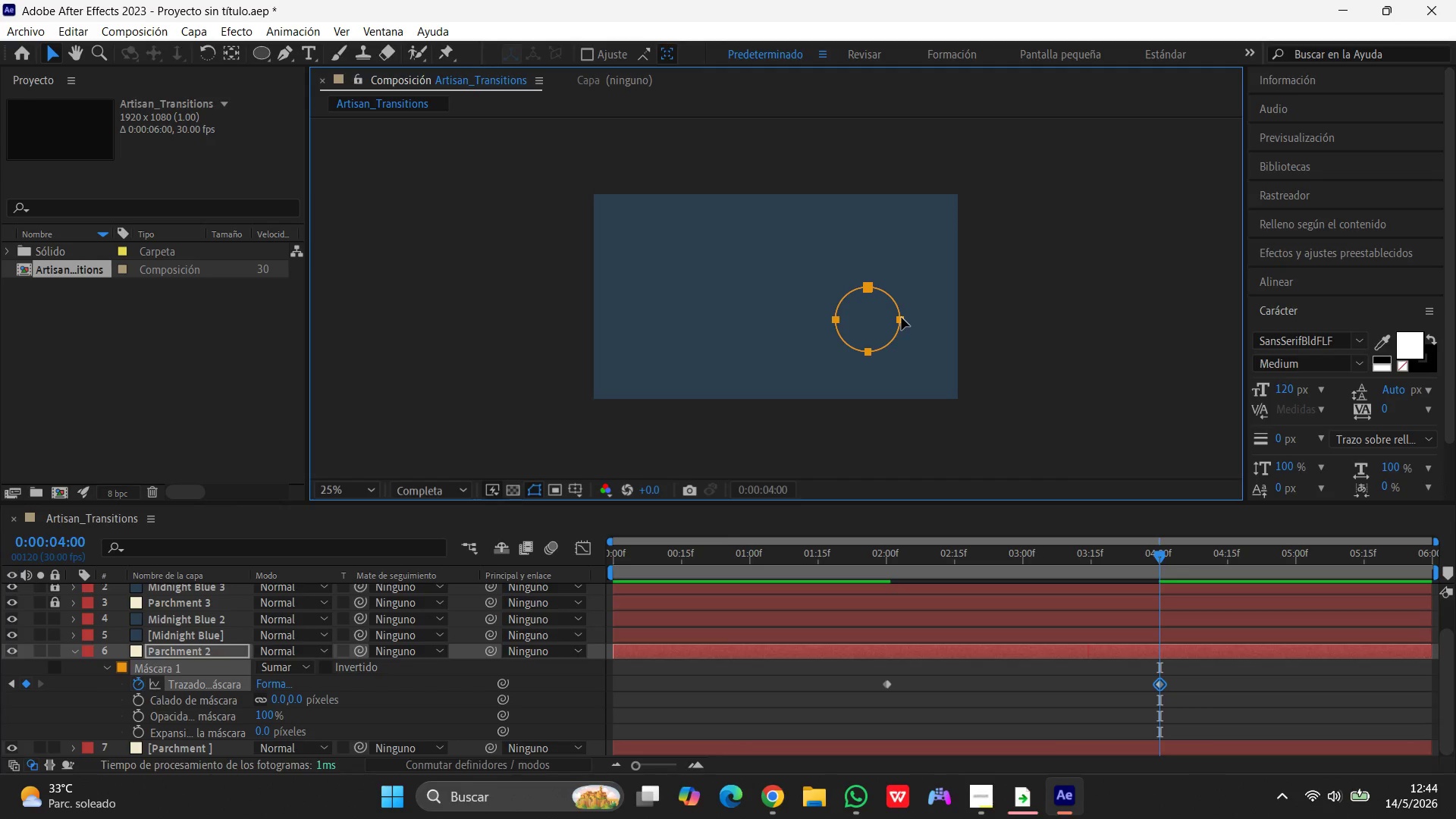 
key(Control+Z)
 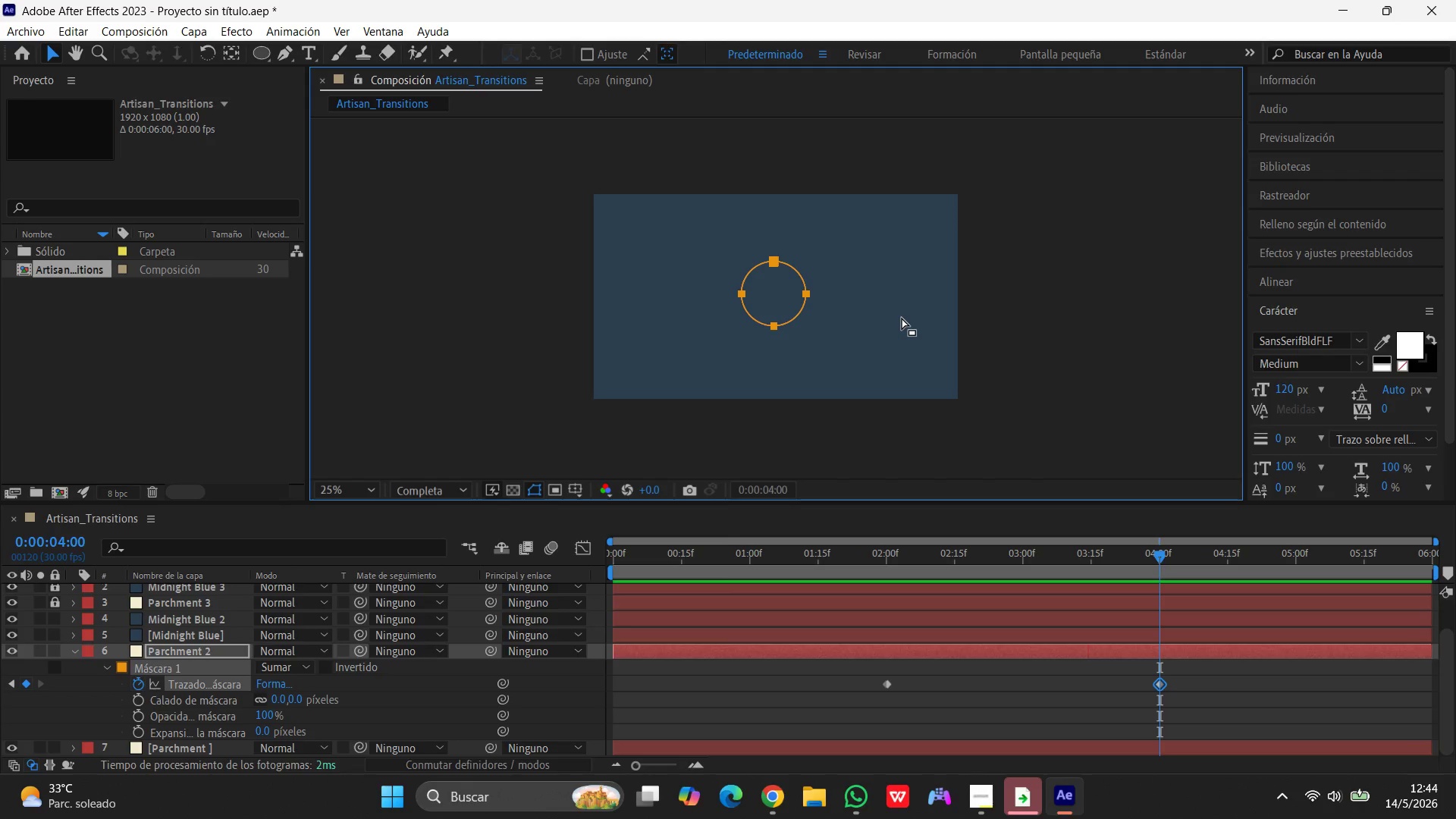 
wait(8.11)
 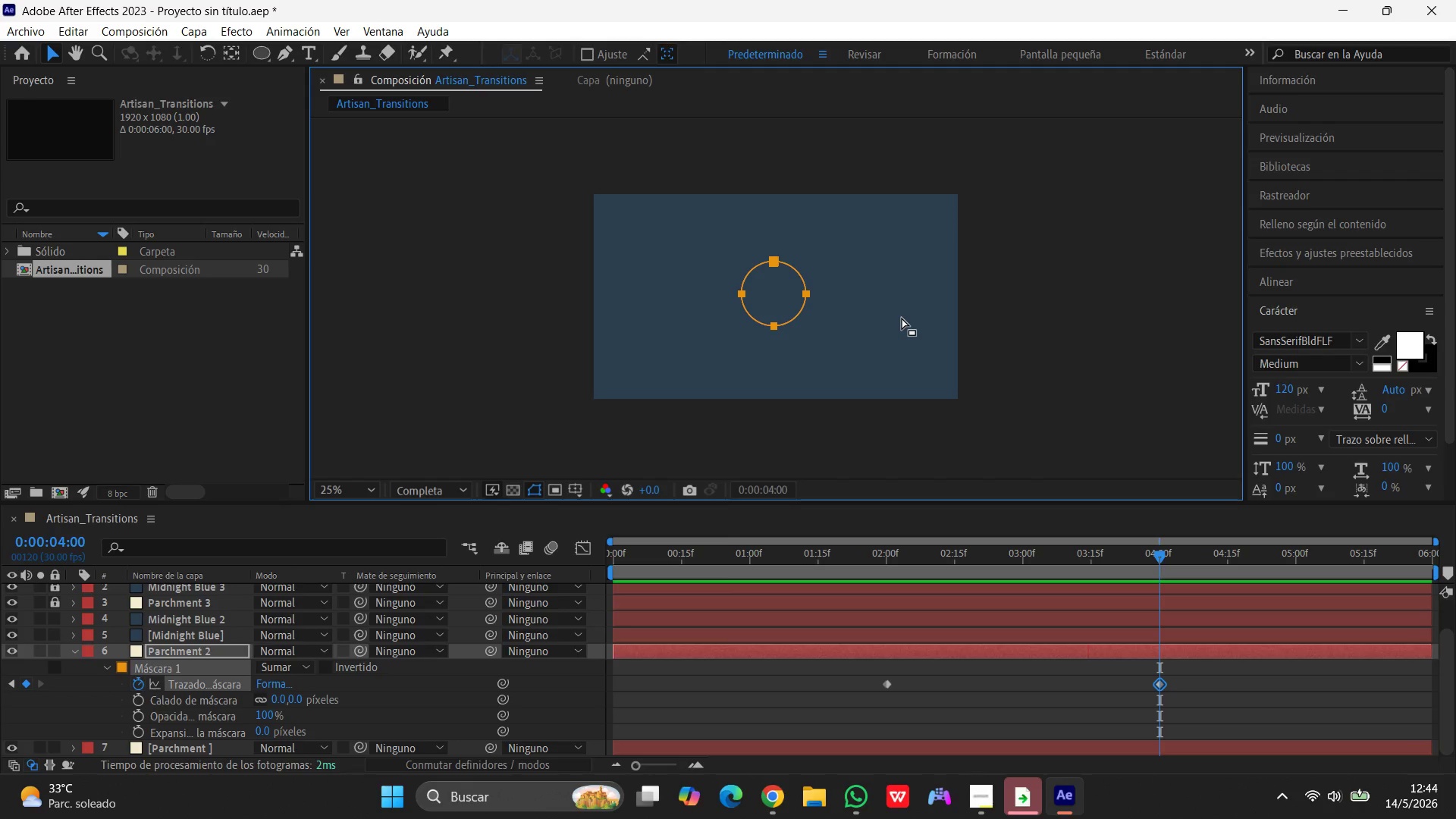 
left_click_drag(start_coordinate=[1158, 557], to_coordinate=[1181, 598])
 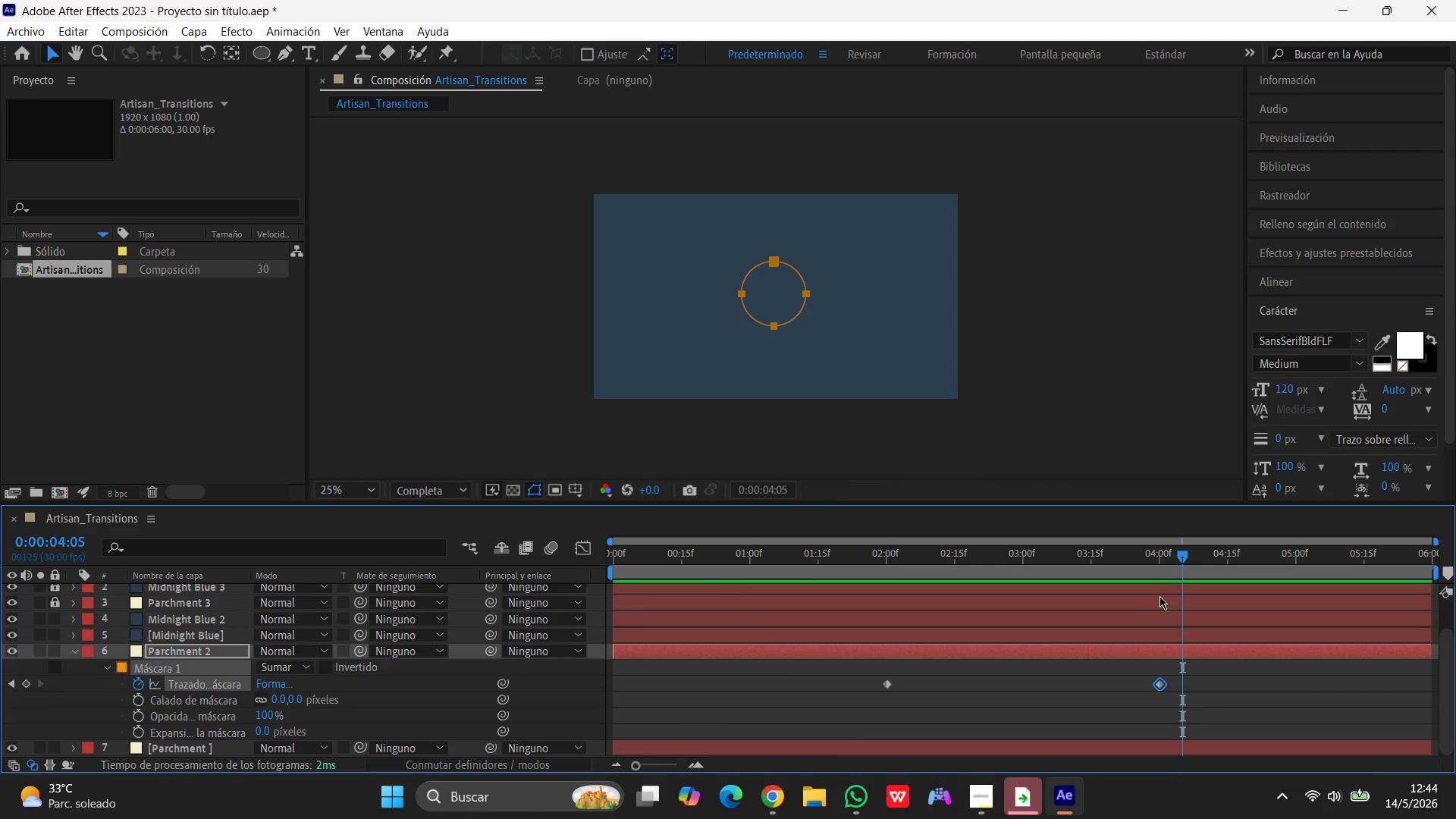 
key(Control+Z)
 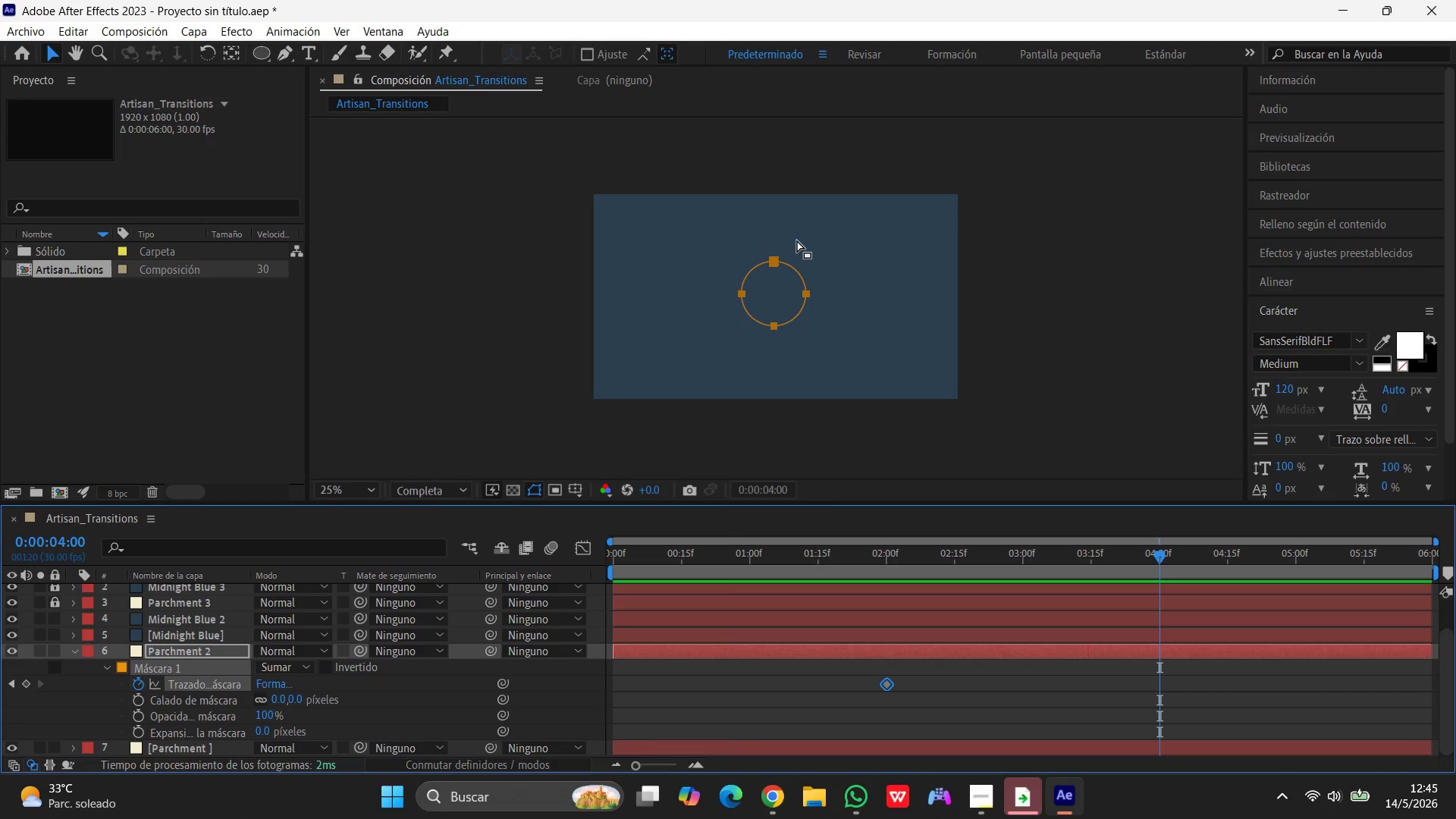 
wait(69.56)
 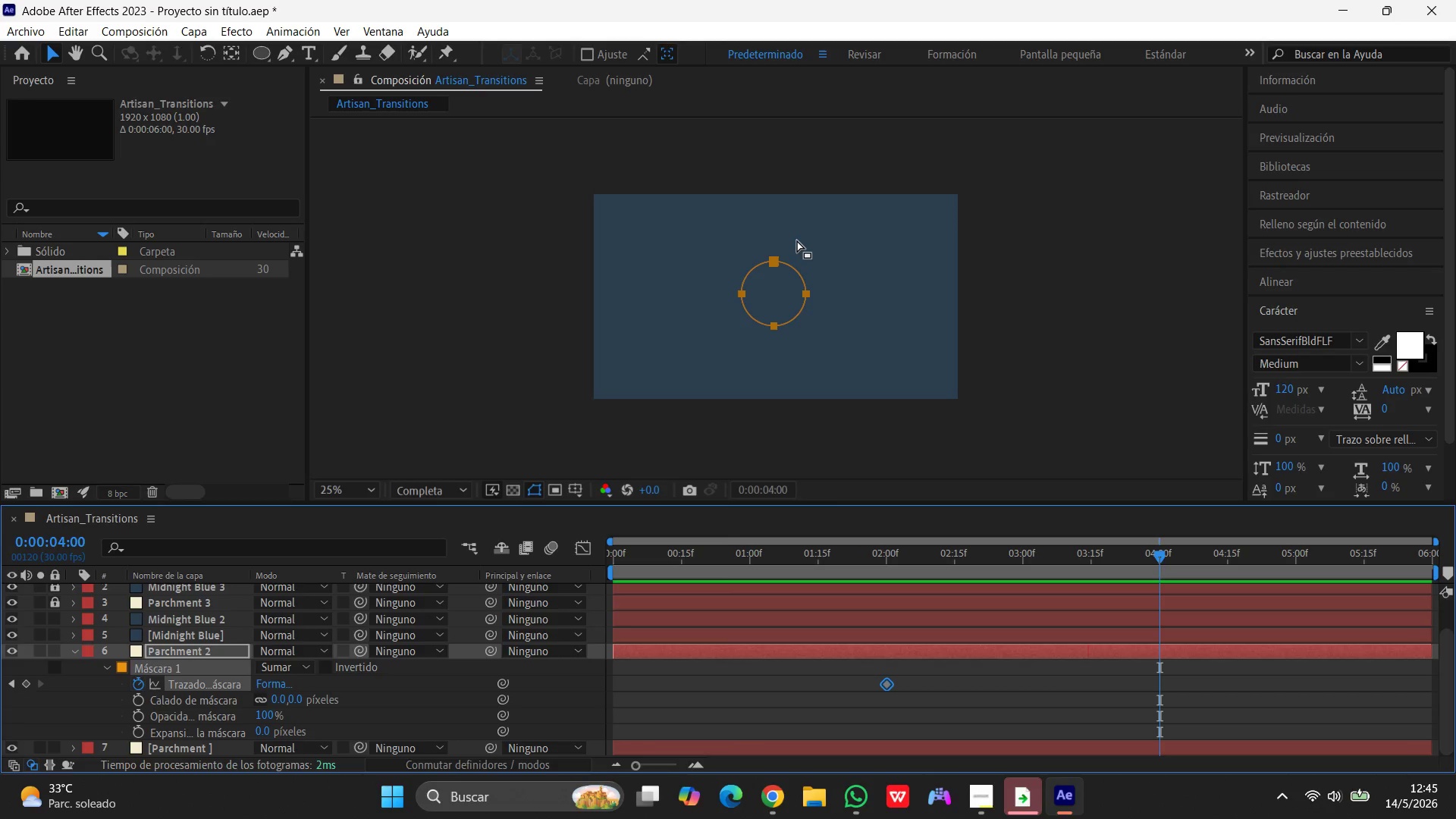 
left_click_drag(start_coordinate=[777, 262], to_coordinate=[800, 205])
 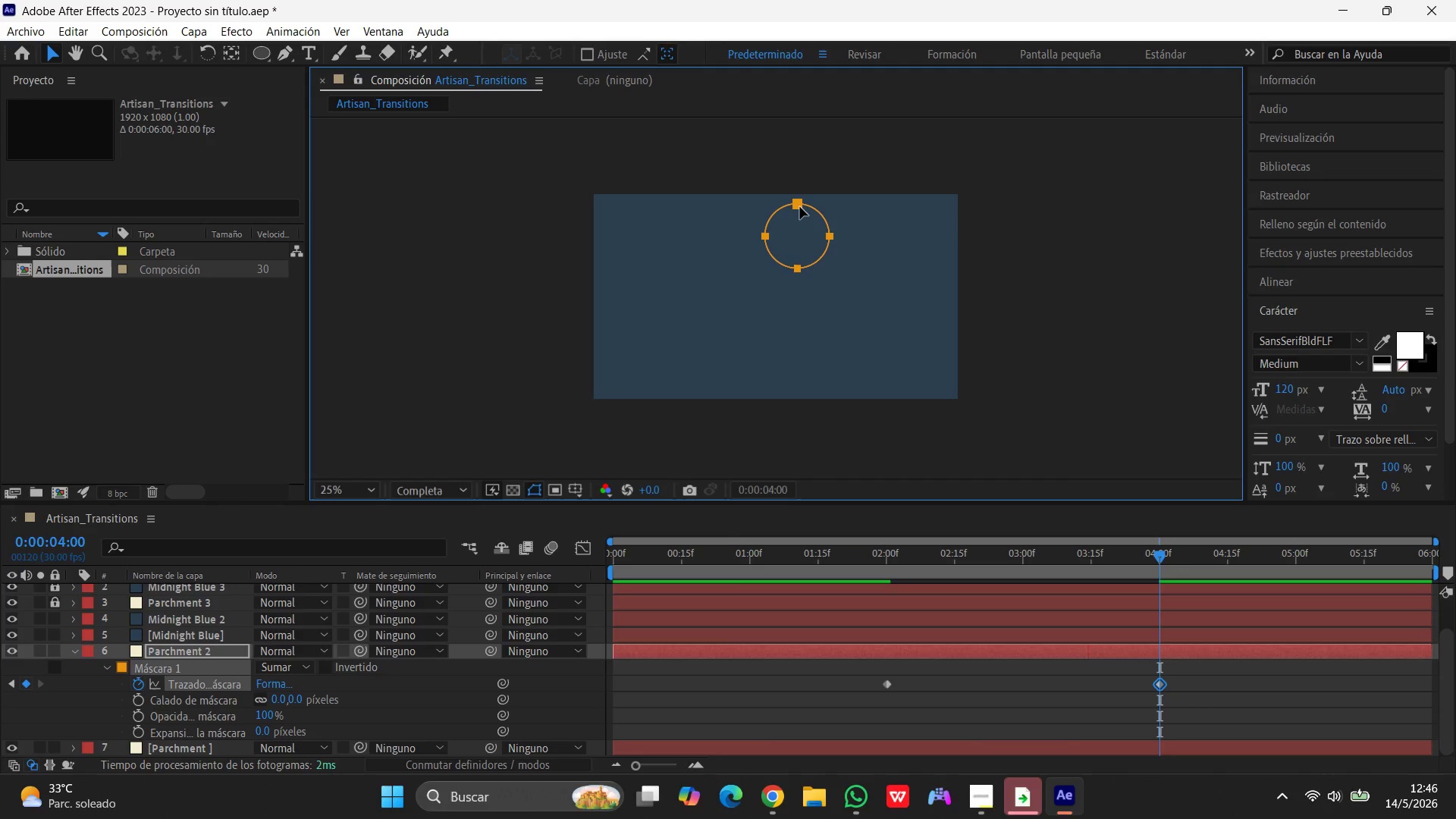 
key(Control+Z)
 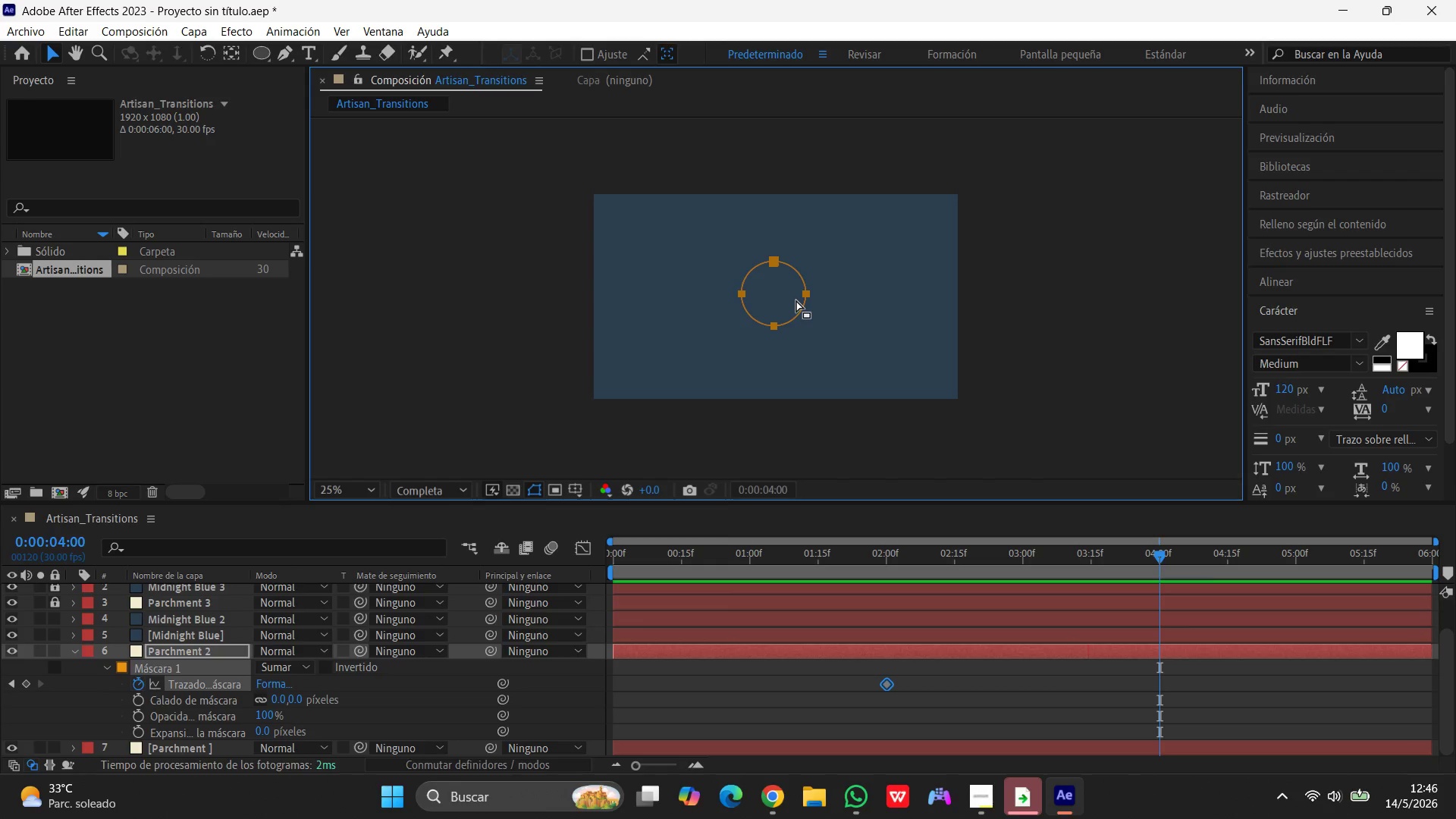 
scroll: coordinate [792, 300], scroll_direction: up, amount: 1.0
 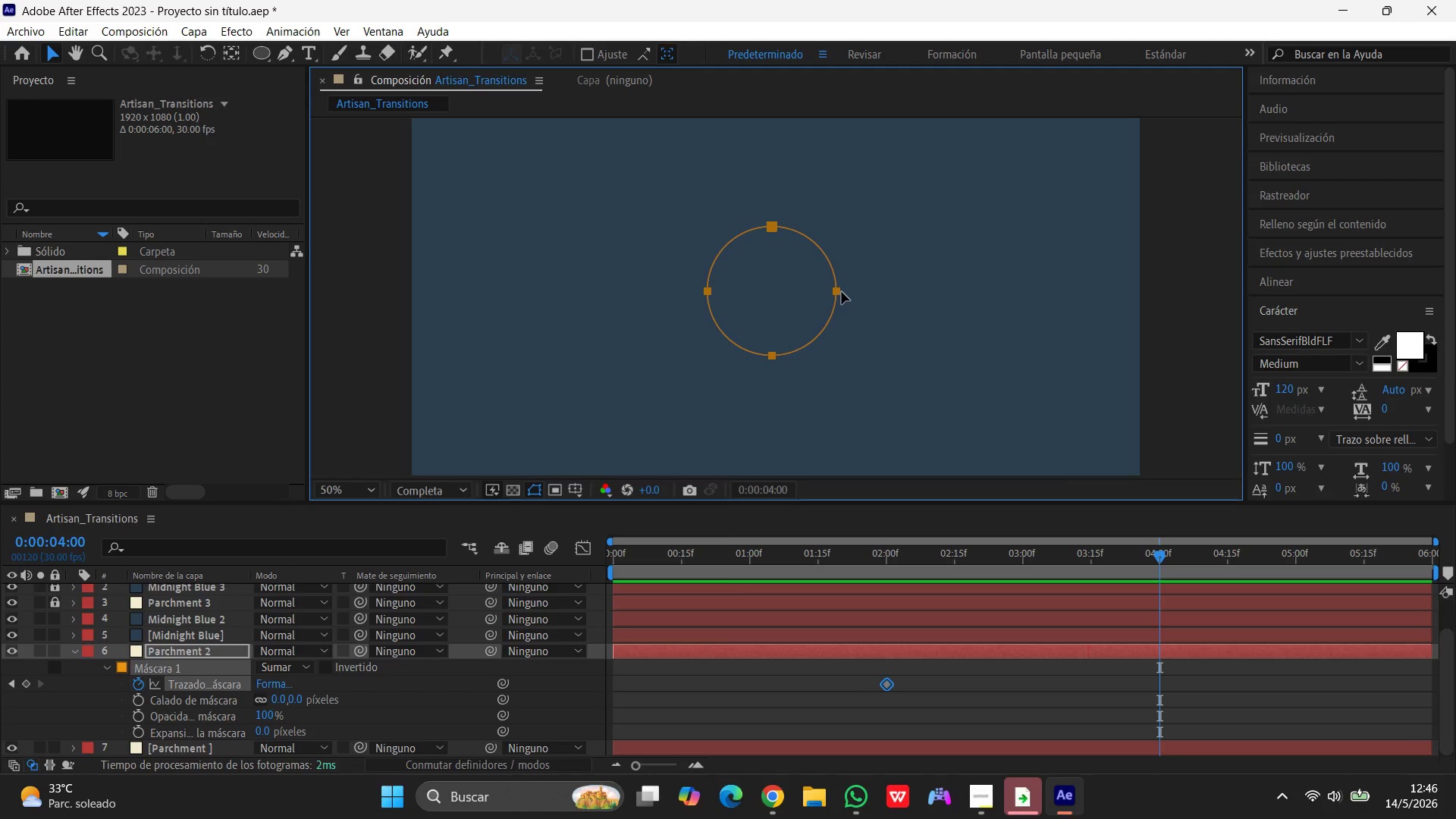 
left_click_drag(start_coordinate=[837, 290], to_coordinate=[885, 333])
 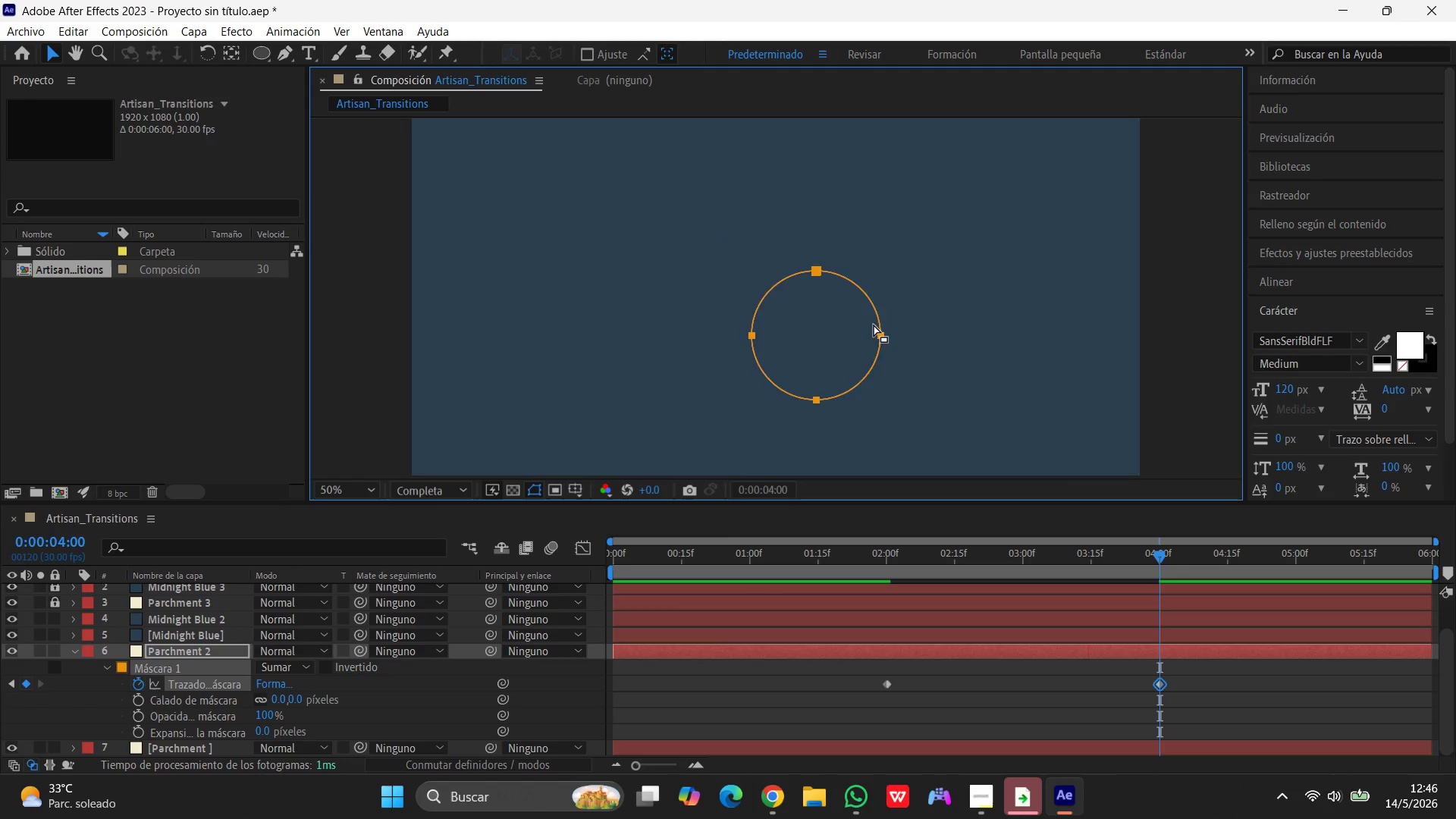 
hold_key(key=ShiftLeft, duration=0.66)
 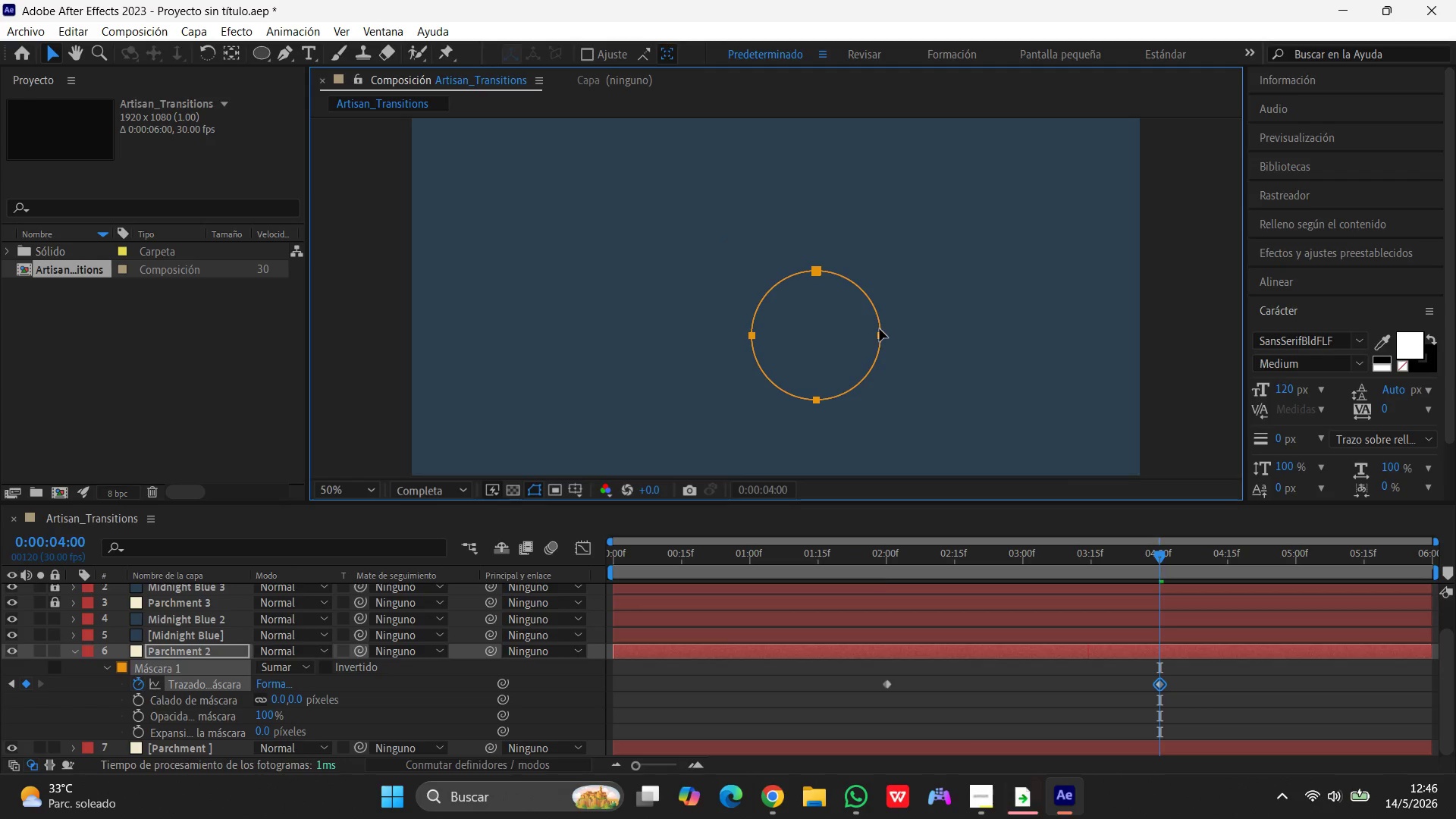 
key(Control+Z)
 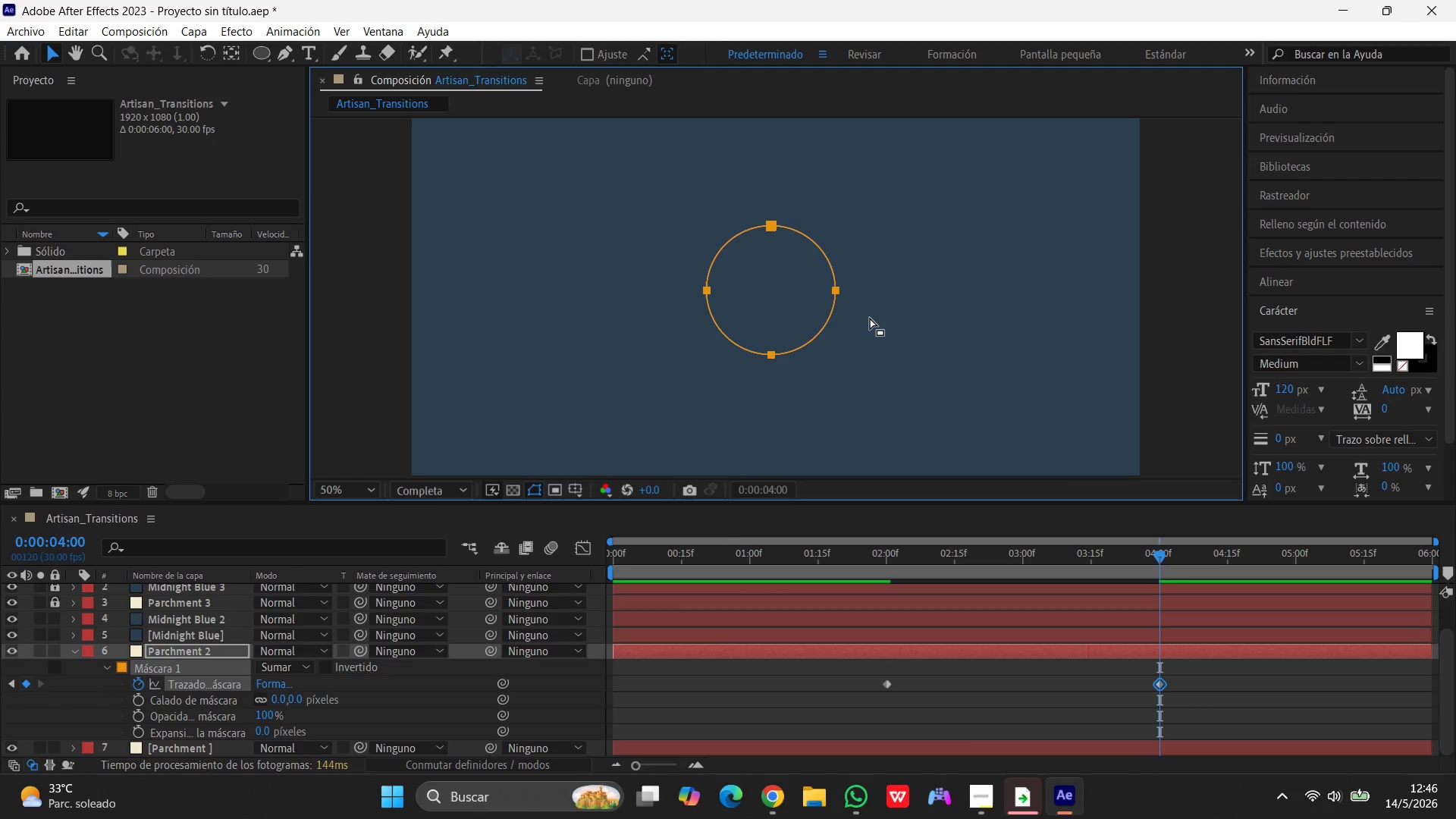 
wait(7.86)
 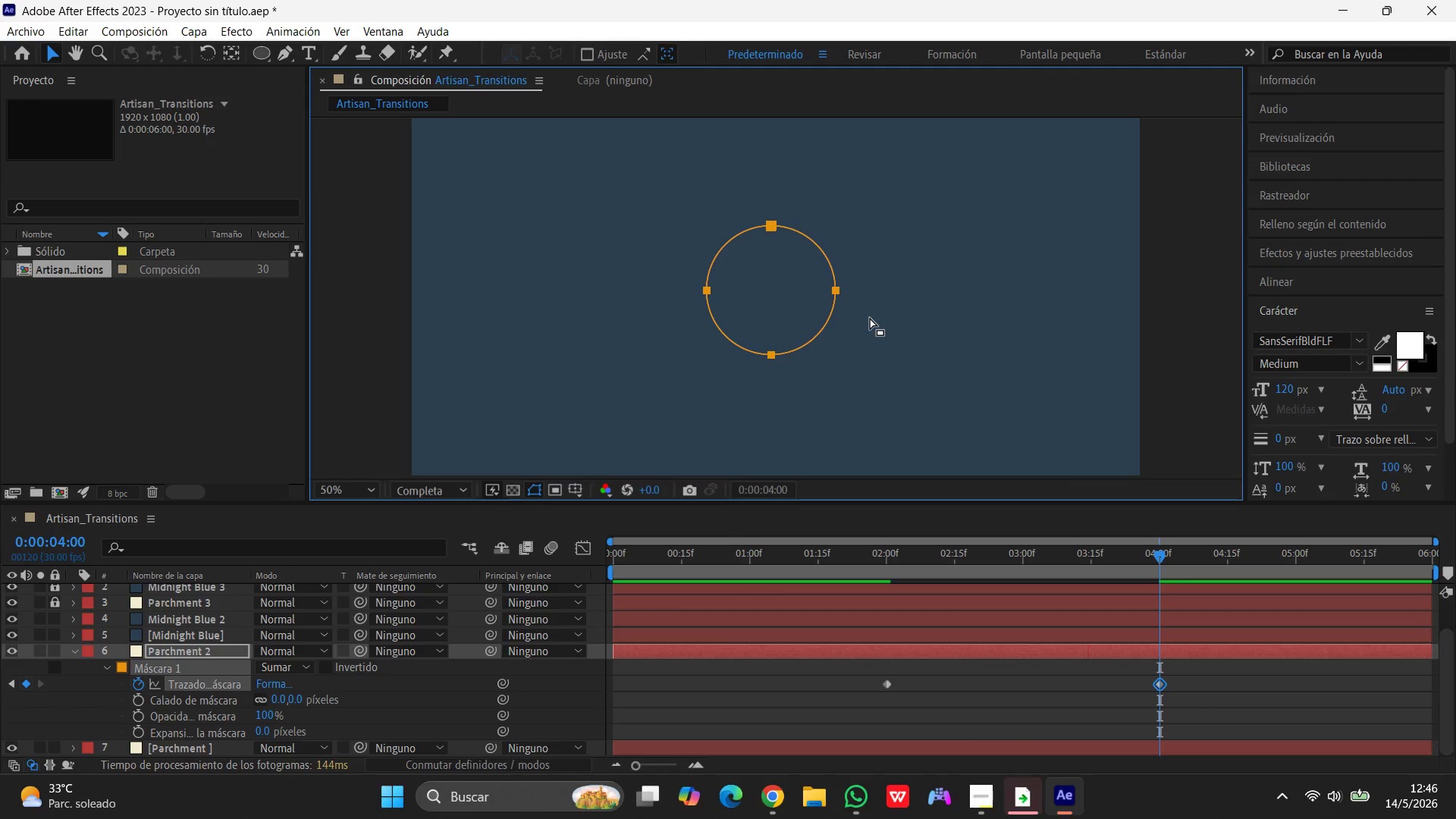 
key(Control+Z)
 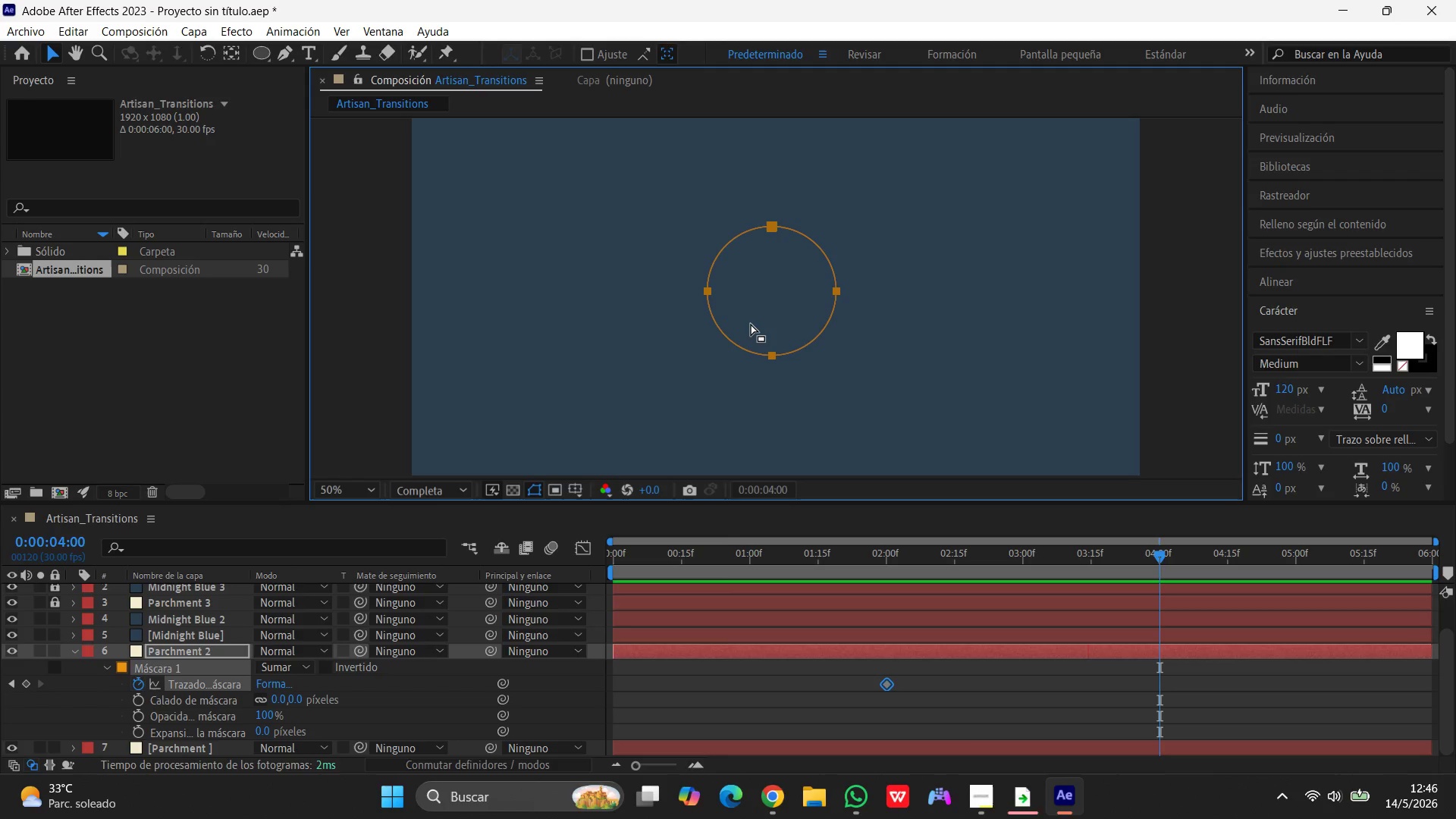 
scroll: coordinate [855, 331], scroll_direction: down, amount: 1.0
 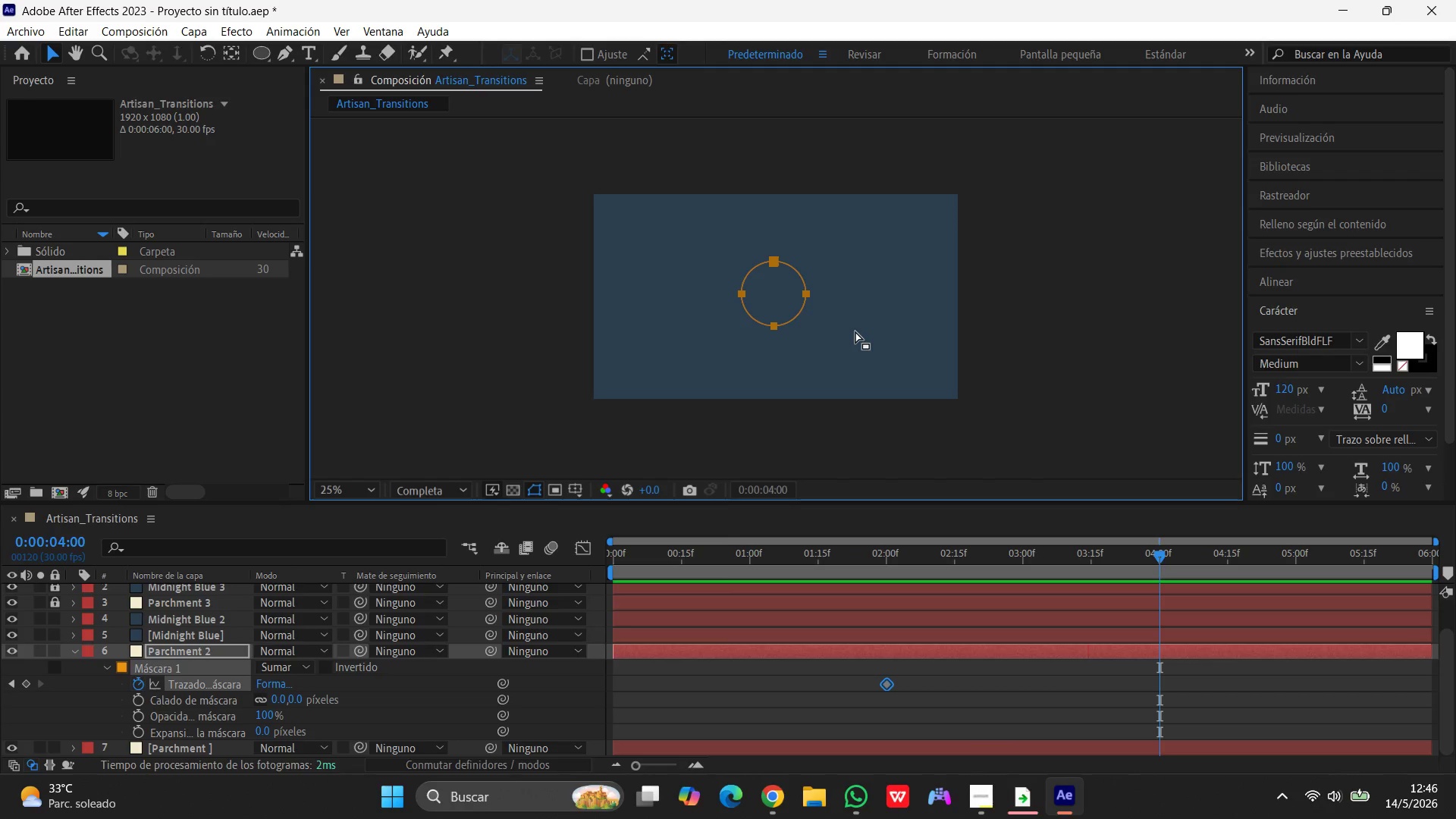 
wait(18.78)
 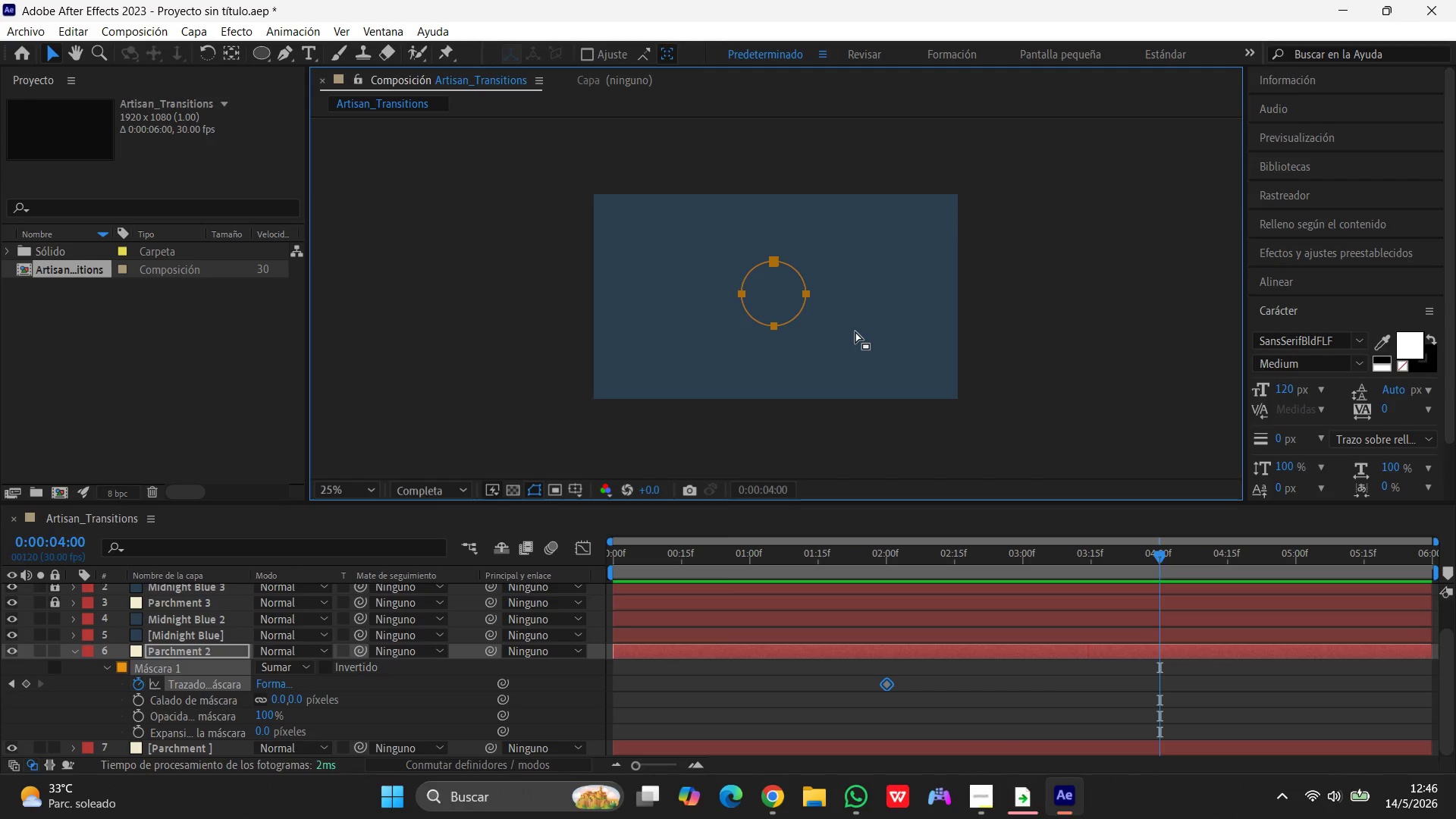 
hold_key(key=AltLeft, duration=1.52)
left_click_drag(start_coordinate=[773, 263], to_coordinate=[790, 243])
 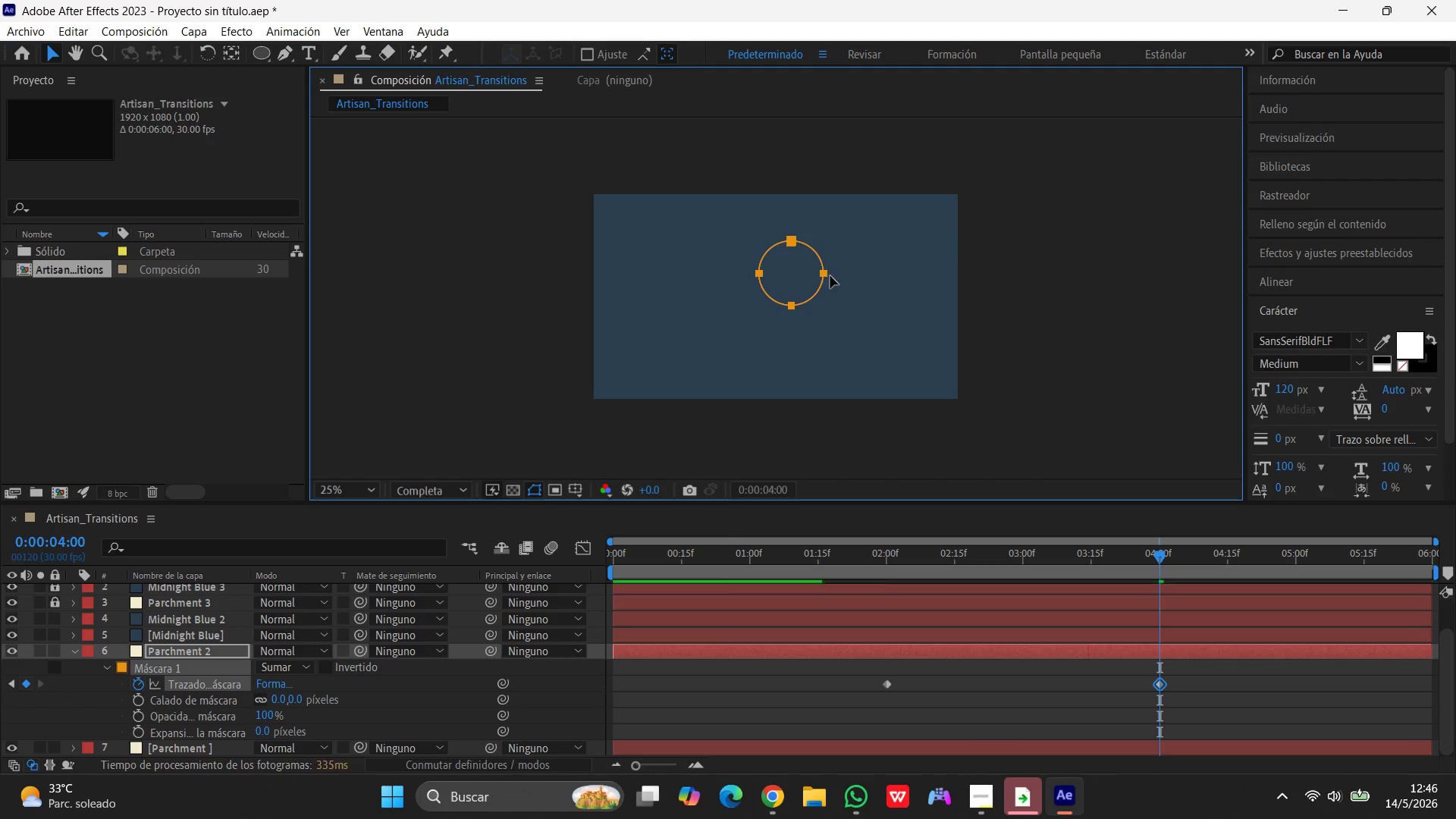 
hold_key(key=AltLeft, duration=1.5)
 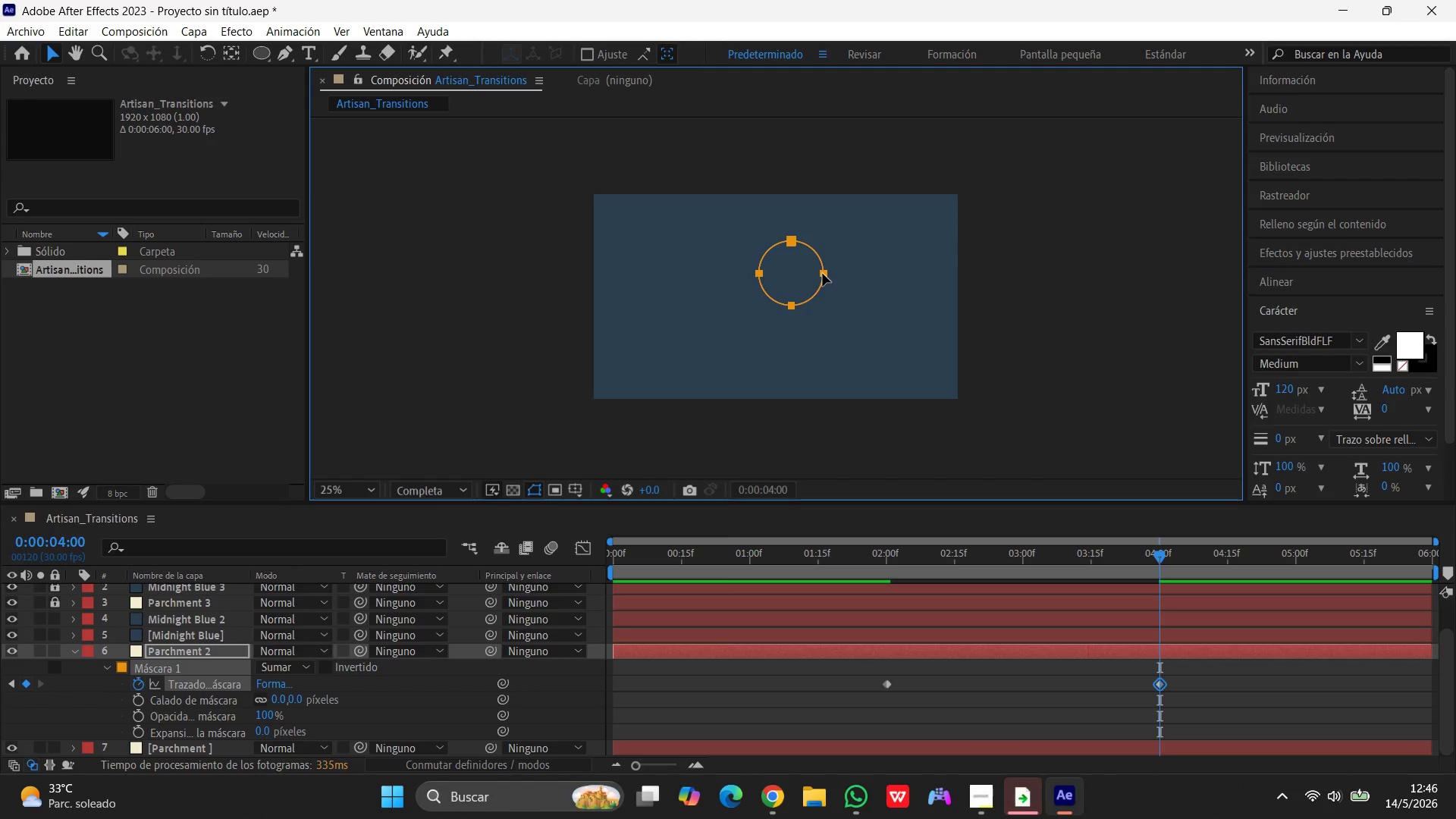 
key(Alt+AltLeft)
 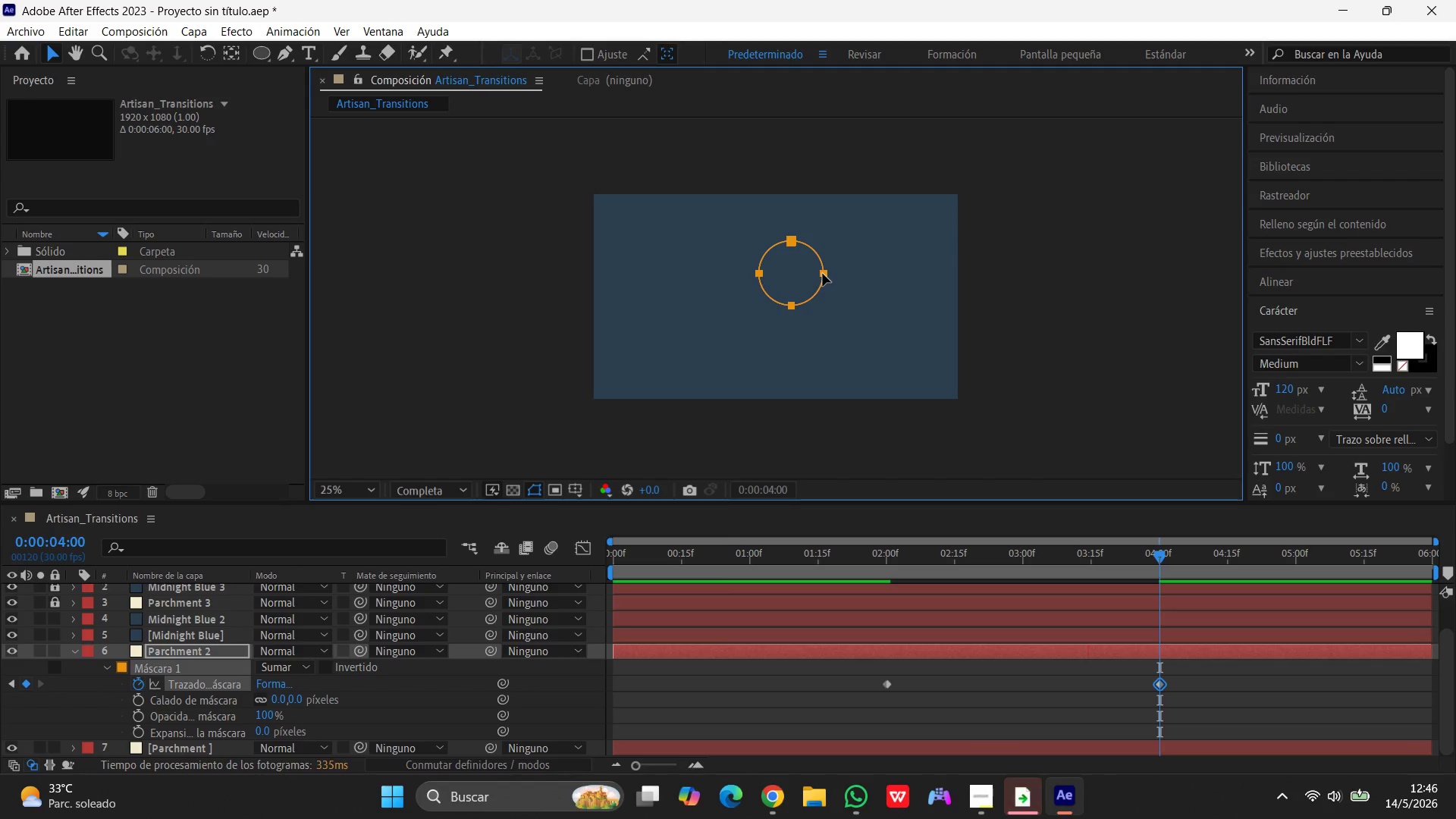 
key(Alt+AltLeft)
 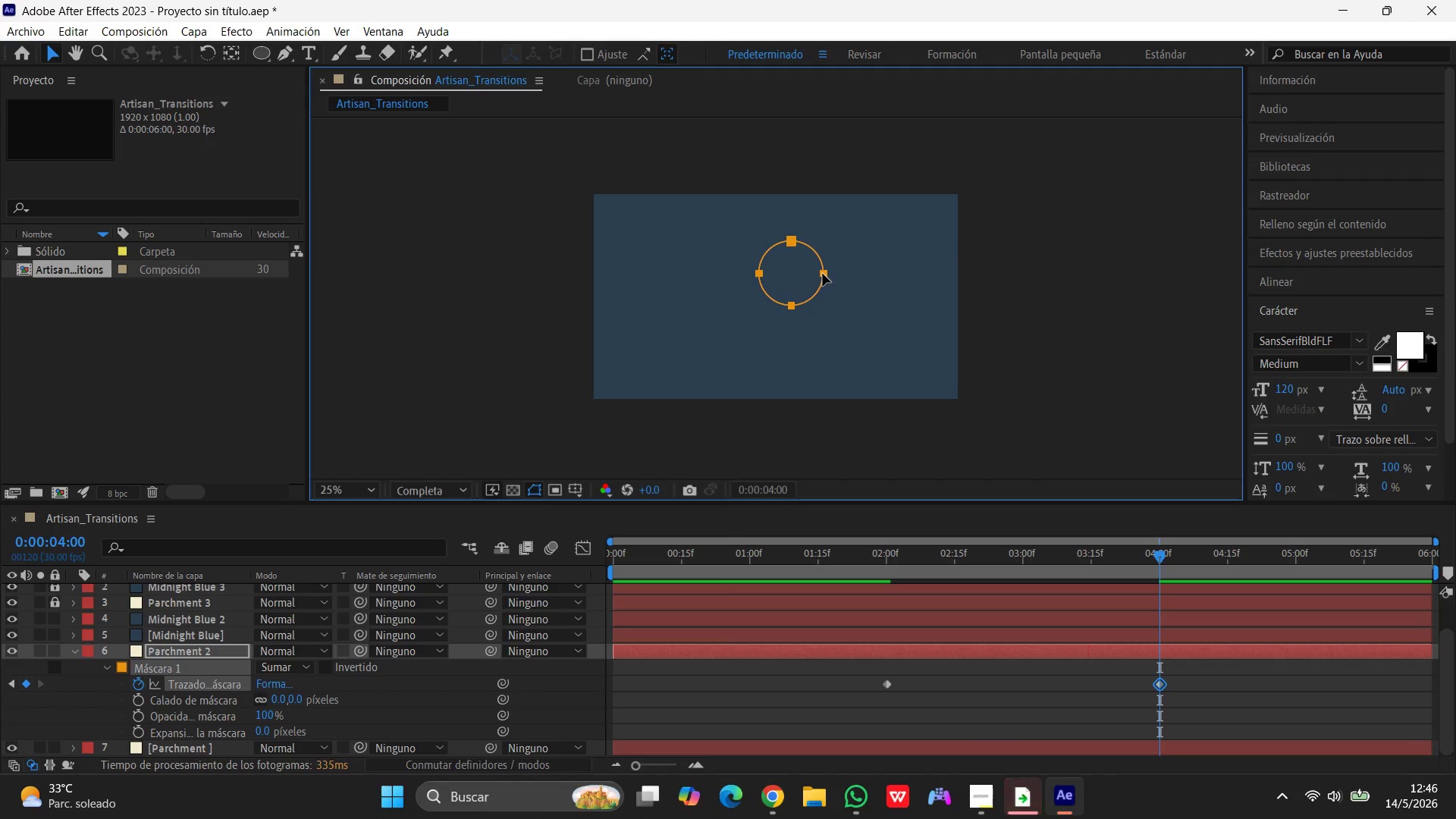 
key(Alt+AltLeft)
 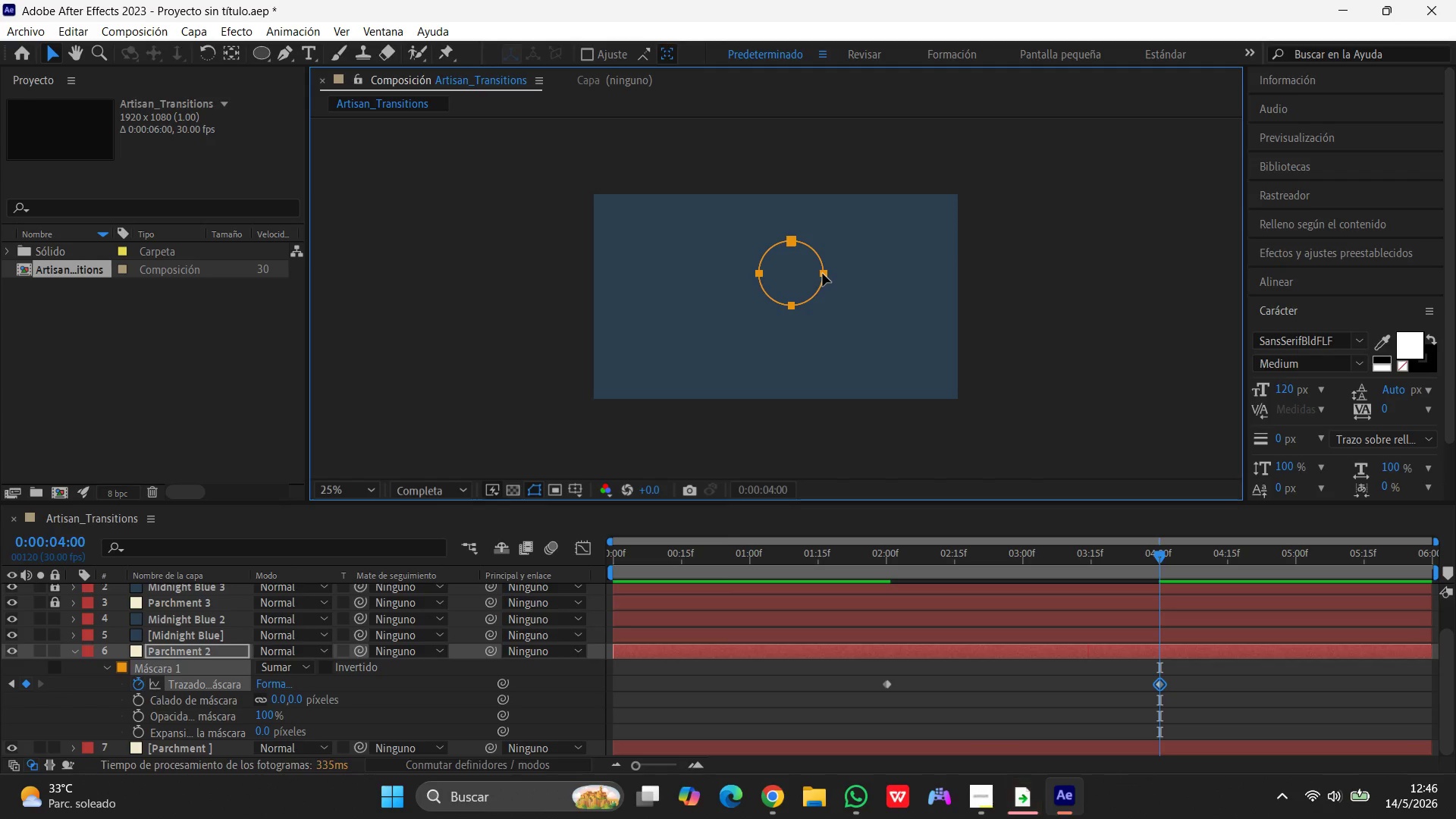 
key(Control+Z)
 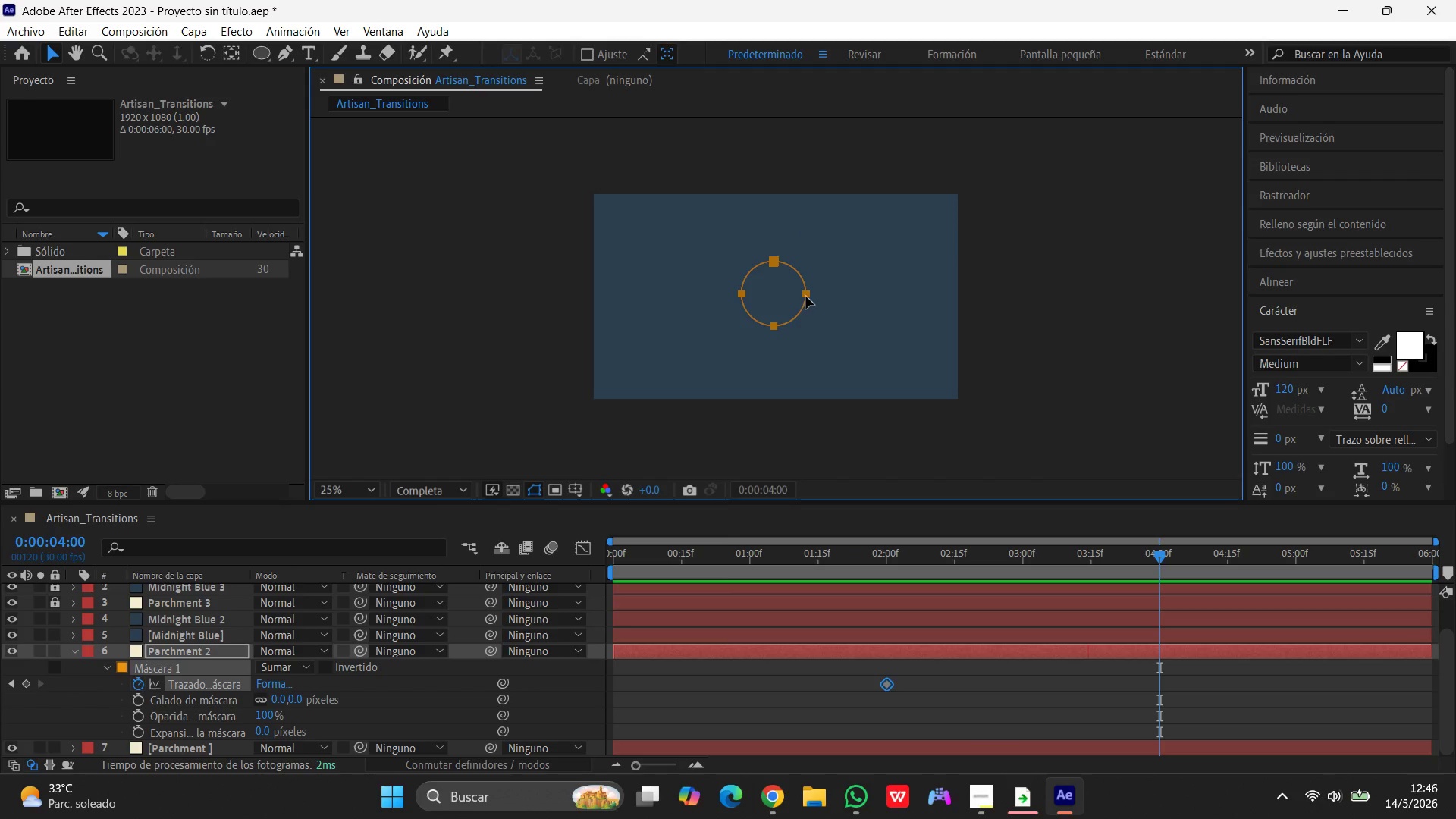 
double_click([806, 297])
 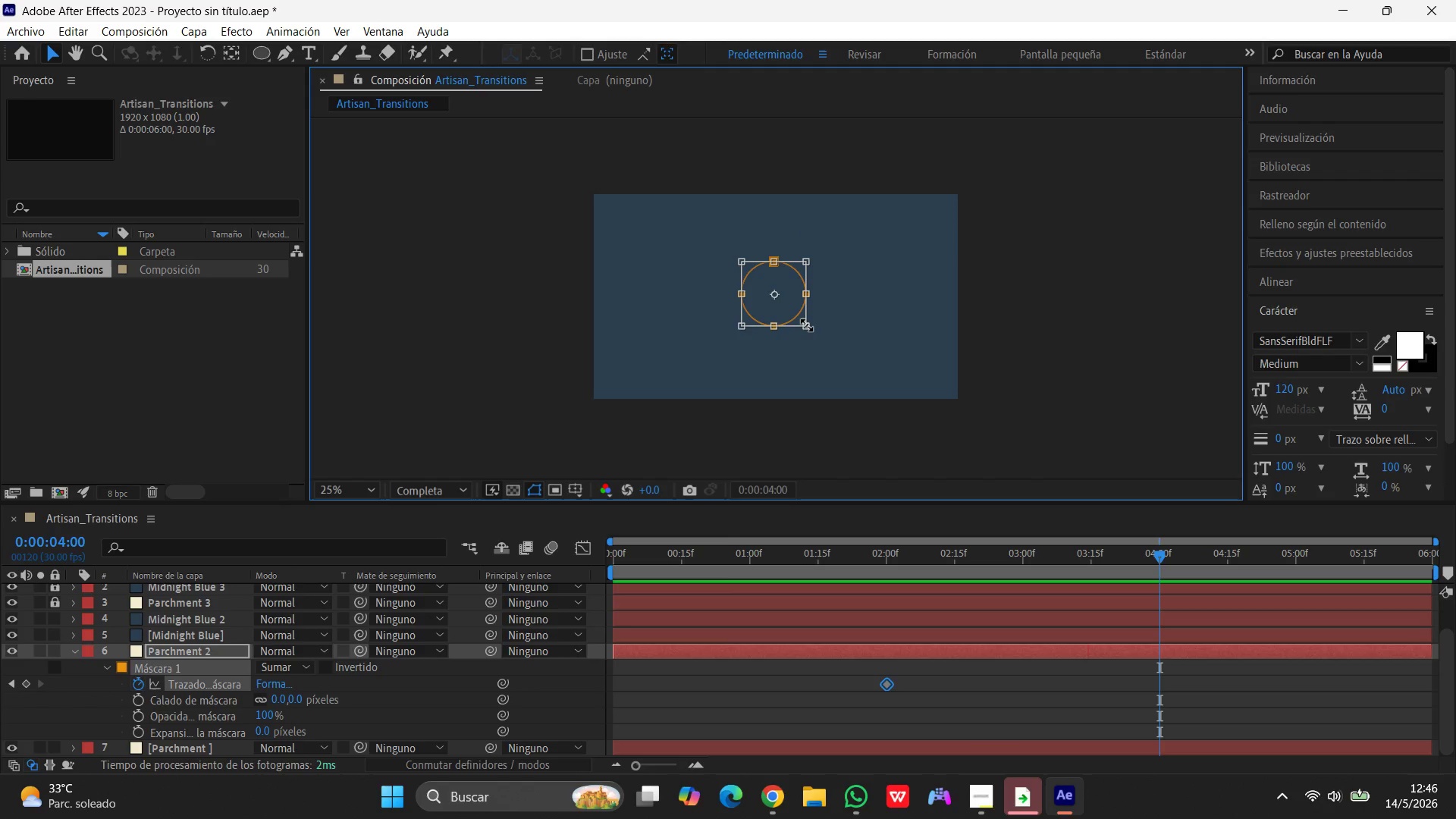 
hold_key(key=ShiftLeft, duration=1.5)
left_click_drag(start_coordinate=[805, 325], to_coordinate=[1046, 541])
 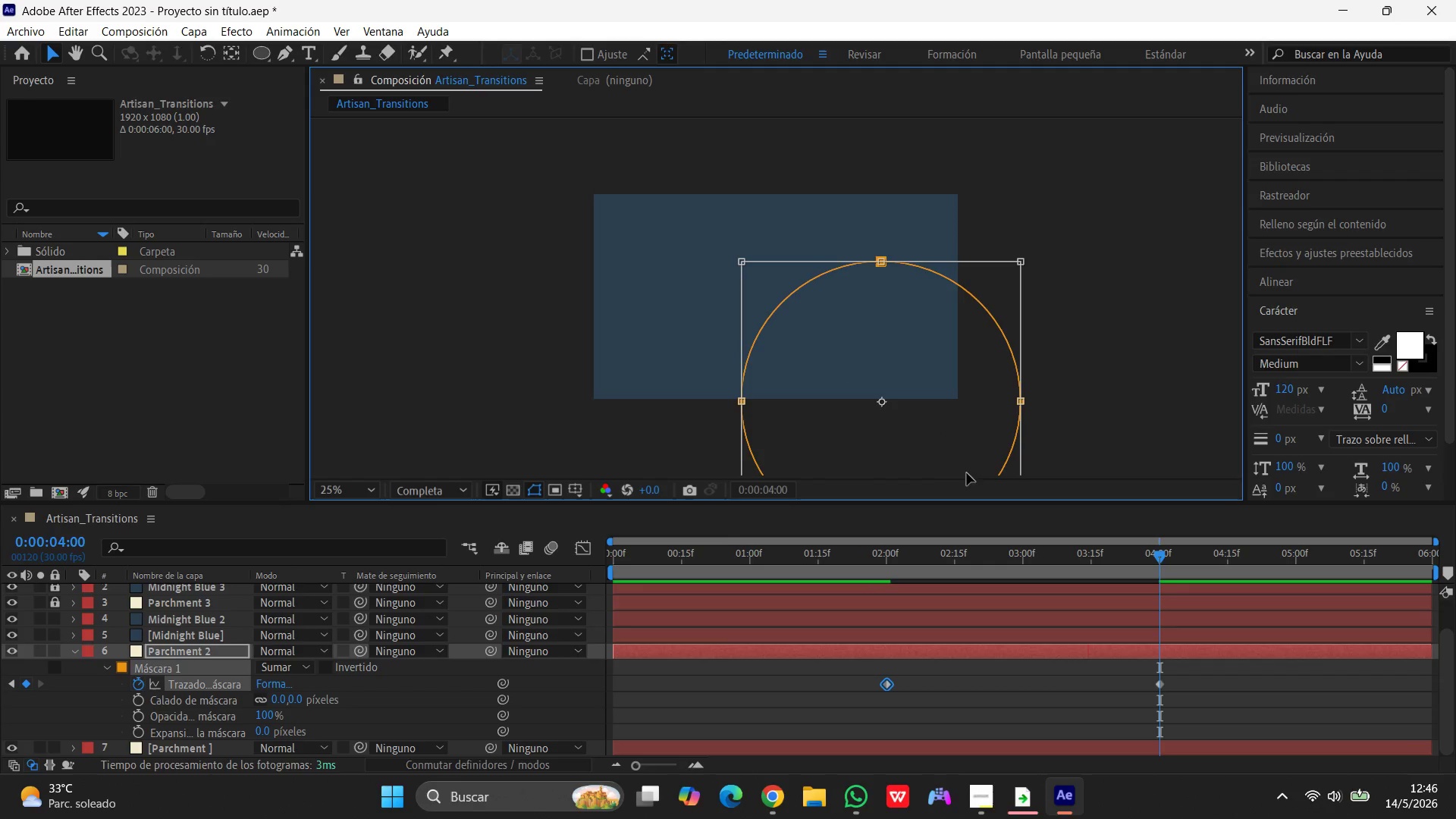 
hold_key(key=ShiftLeft, duration=0.91)
 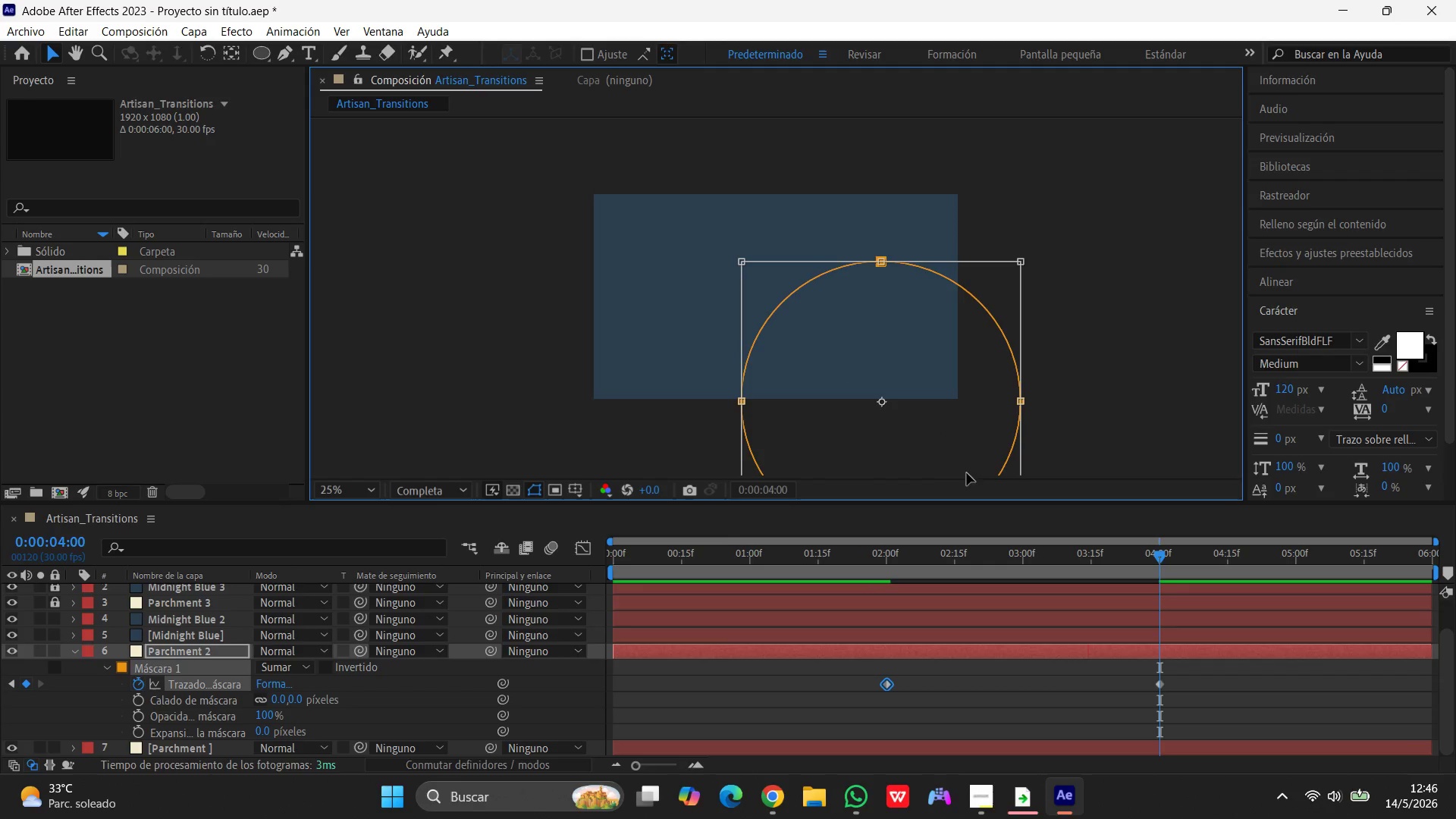 
key(Control+Z)
 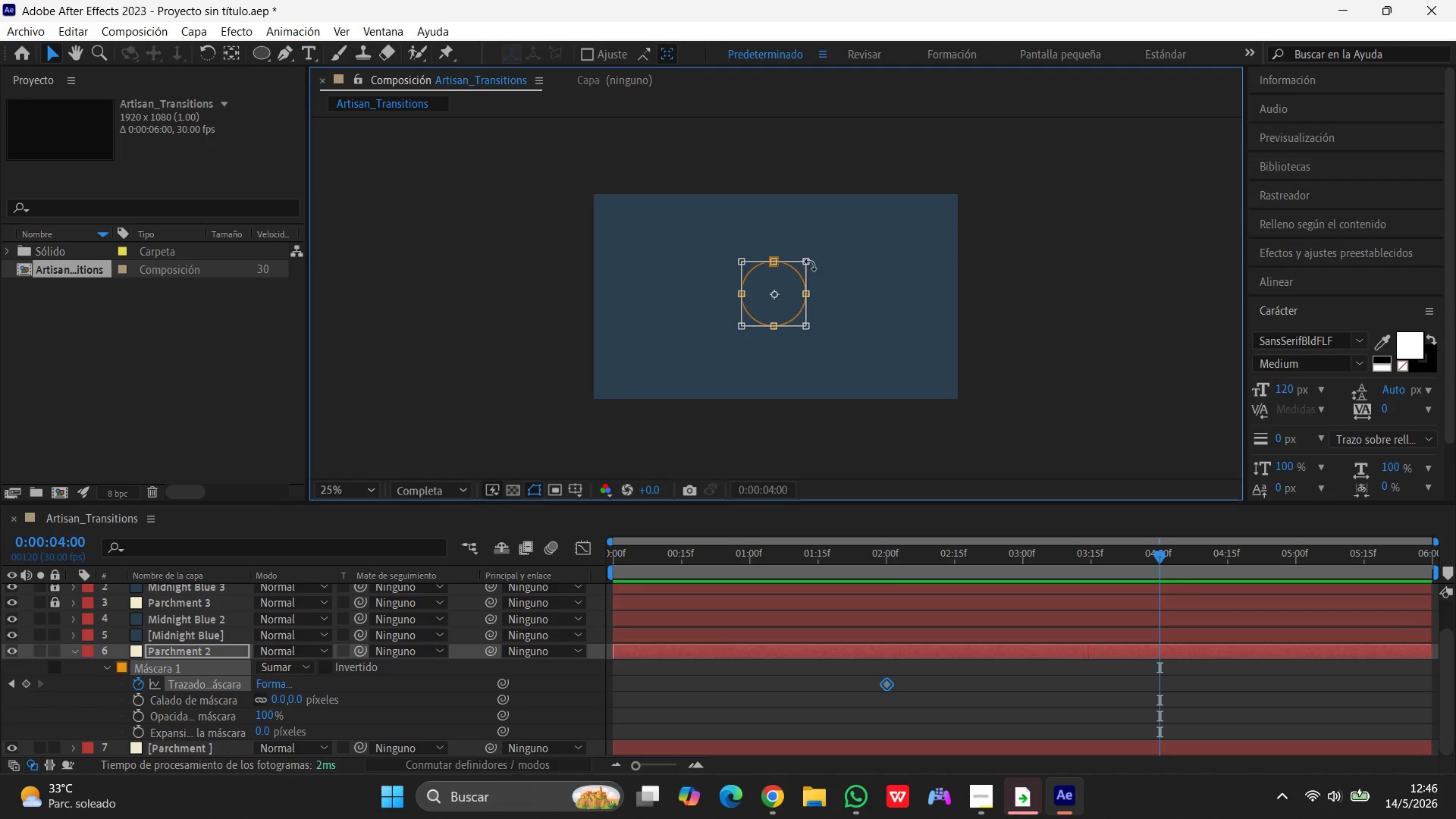 
hold_key(key=ShiftLeft, duration=1.38)
left_click_drag(start_coordinate=[804, 261], to_coordinate=[1393, 106])
 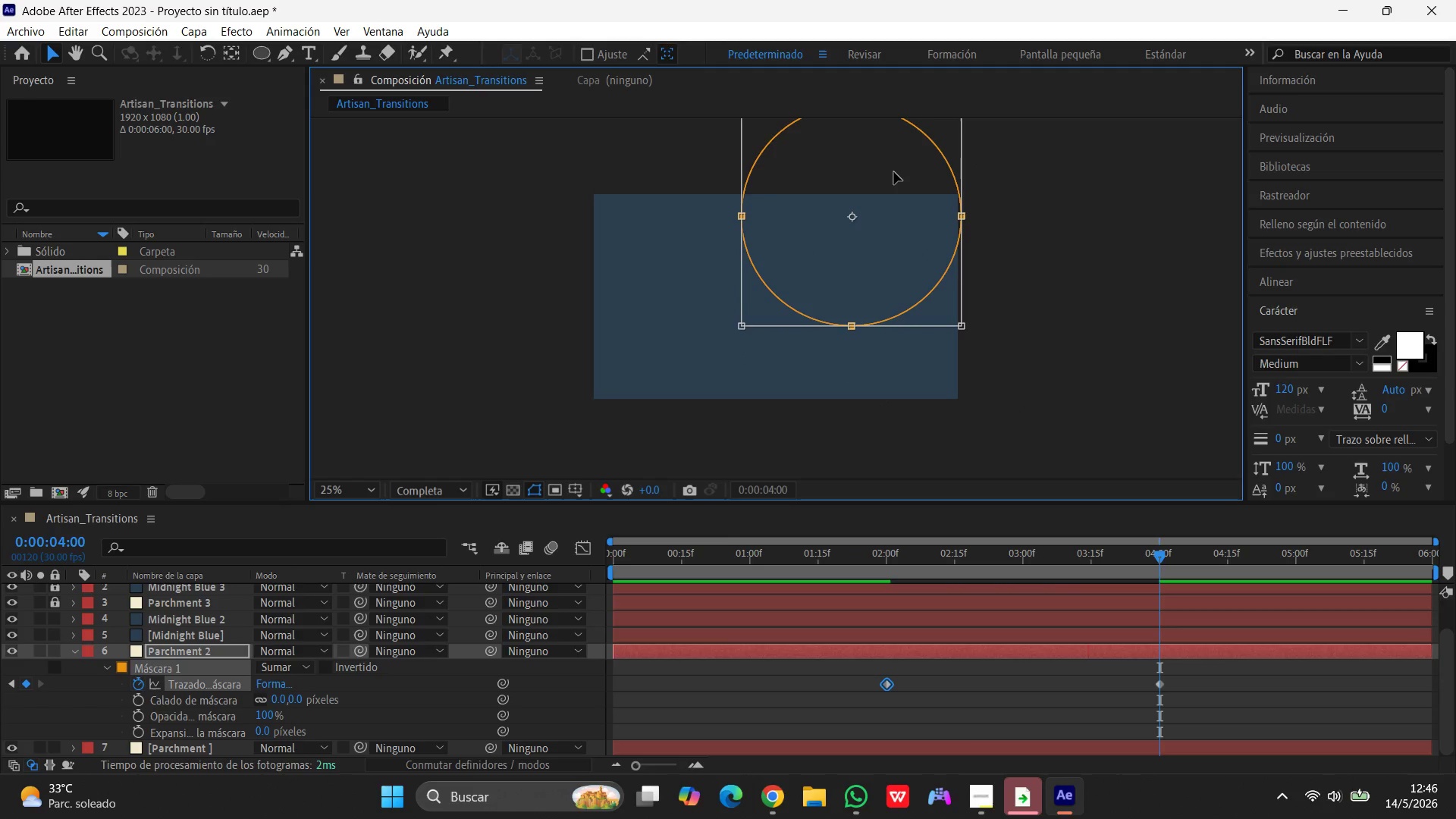 
left_click_drag(start_coordinate=[890, 167], to_coordinate=[814, 247])
 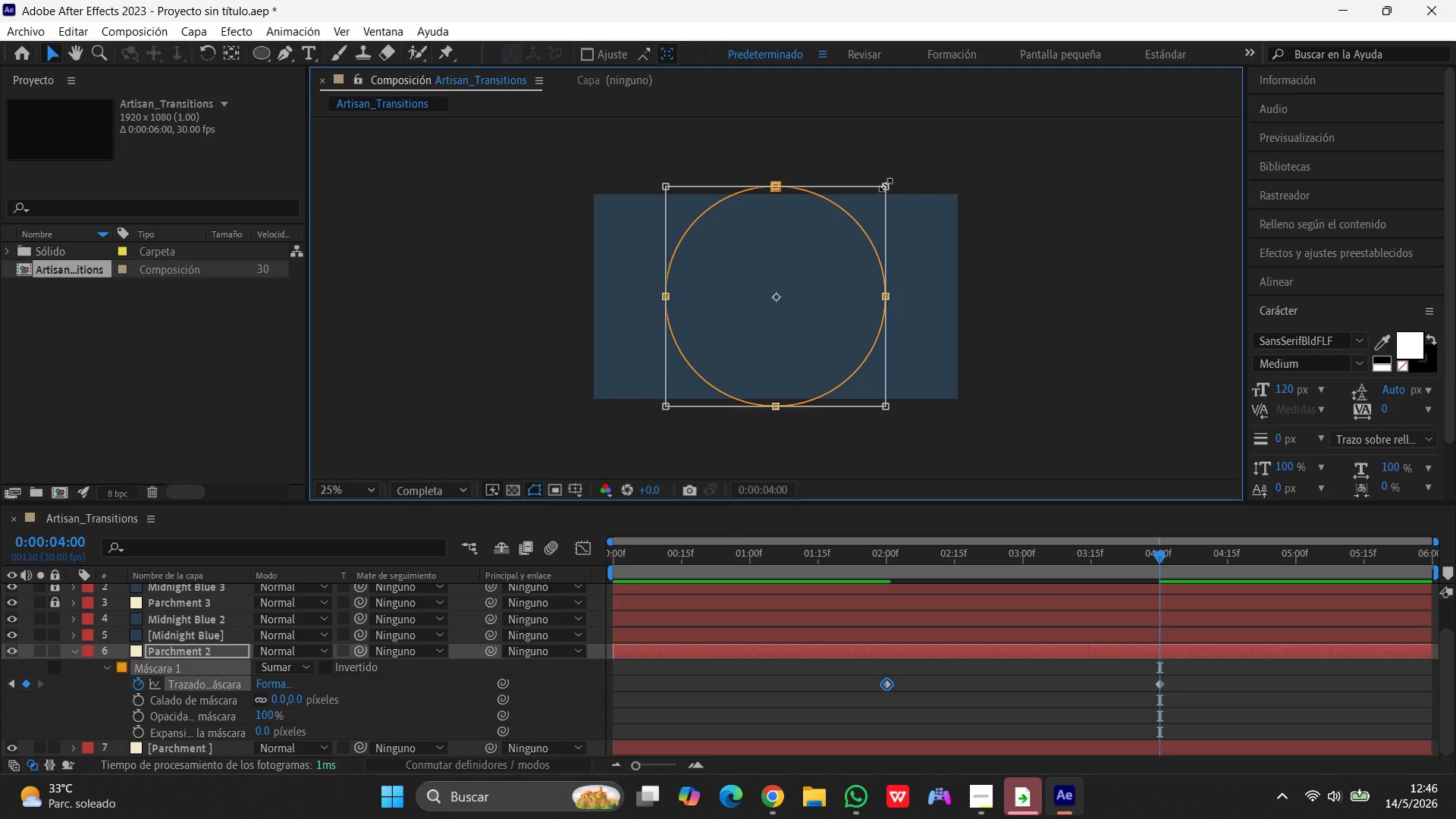 
left_click_drag(start_coordinate=[886, 185], to_coordinate=[1263, 99])
 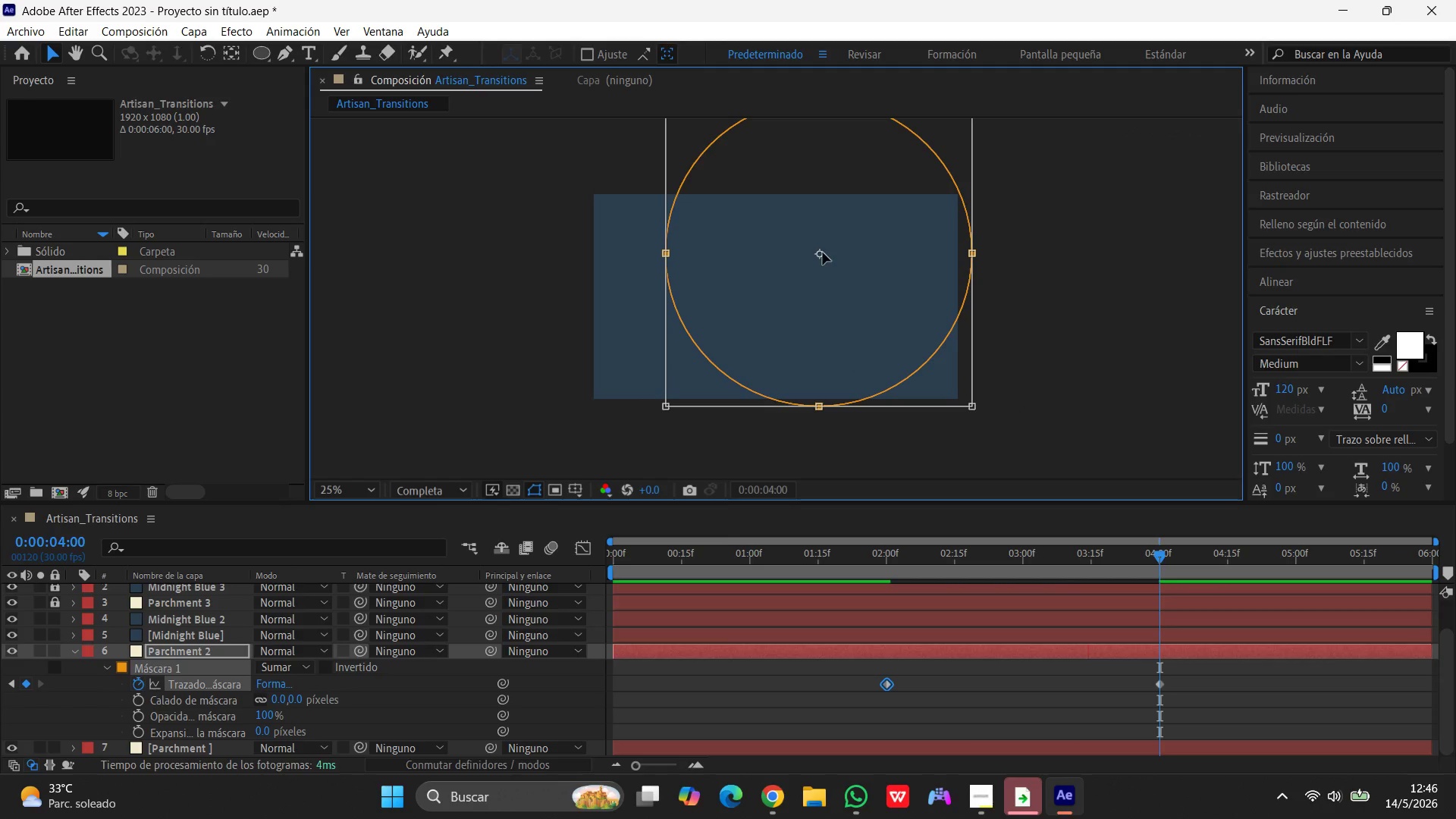 
hold_key(key=ShiftLeft, duration=0.95)
 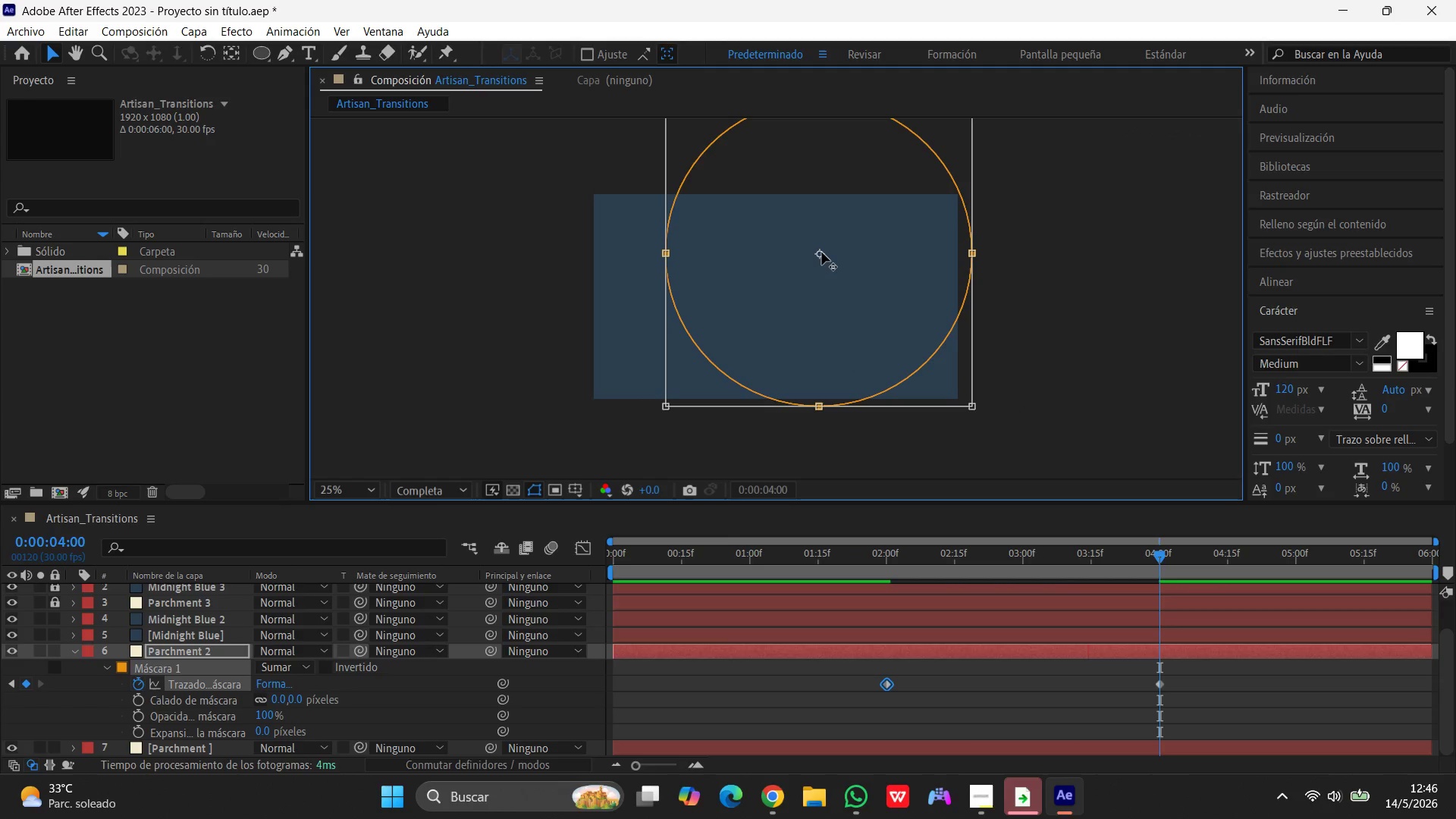 
left_click_drag(start_coordinate=[822, 253], to_coordinate=[791, 270])
 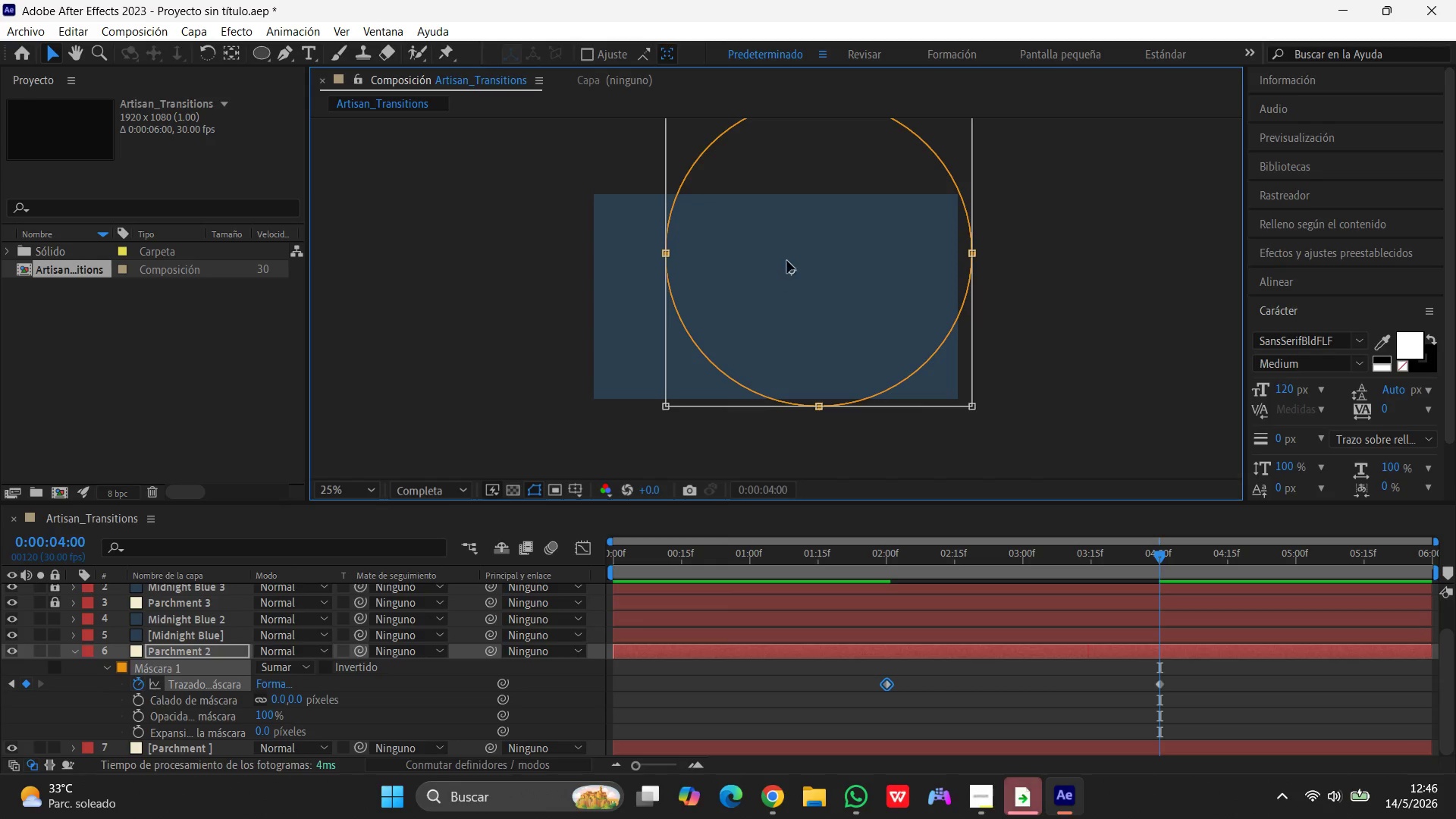 
left_click_drag(start_coordinate=[789, 270], to_coordinate=[762, 300])
 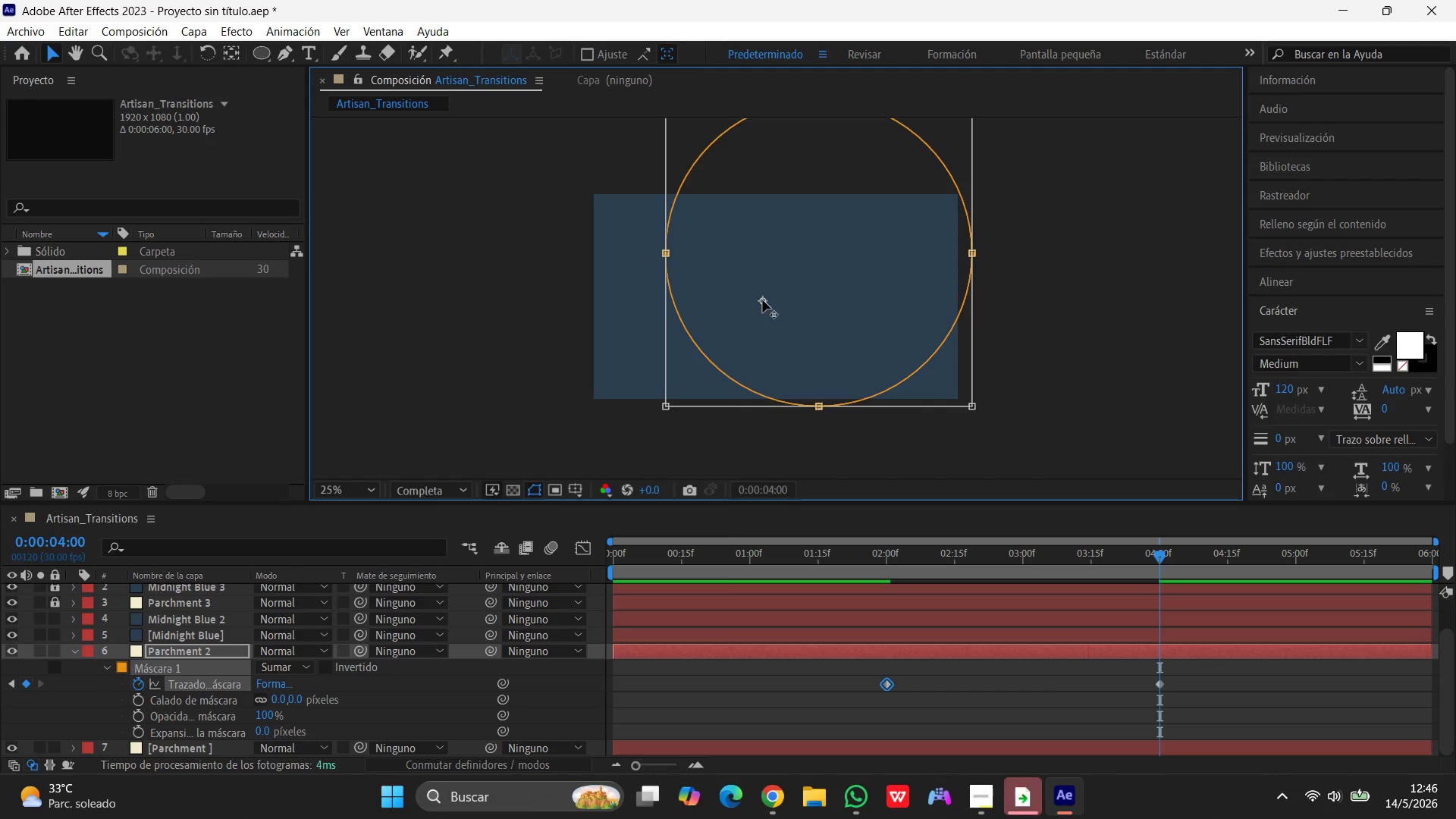 
key(Control+Z)
 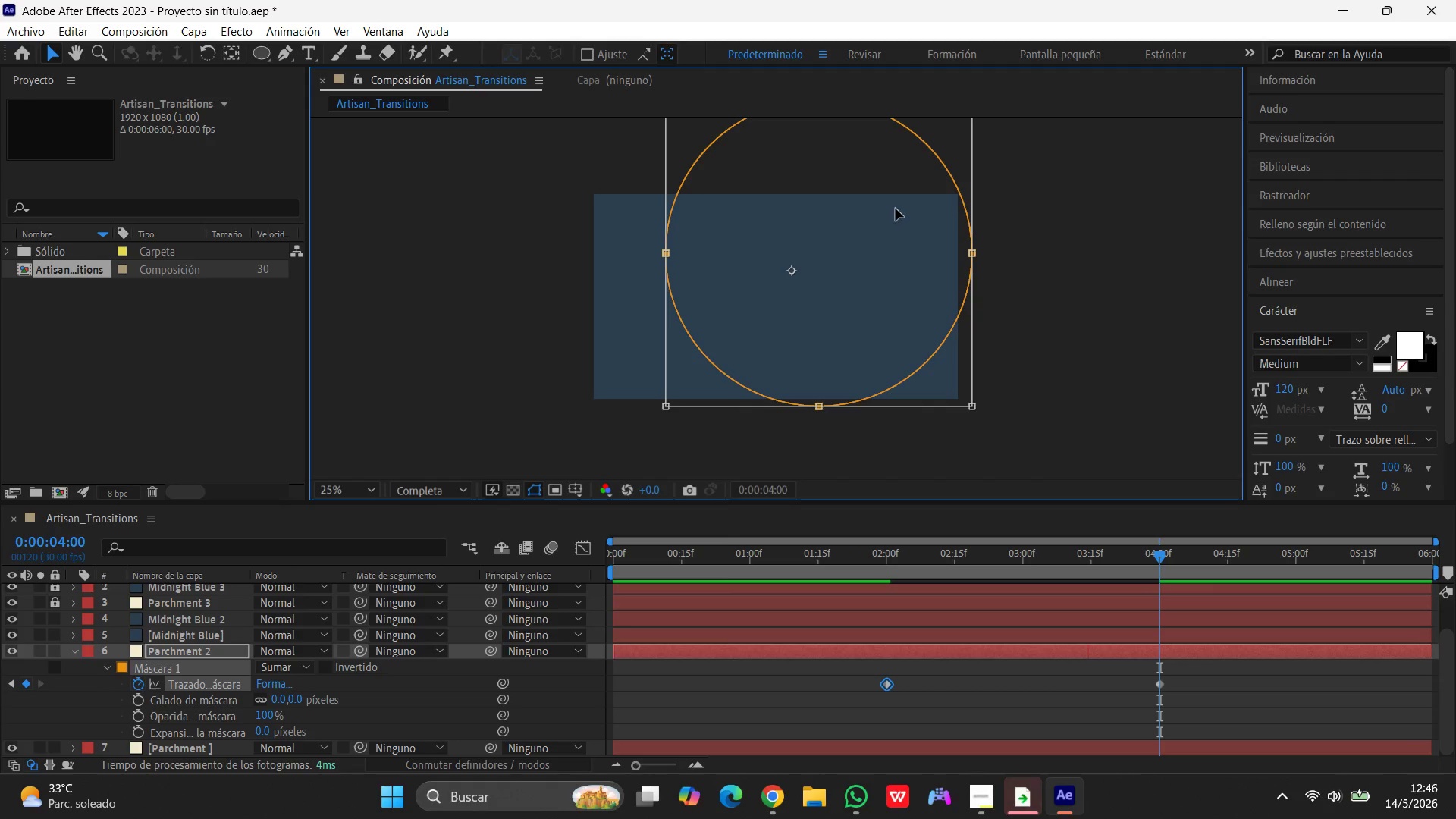 
left_click_drag(start_coordinate=[896, 209], to_coordinate=[846, 254])
 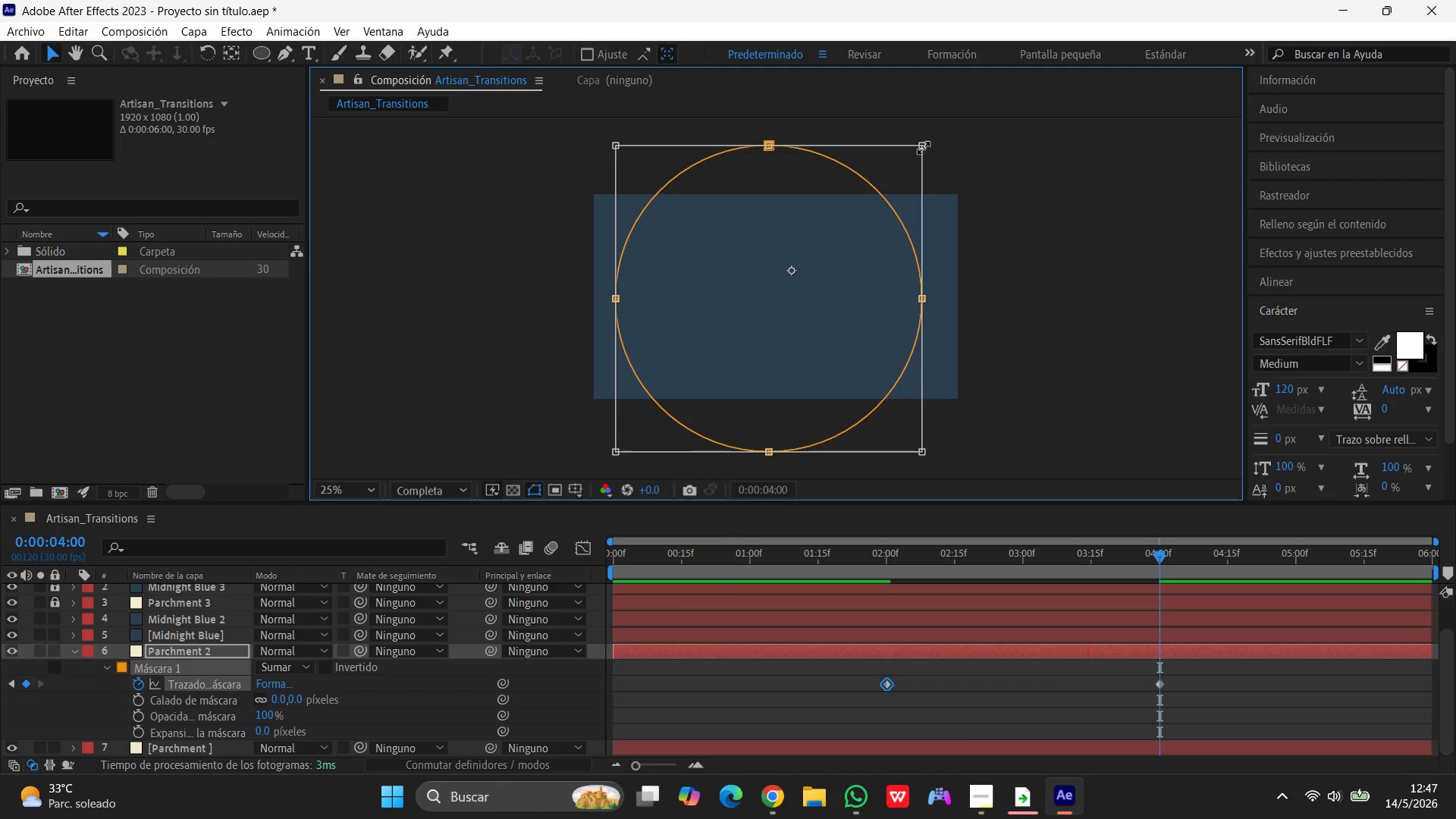 
left_click_drag(start_coordinate=[924, 147], to_coordinate=[1002, 101])
 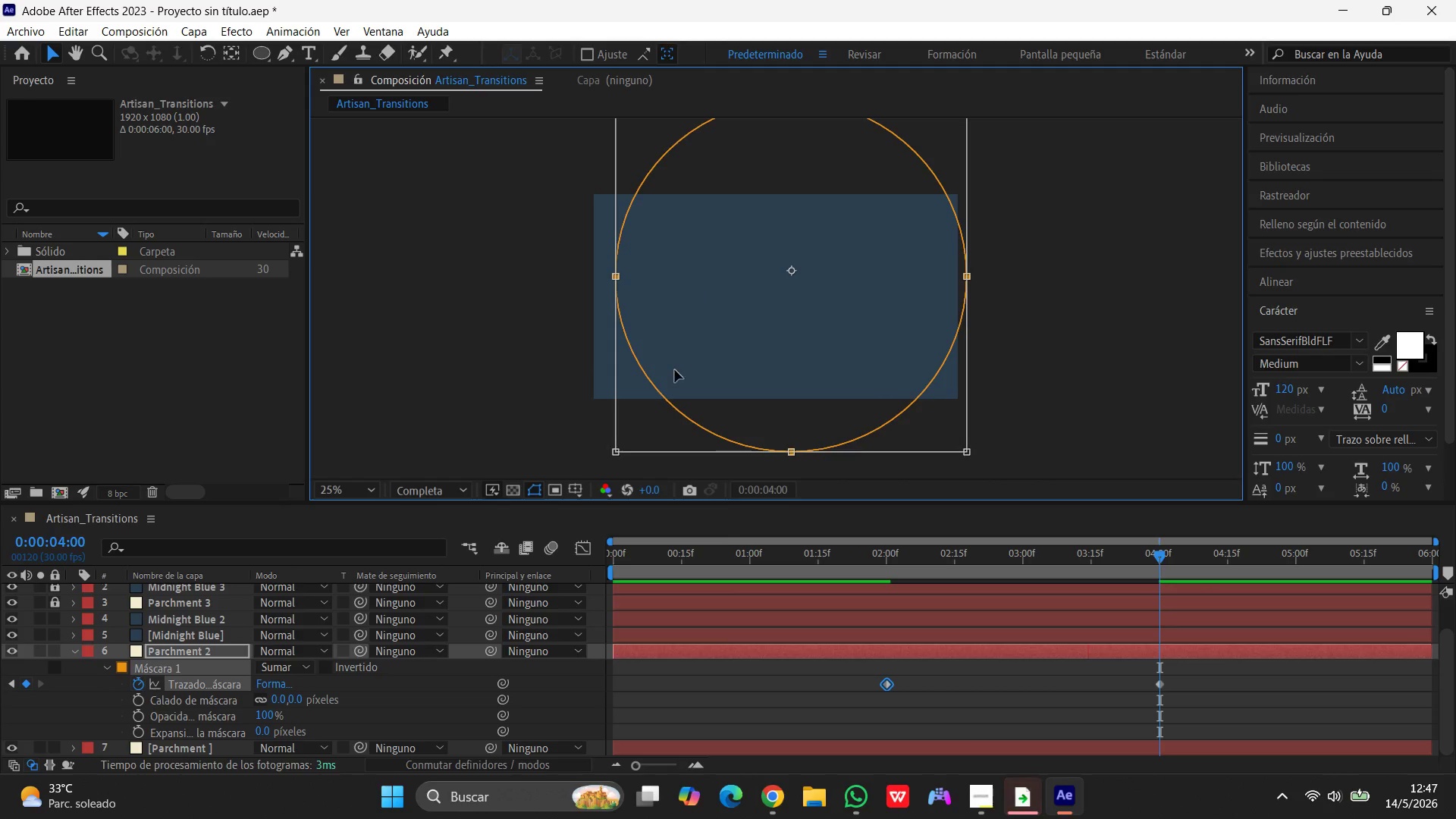 
hold_key(key=ShiftLeft, duration=0.83)
 